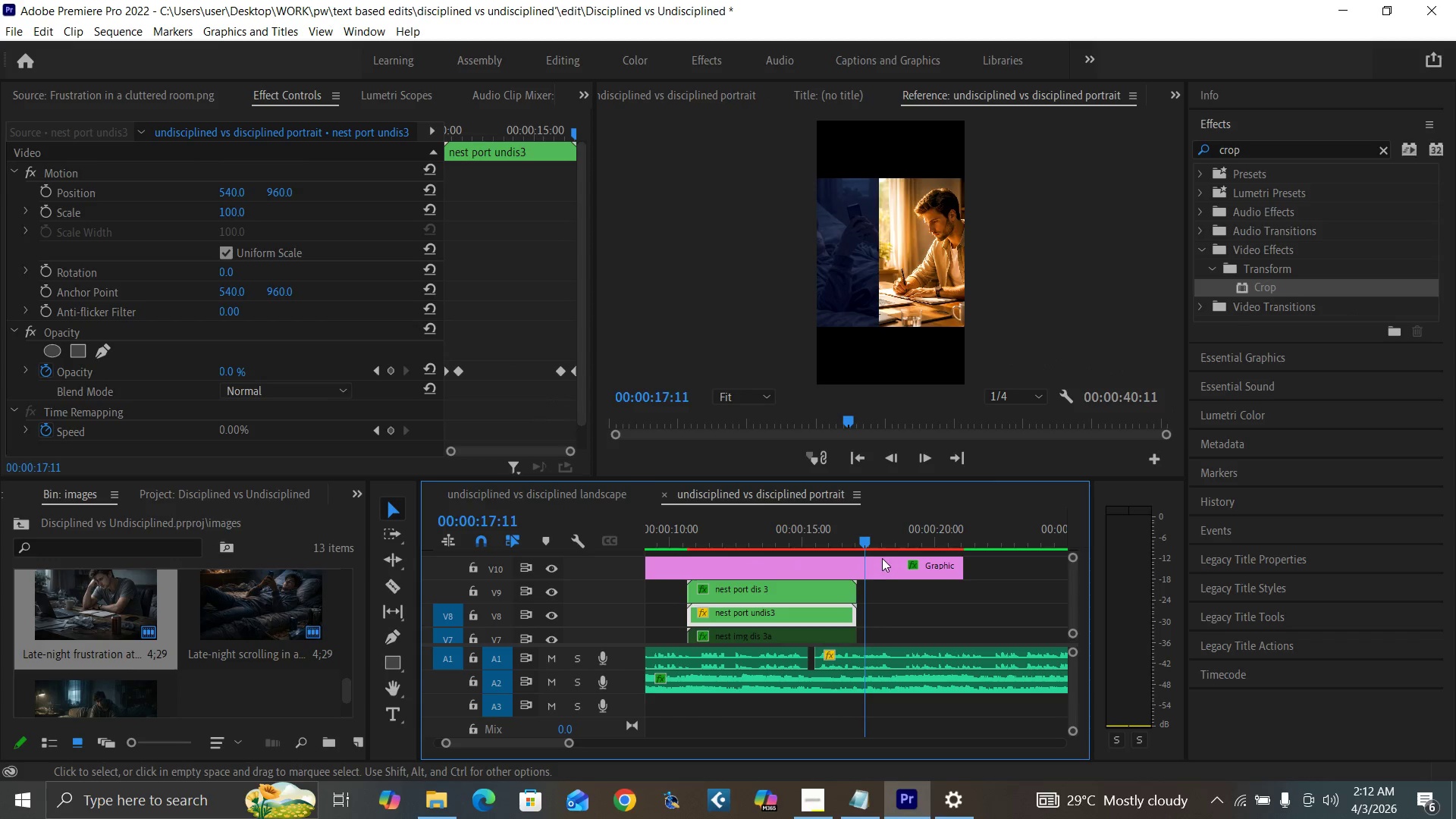 
key(Control+S)
 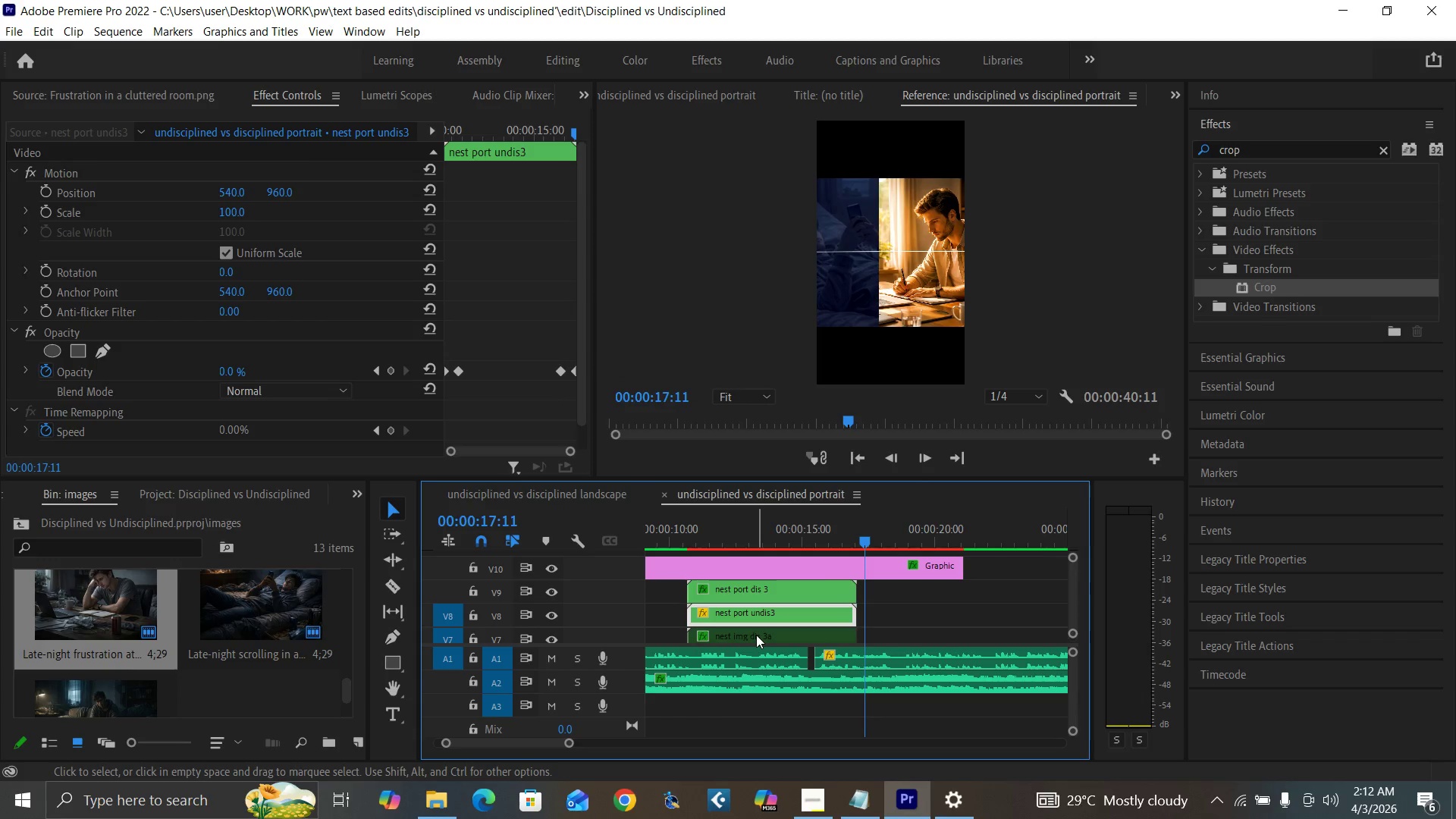 
double_click([756, 635])
 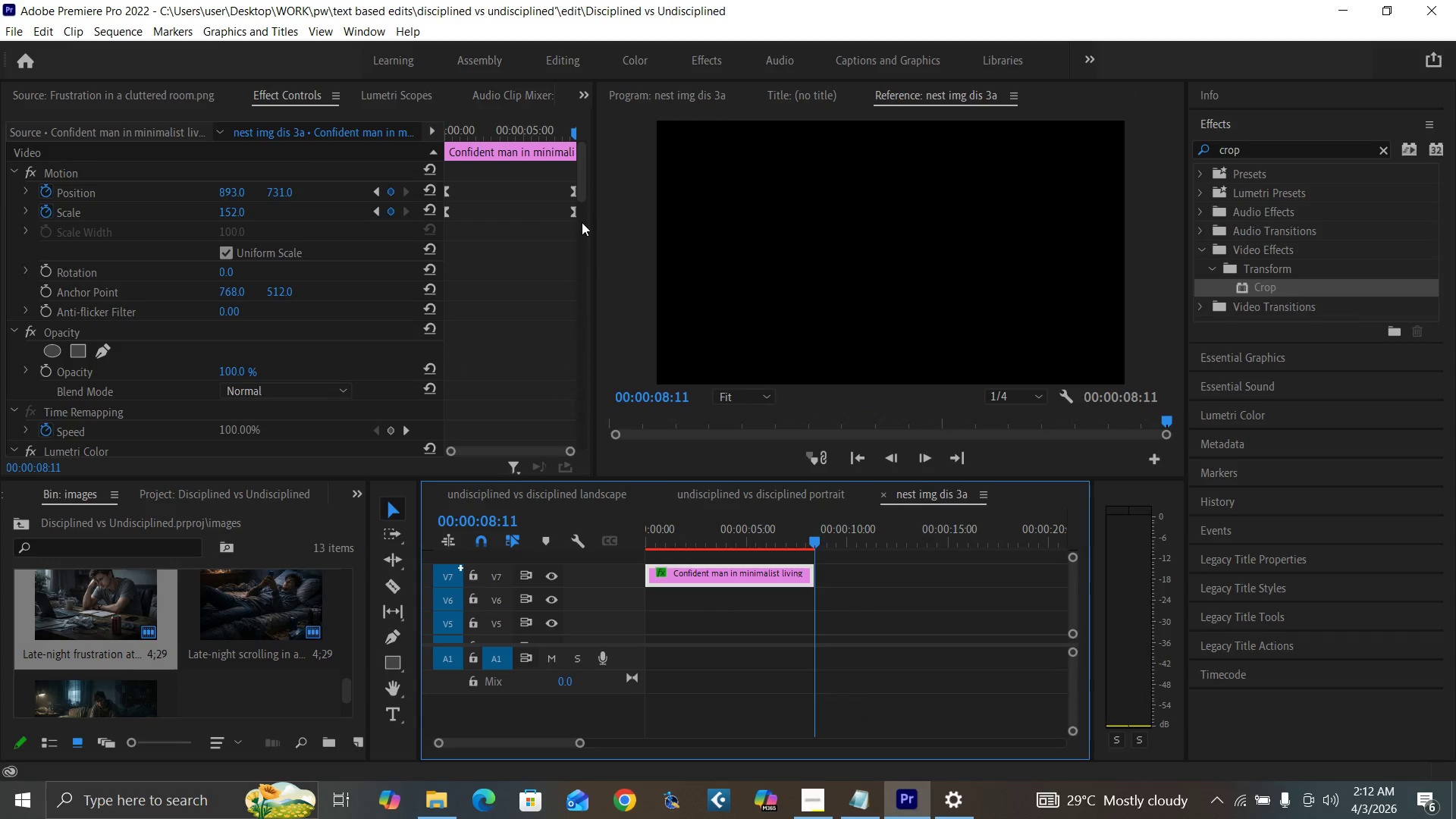 
left_click_drag(start_coordinate=[579, 193], to_coordinate=[578, 240])
 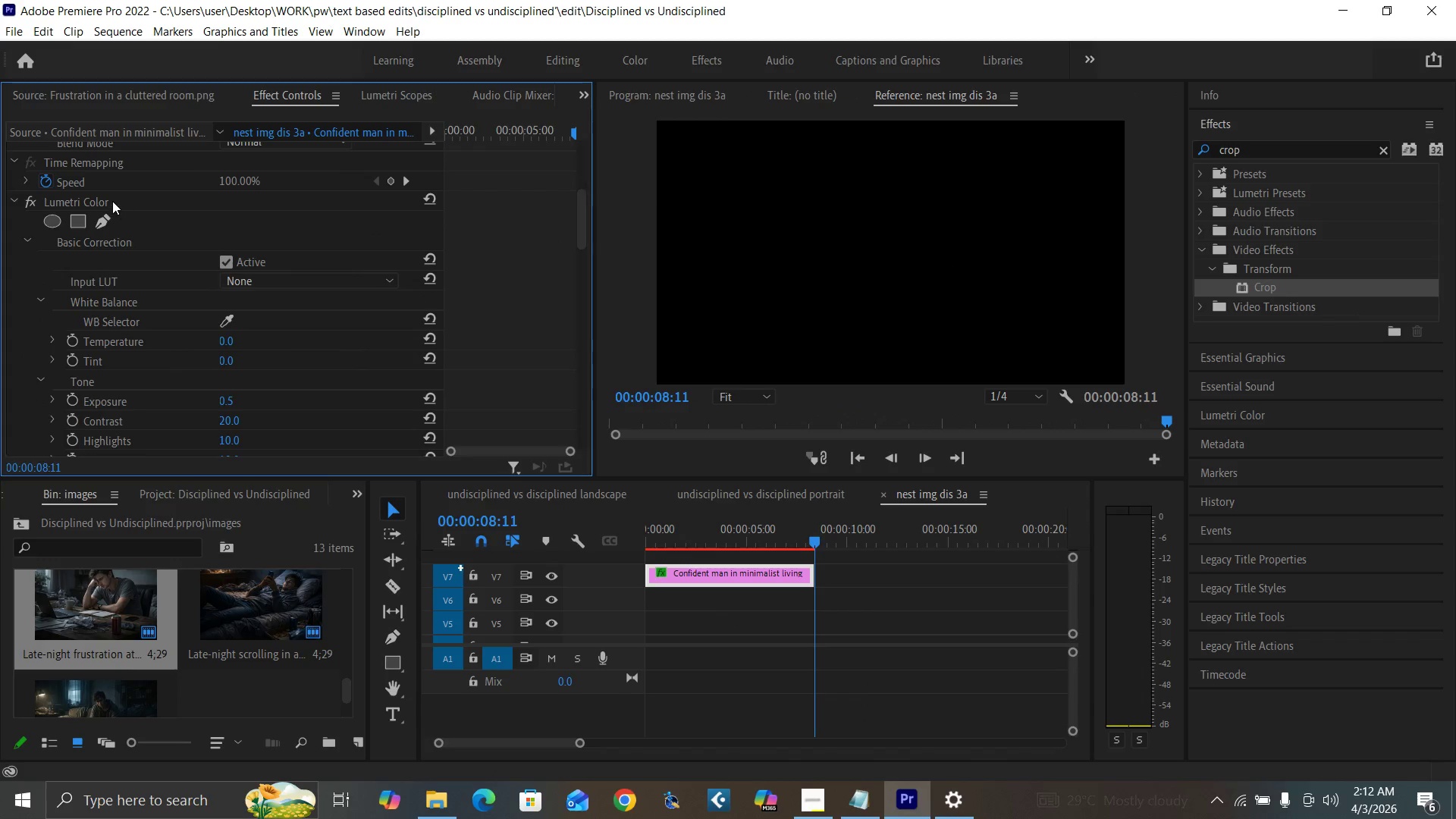 
left_click([105, 199])
 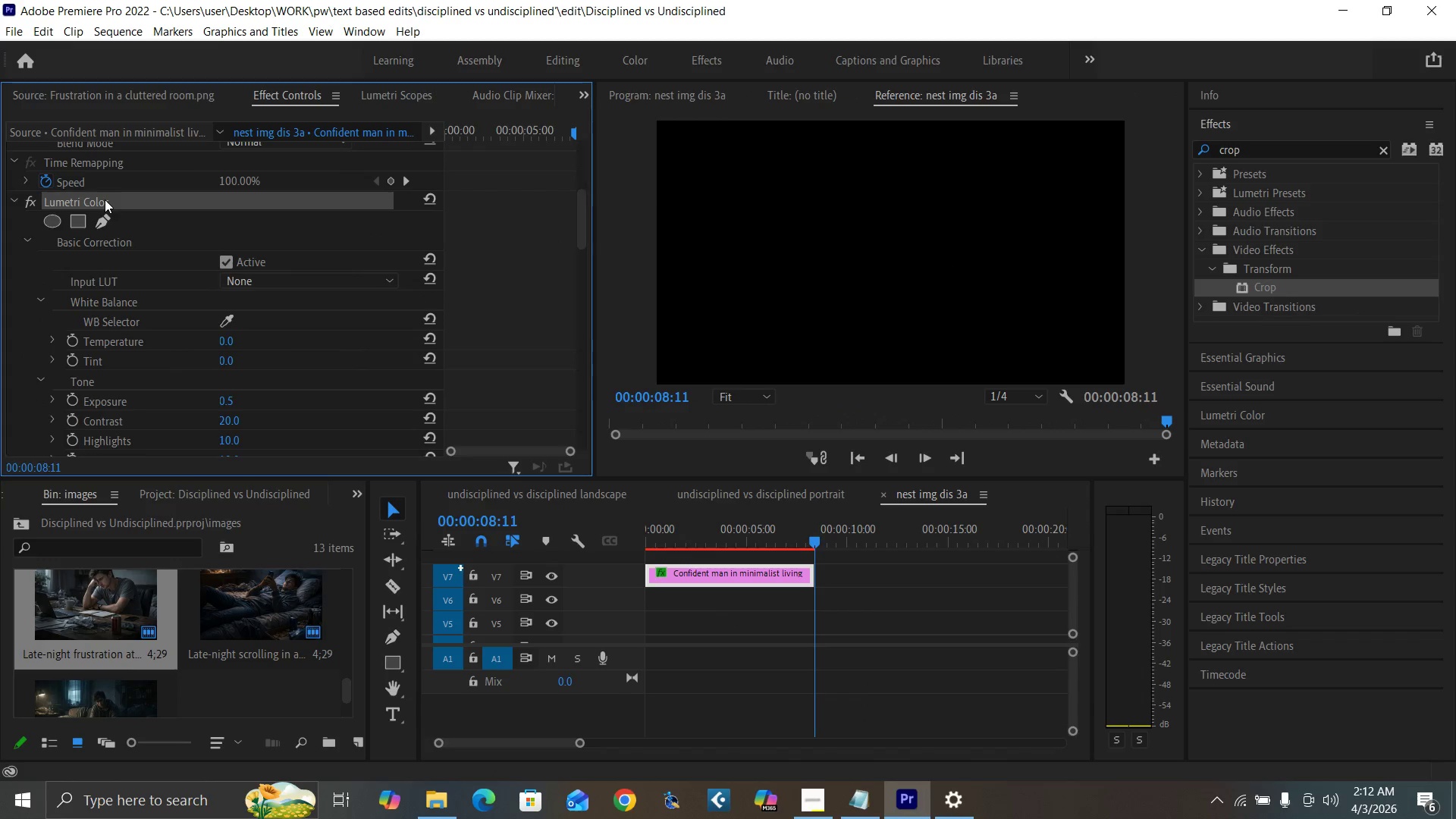 
key(Control+C)
 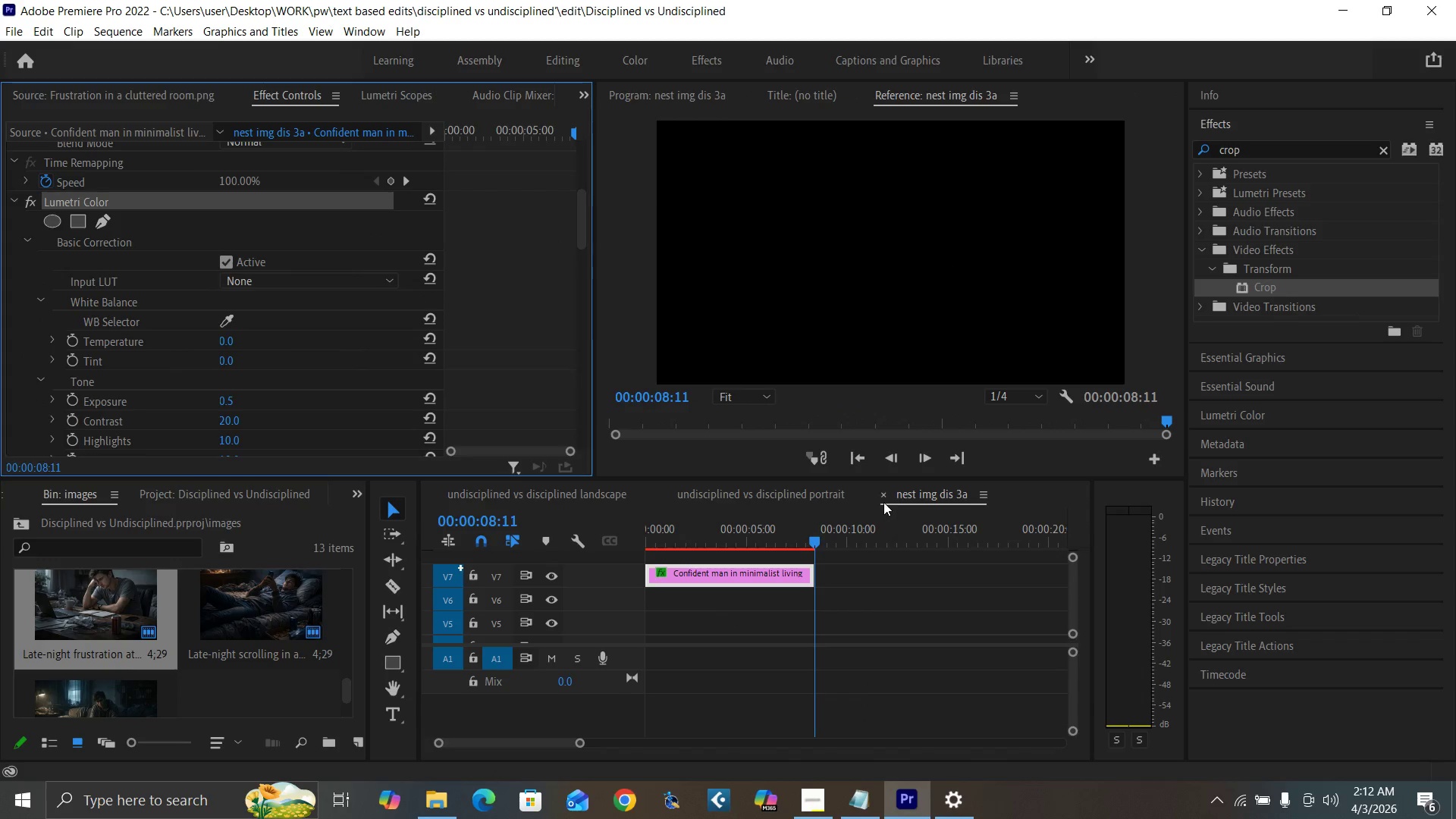 
left_click([883, 493])
 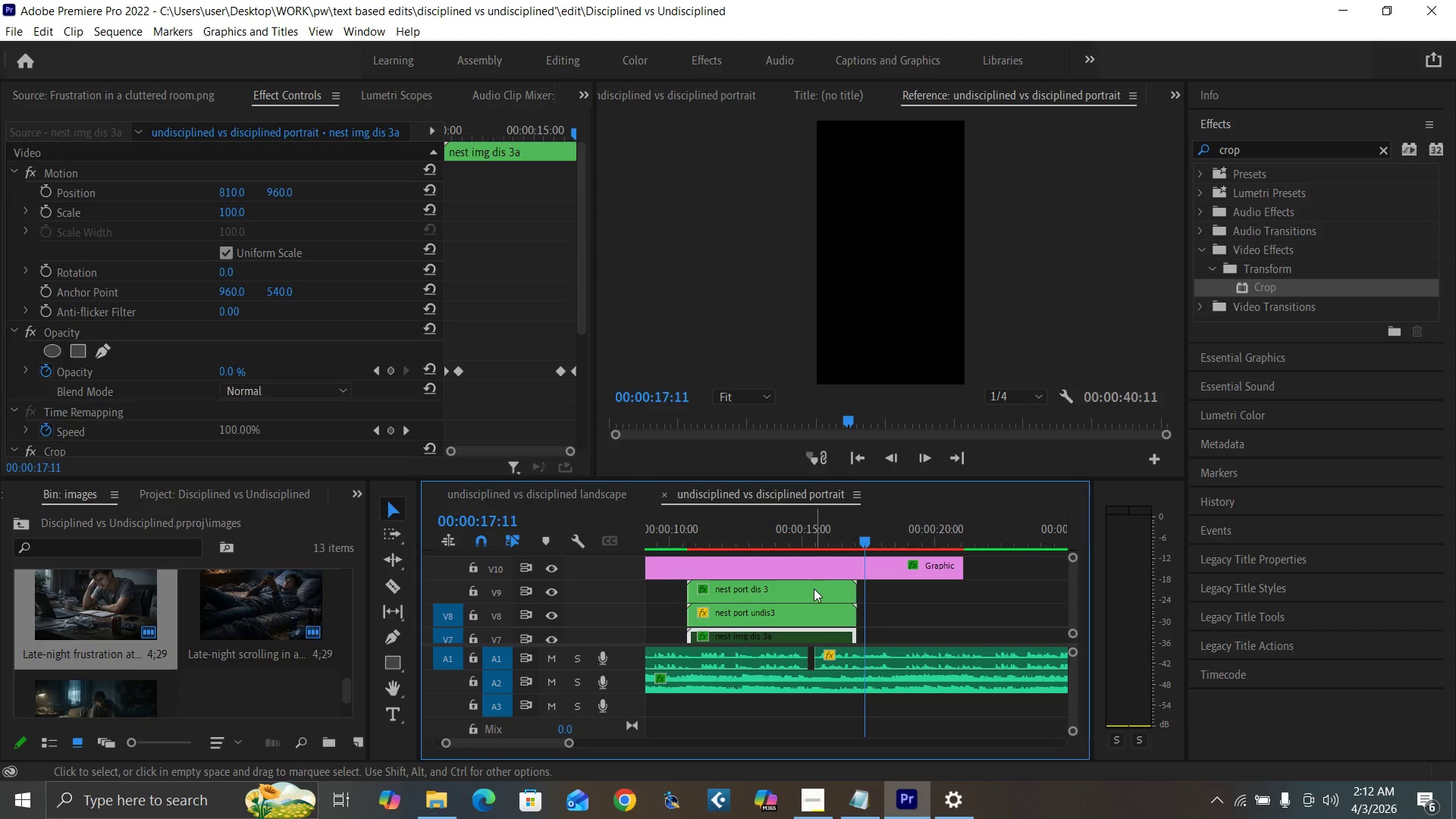 
double_click([813, 591])
 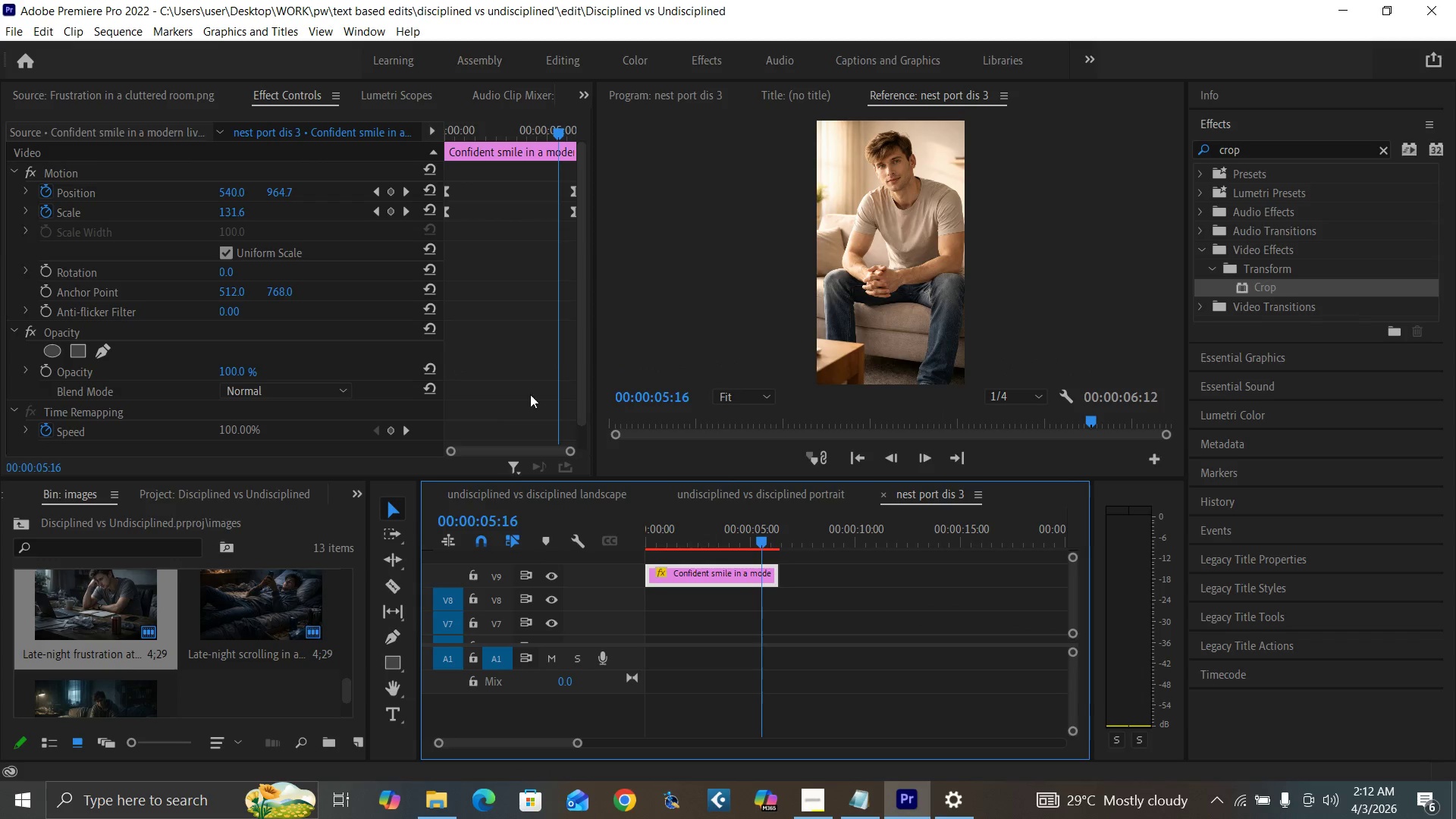 
left_click_drag(start_coordinate=[582, 404], to_coordinate=[572, 456])
 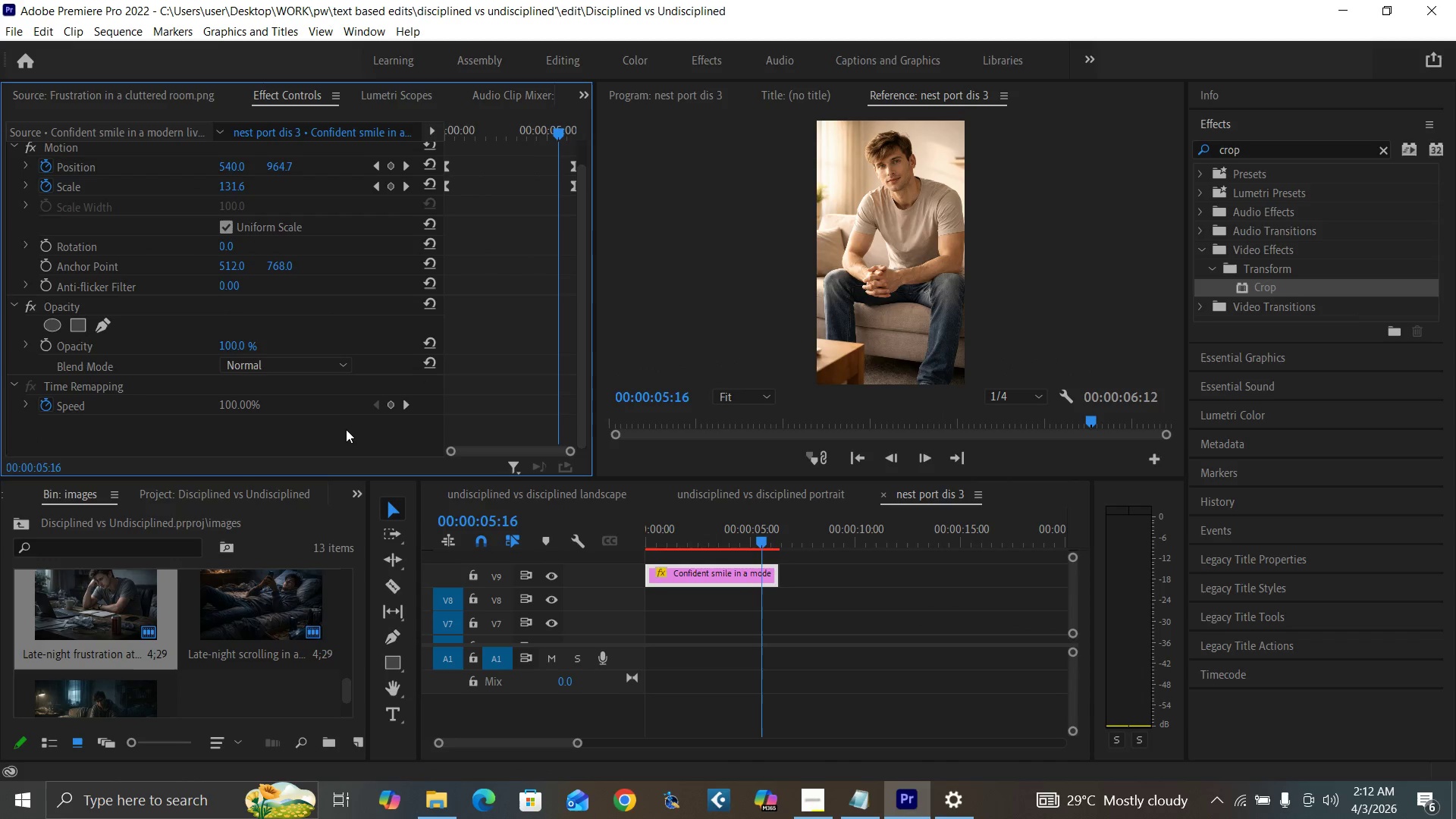 
left_click([342, 431])
 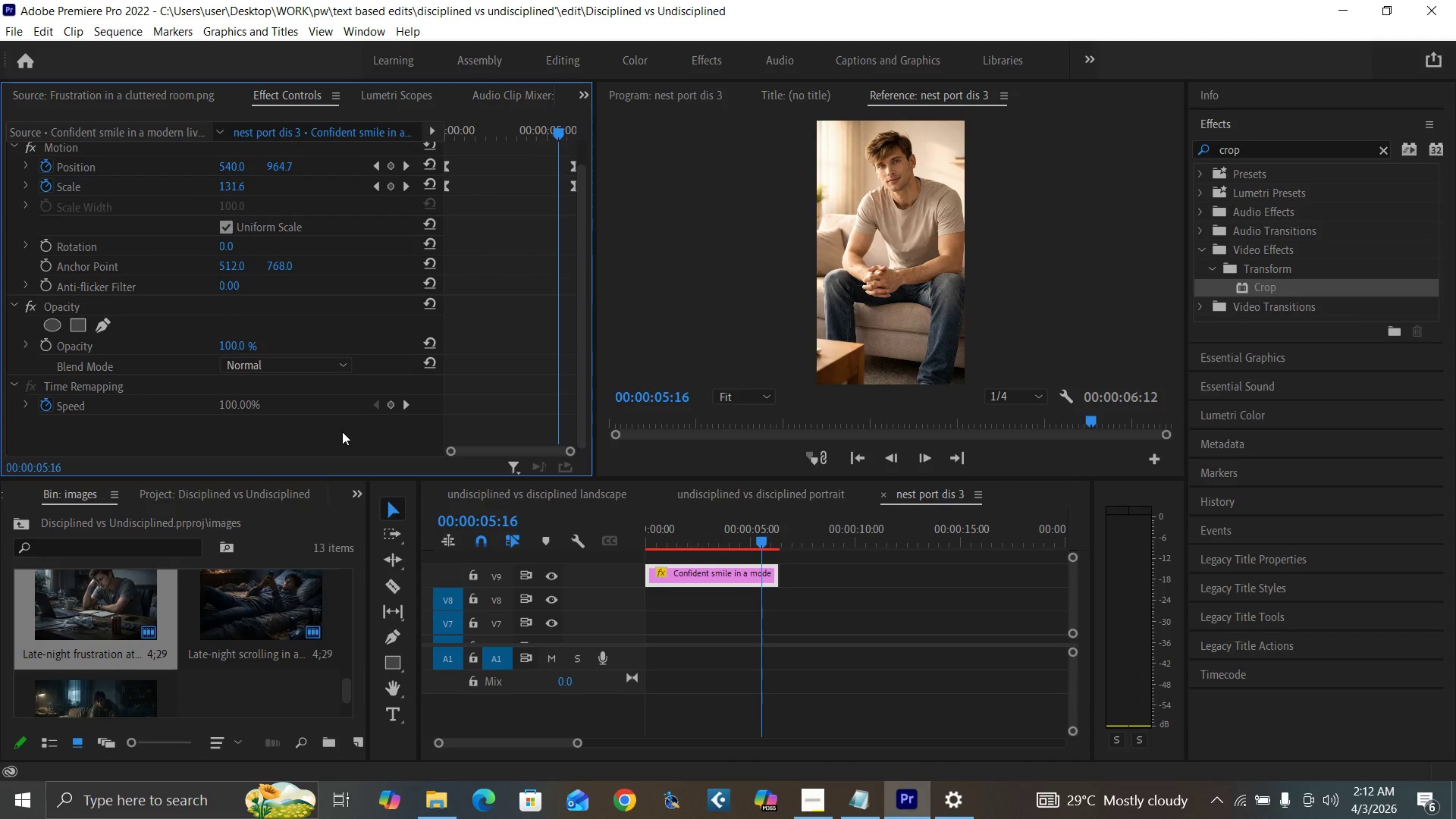 
key(Control+V)
 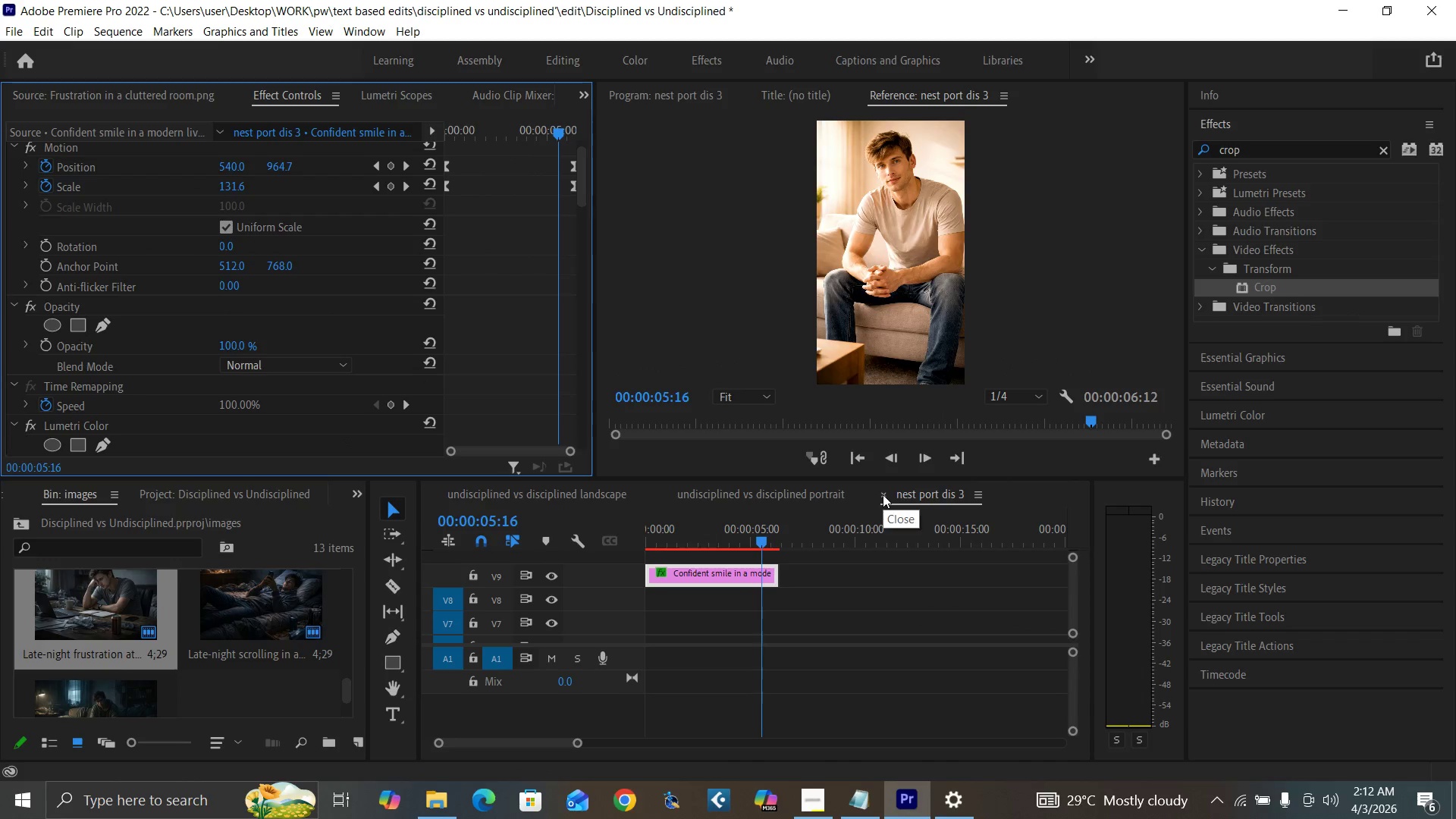 
left_click([883, 494])
 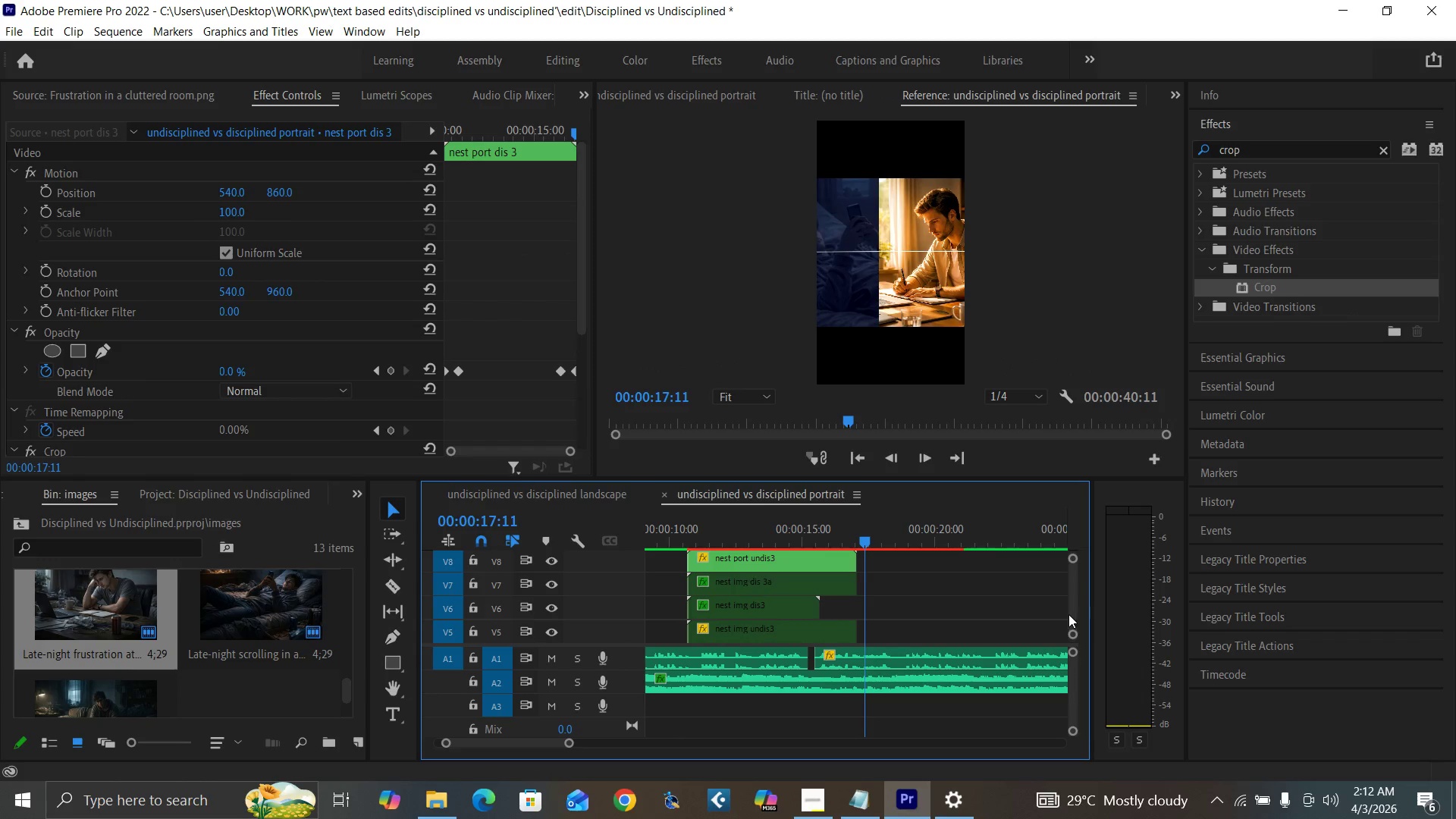 
left_click([764, 635])
 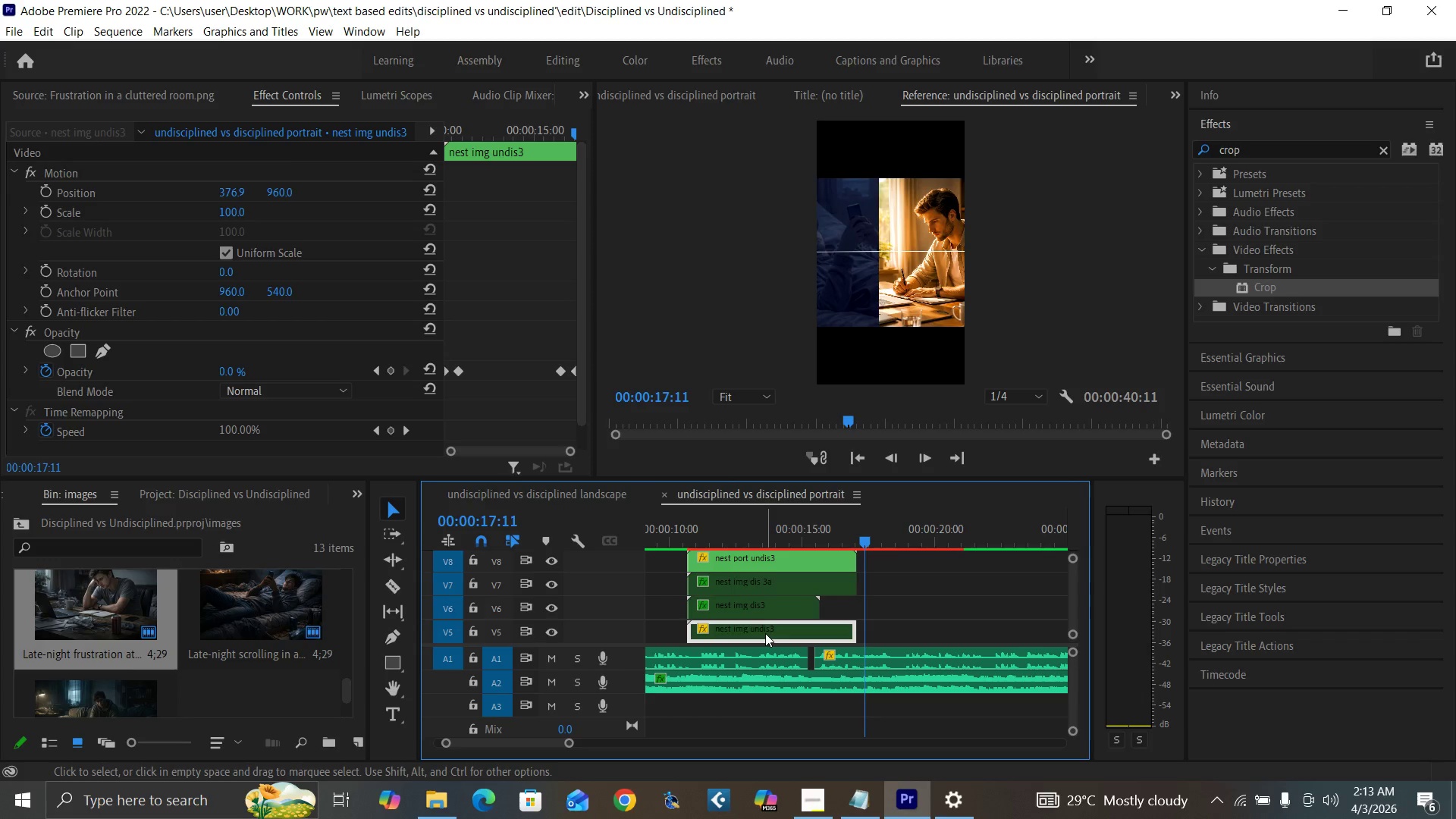 
double_click([765, 633])
 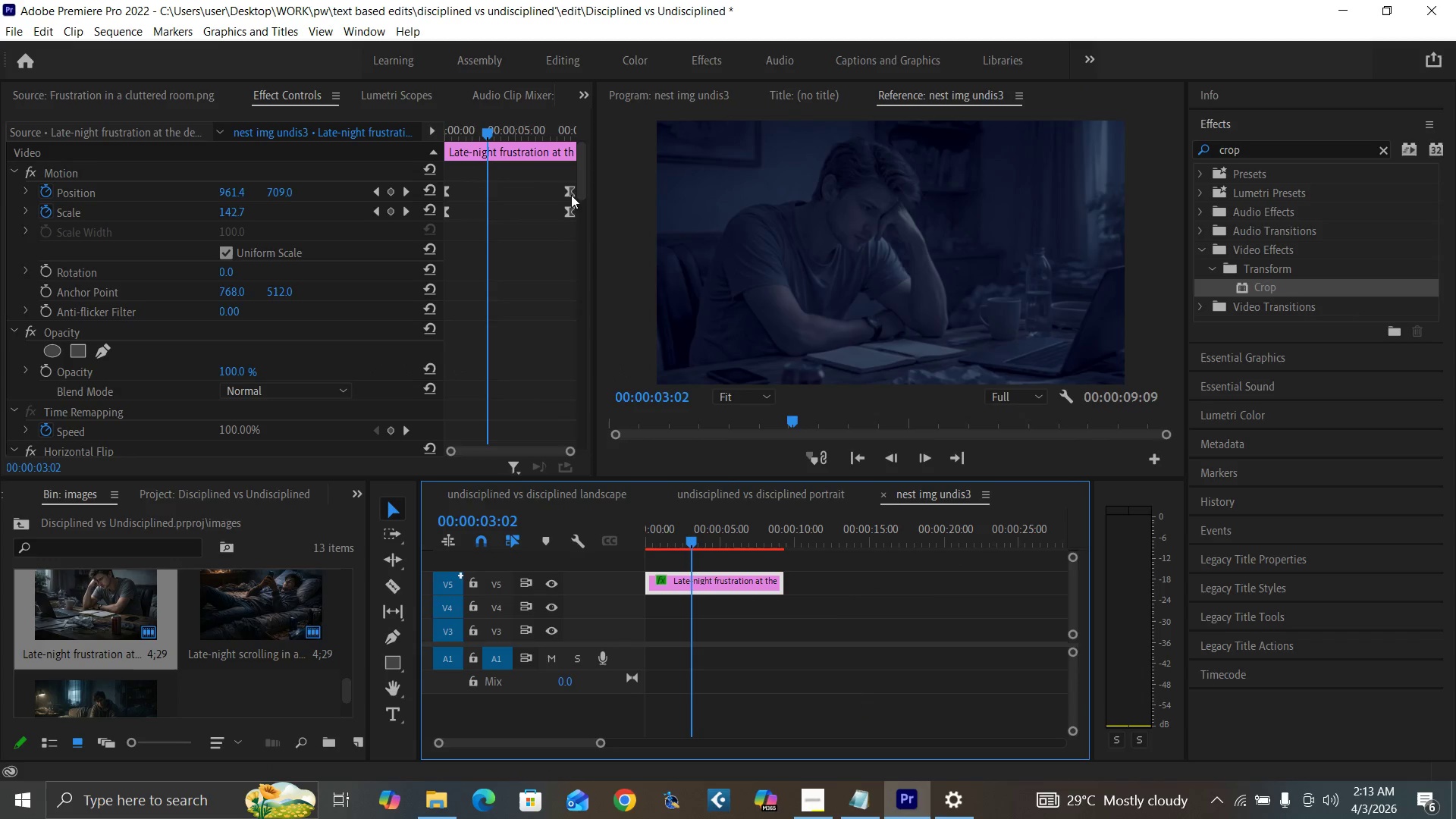 
left_click_drag(start_coordinate=[578, 177], to_coordinate=[579, 227])
 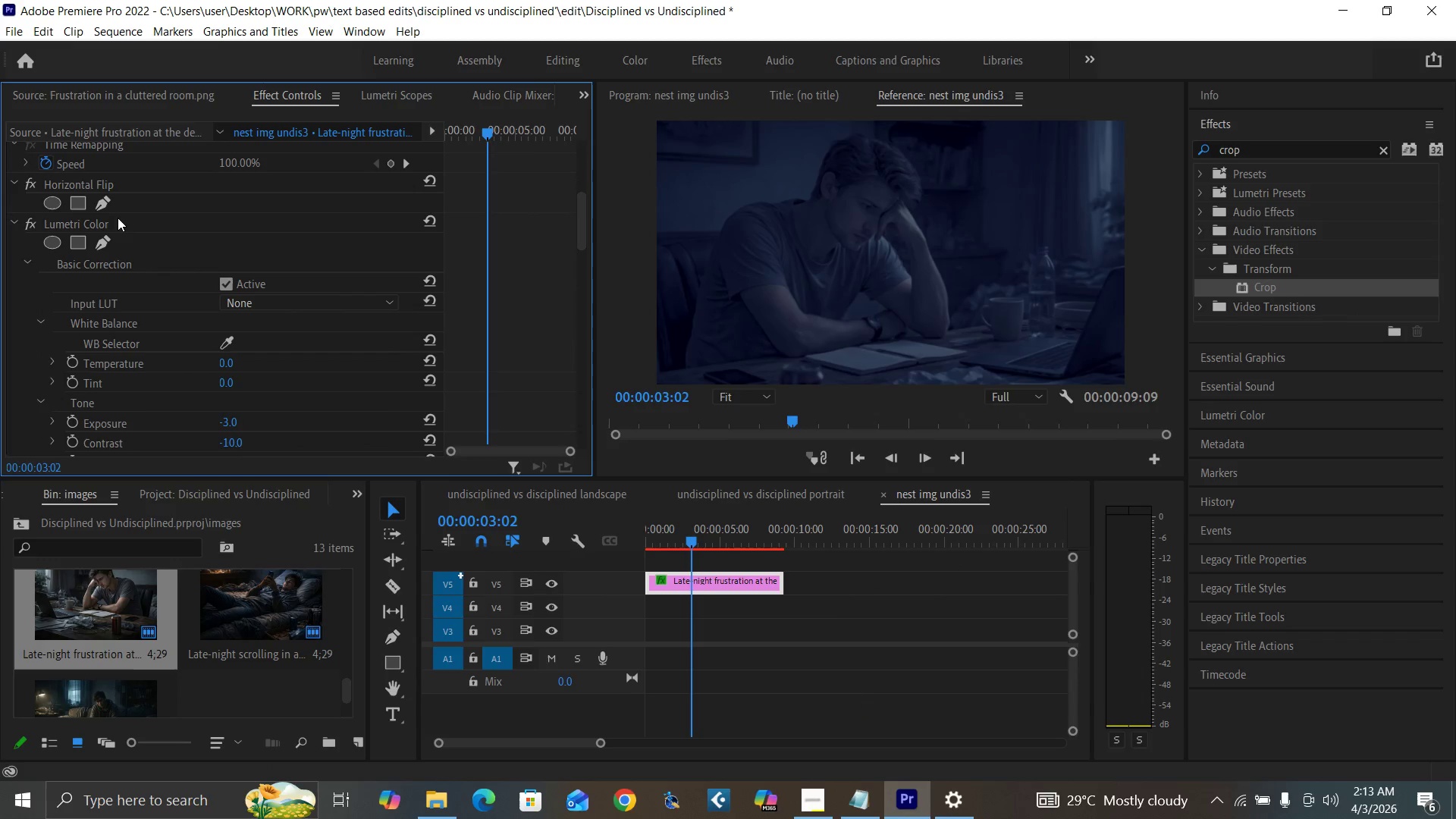 
left_click([100, 219])
 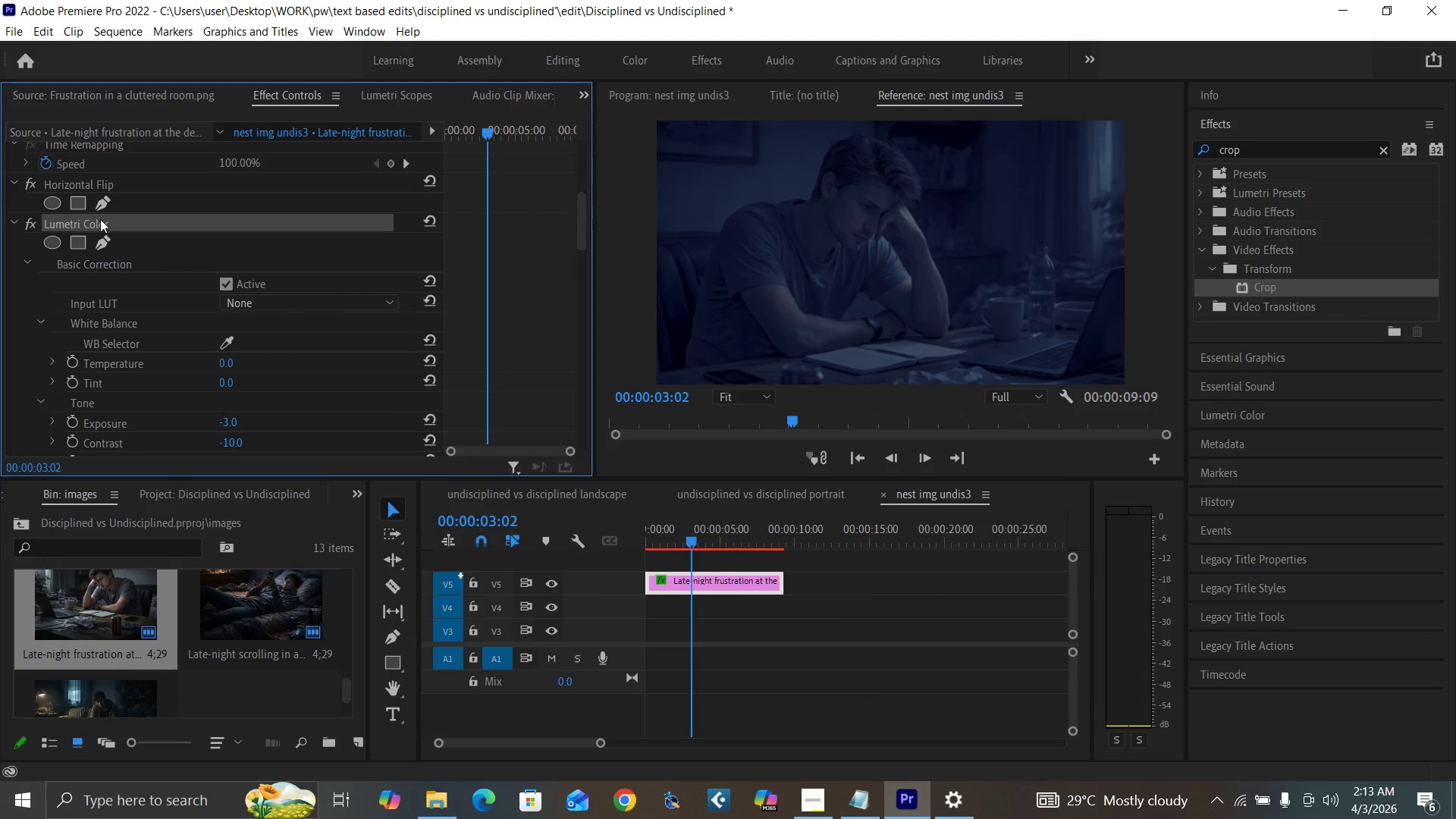 
key(Control+C)
 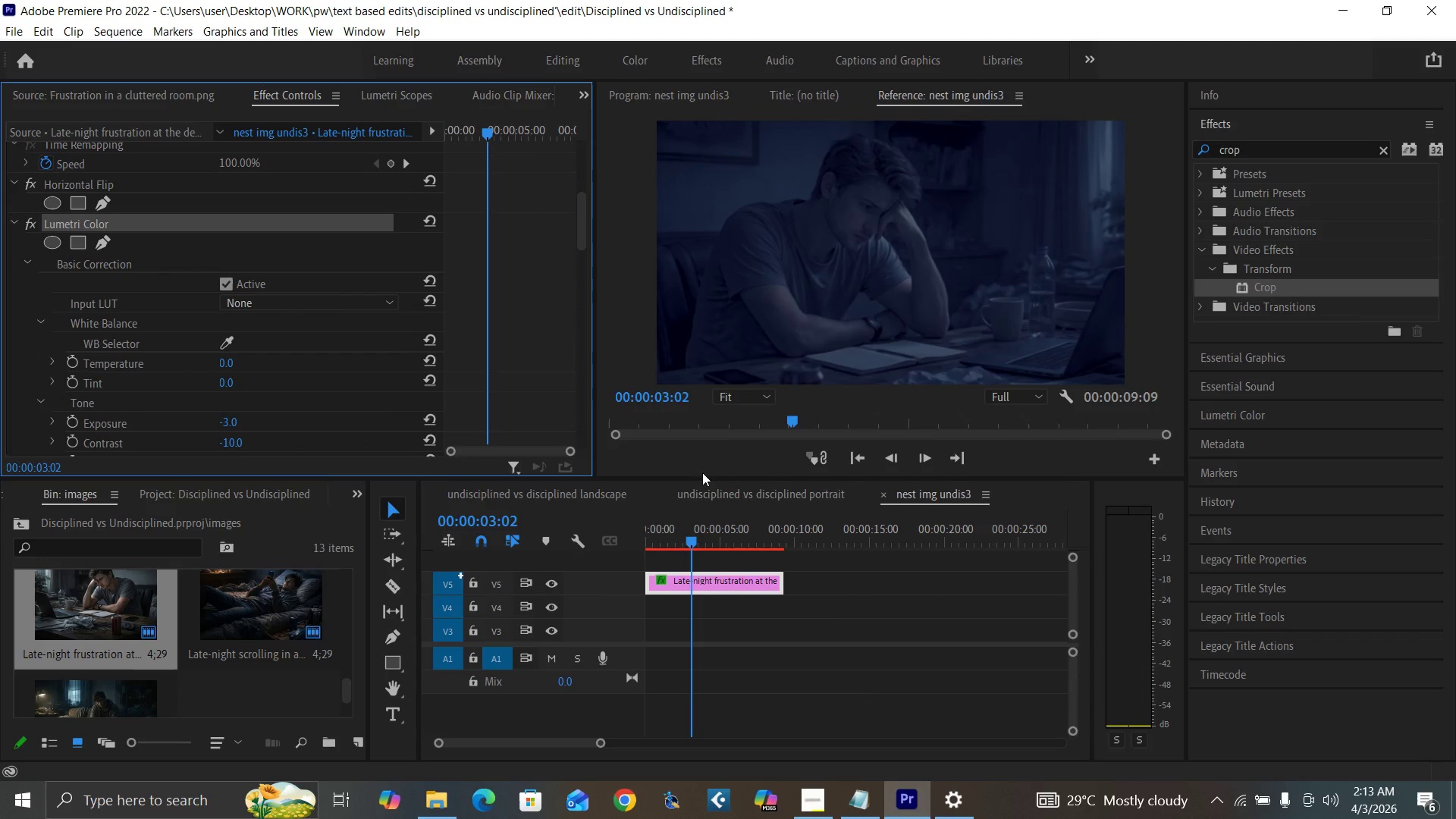 
left_click([881, 491])
 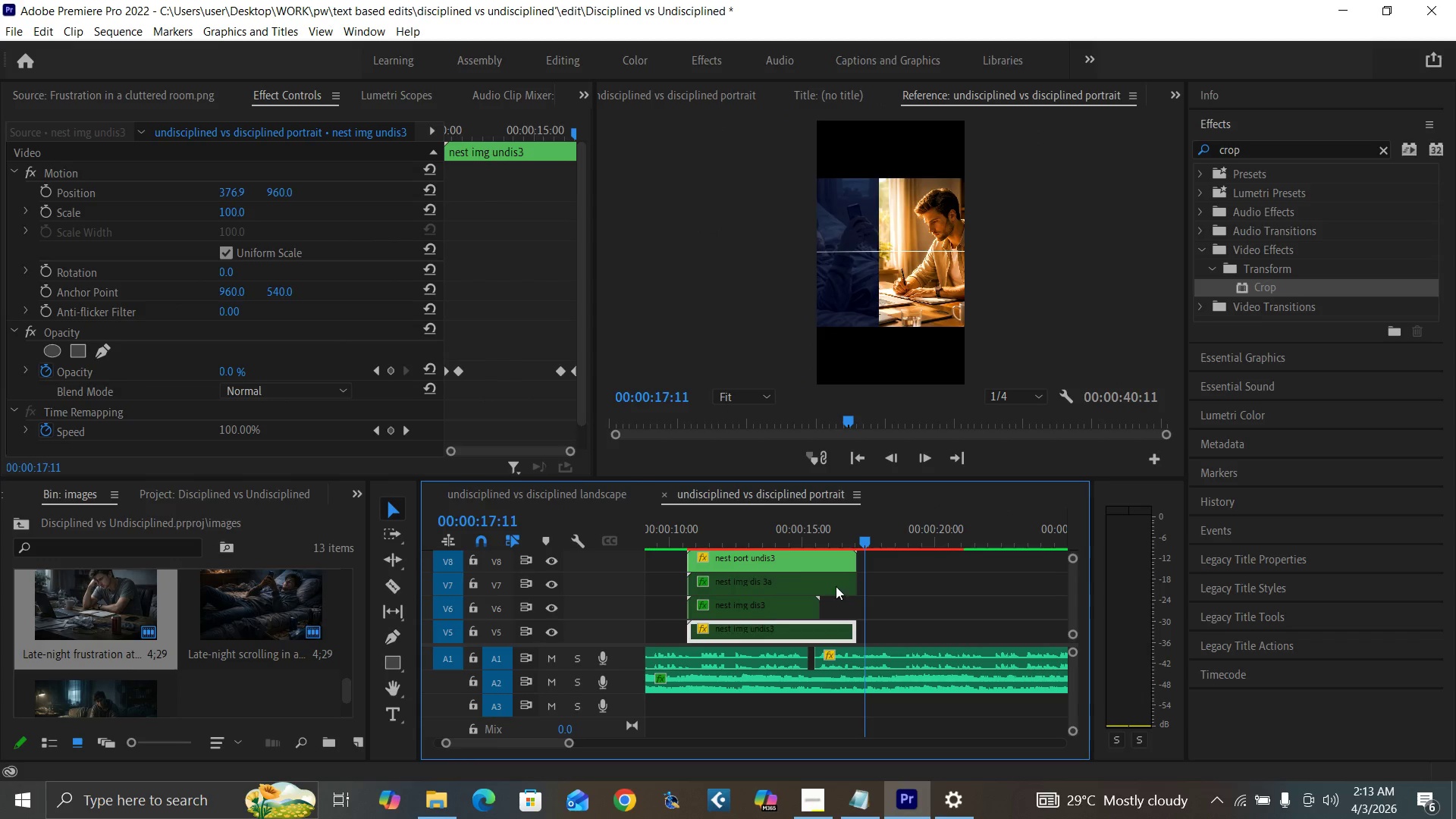 
left_click([784, 561])
 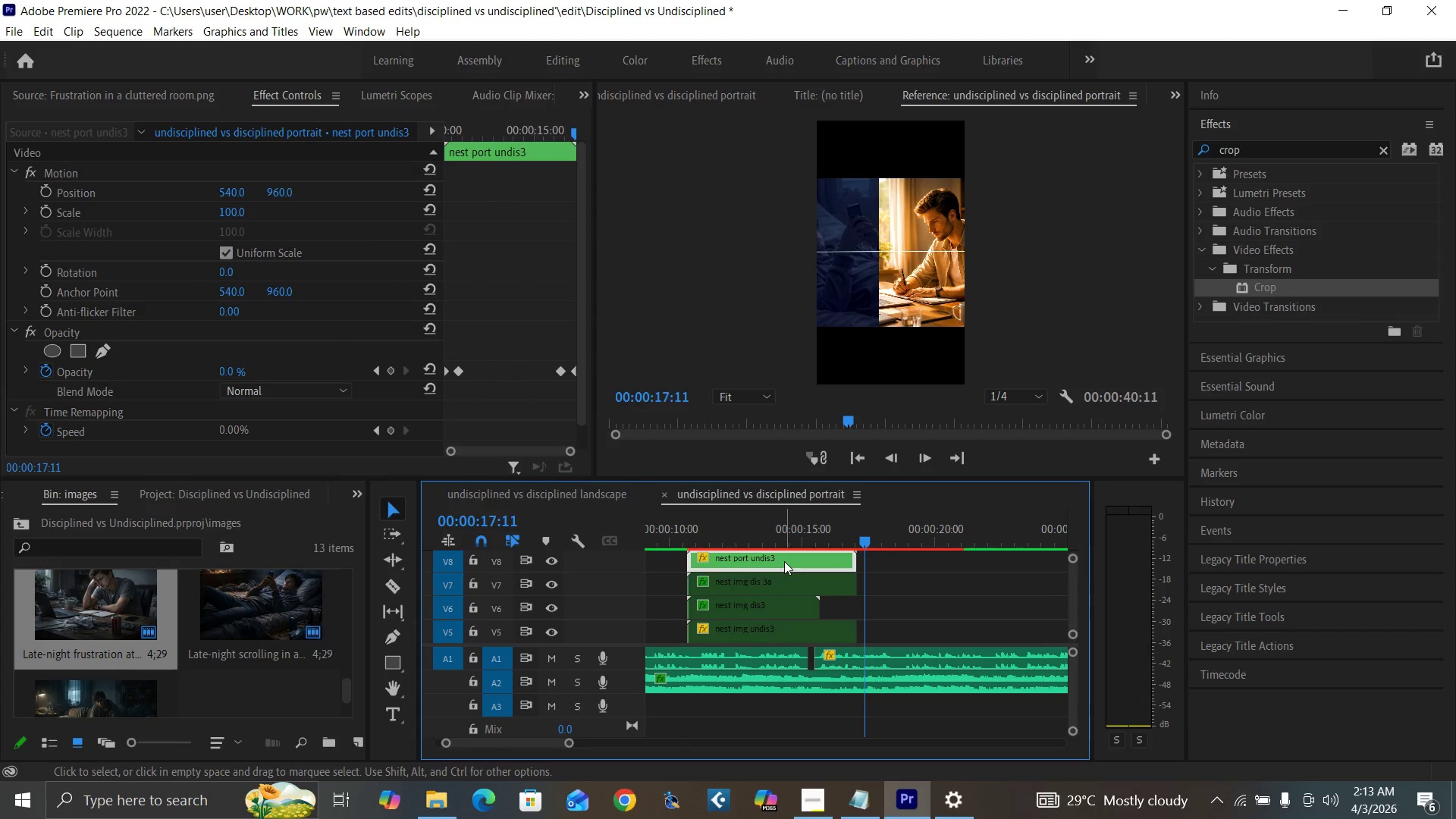 
double_click([784, 561])
 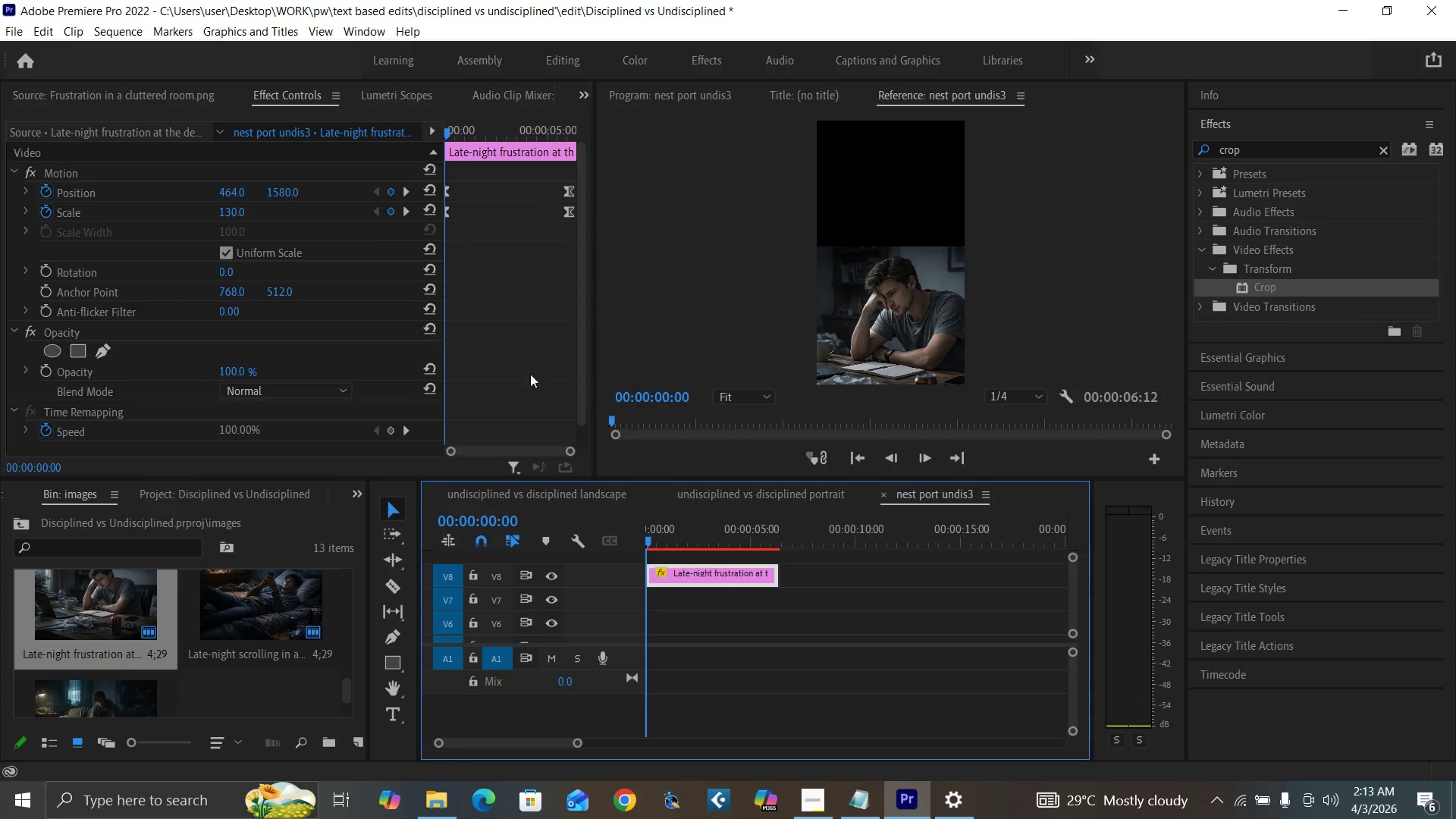 
left_click_drag(start_coordinate=[584, 395], to_coordinate=[570, 469])
 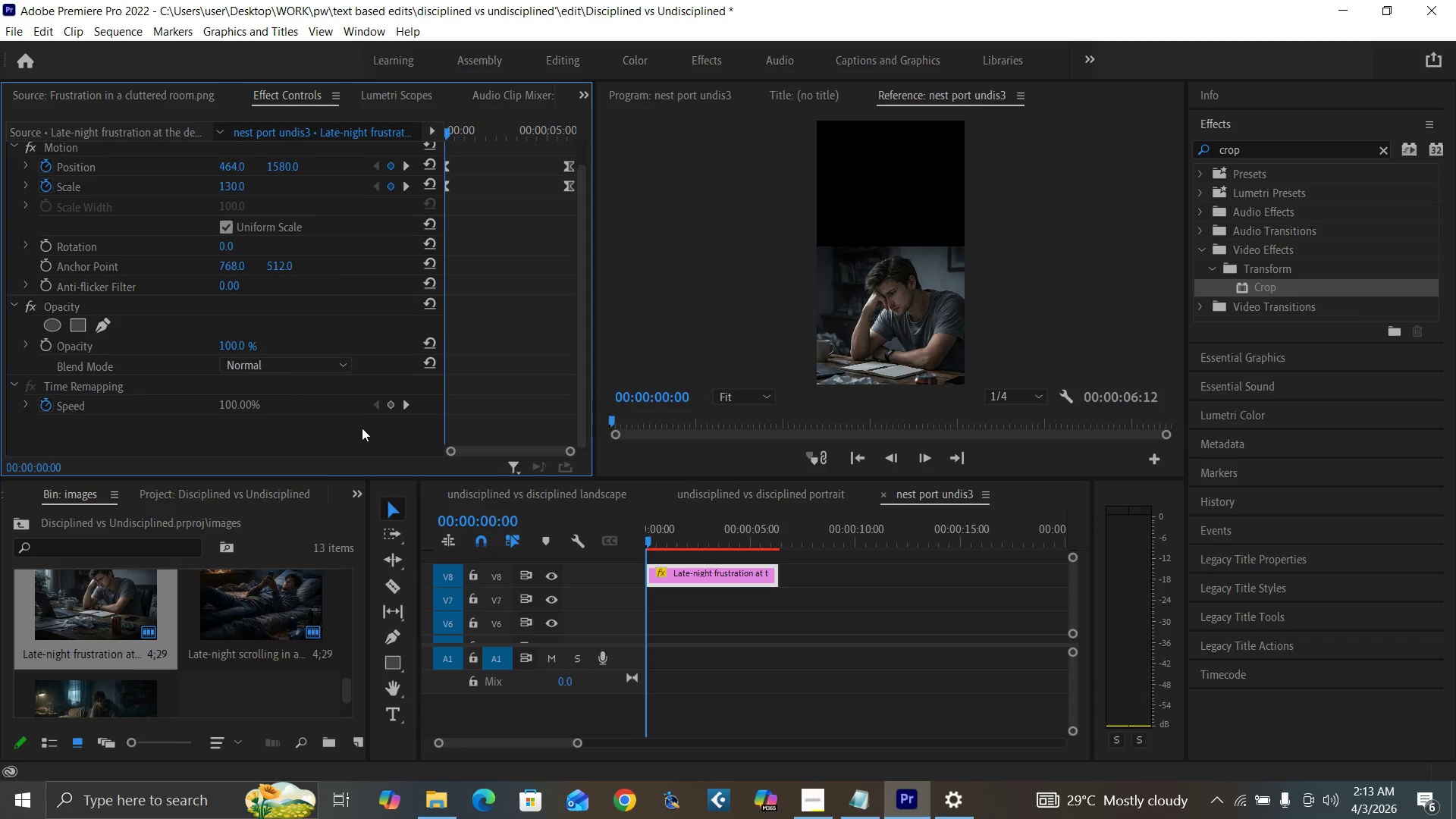 
key(Control+V)
 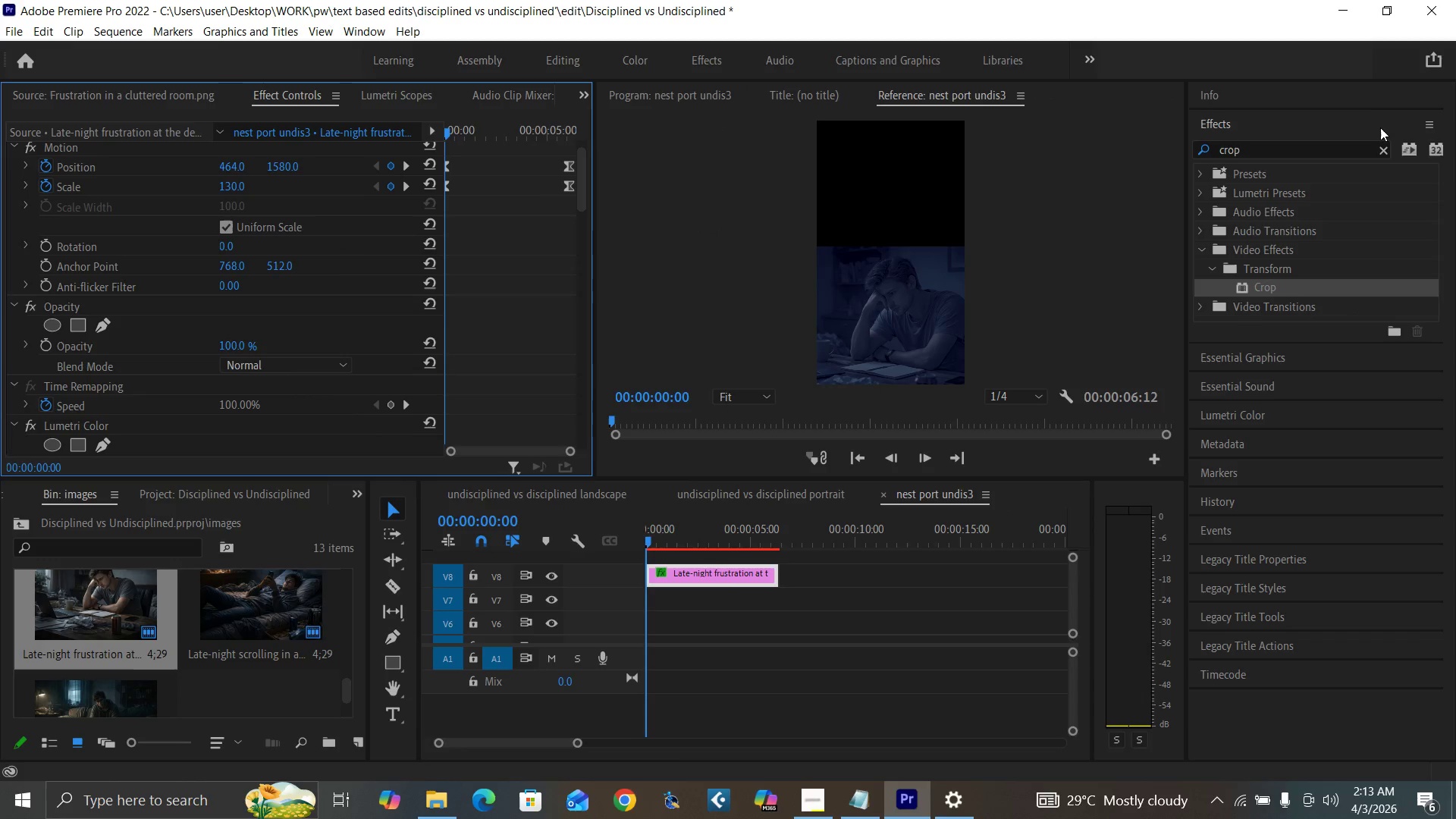 
double_click([1349, 146])
 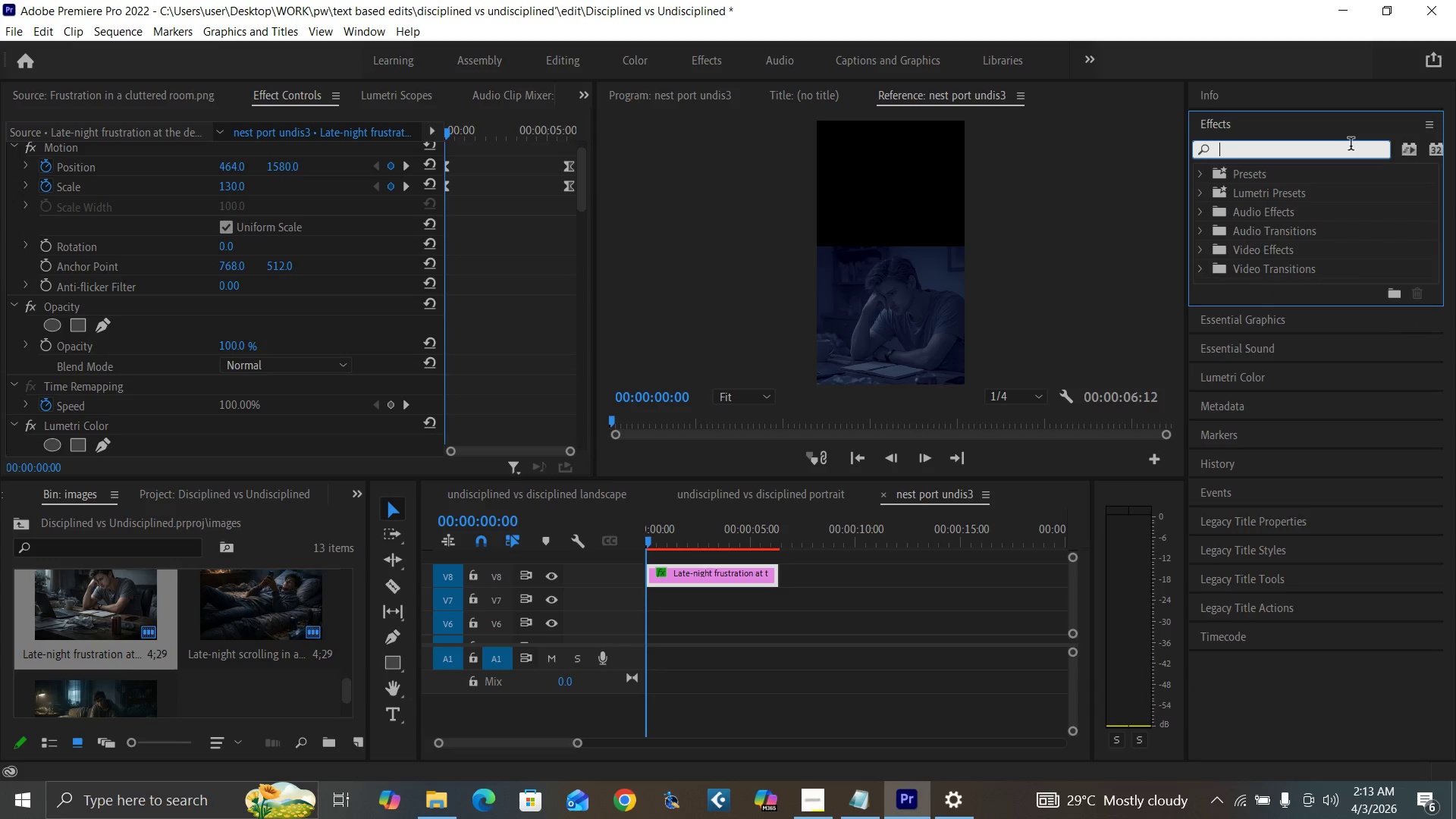 
type(gau)
 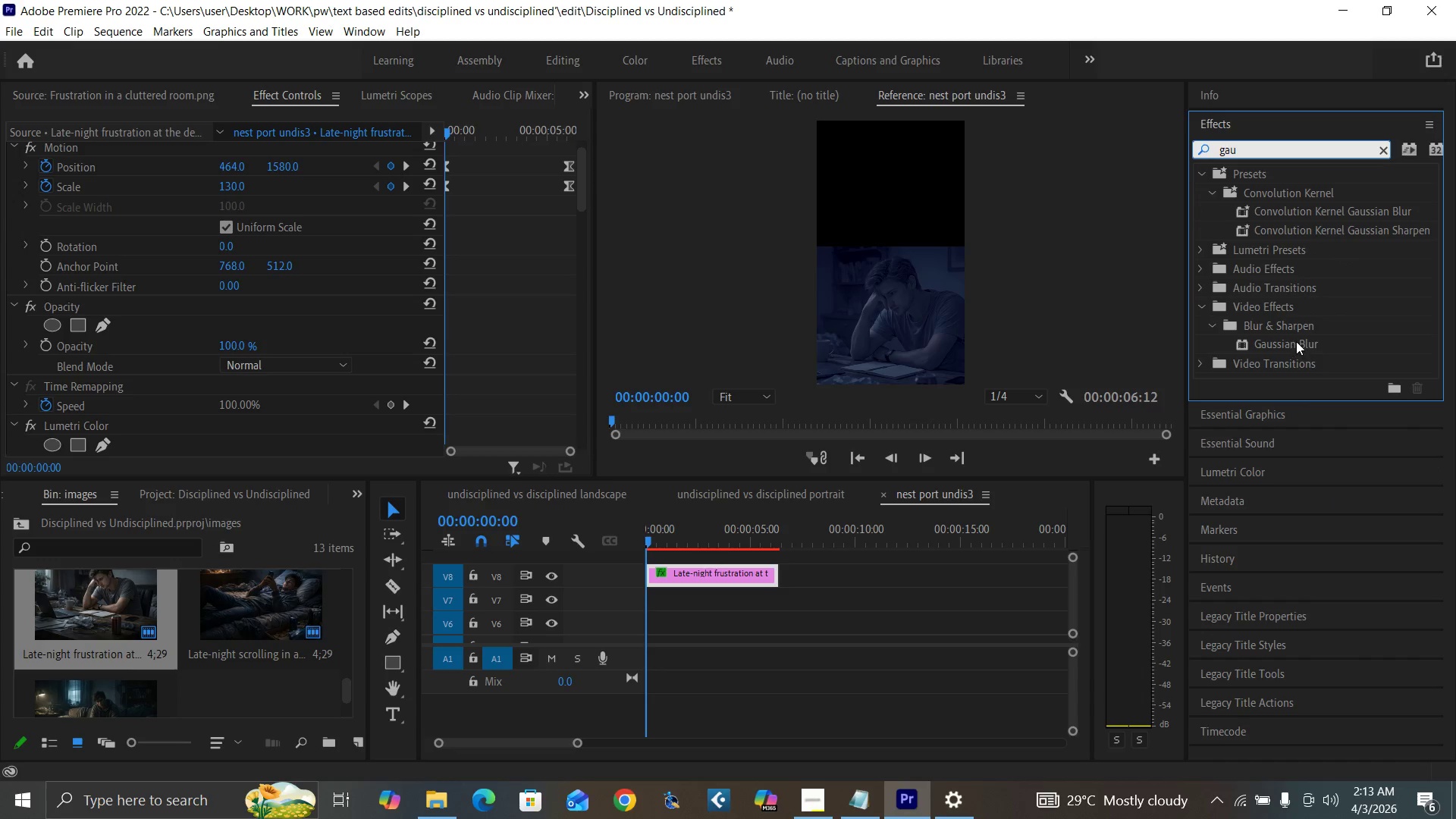 
left_click_drag(start_coordinate=[1296, 341], to_coordinate=[747, 573])
 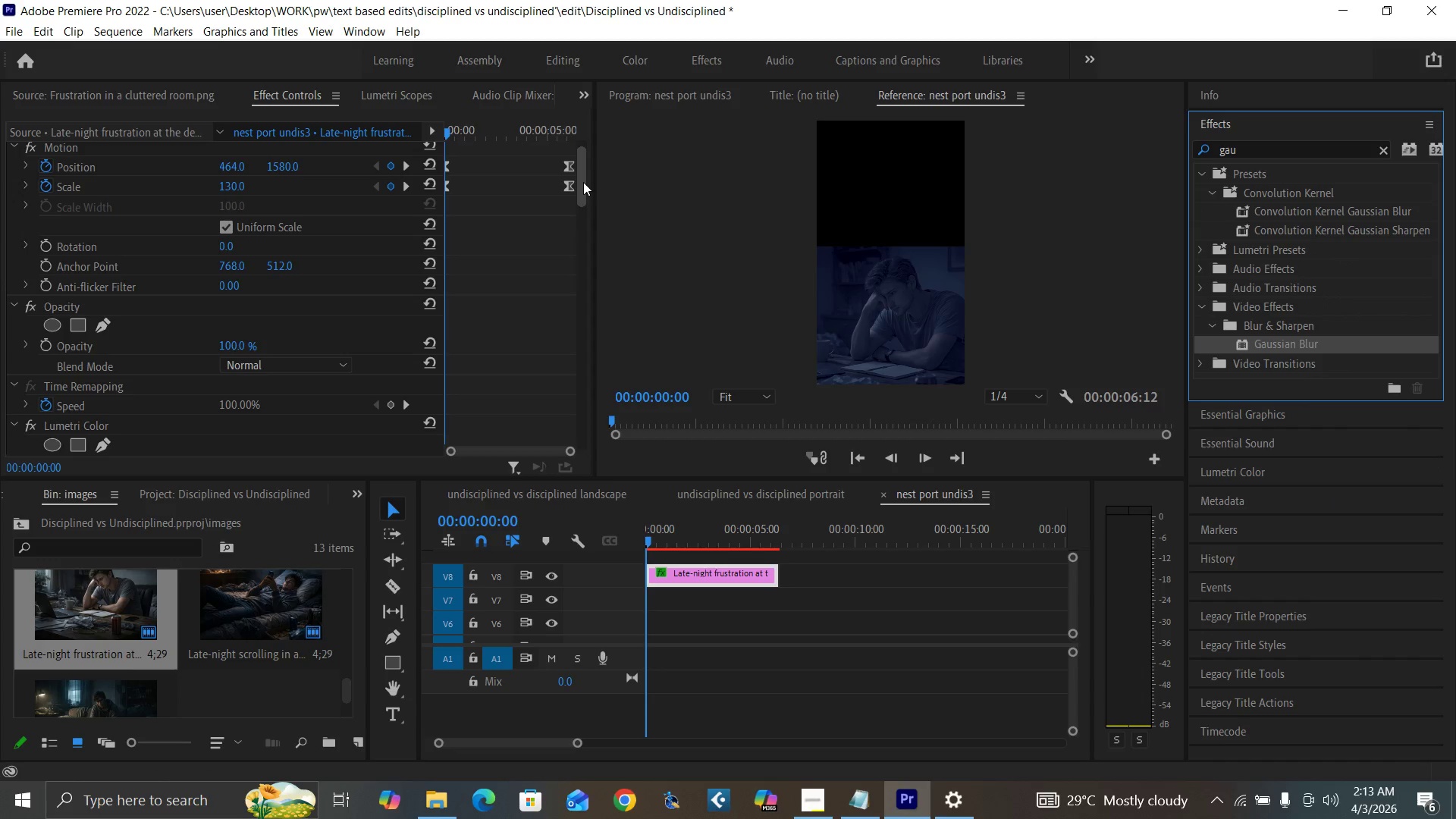 
left_click_drag(start_coordinate=[583, 182], to_coordinate=[508, 489])
 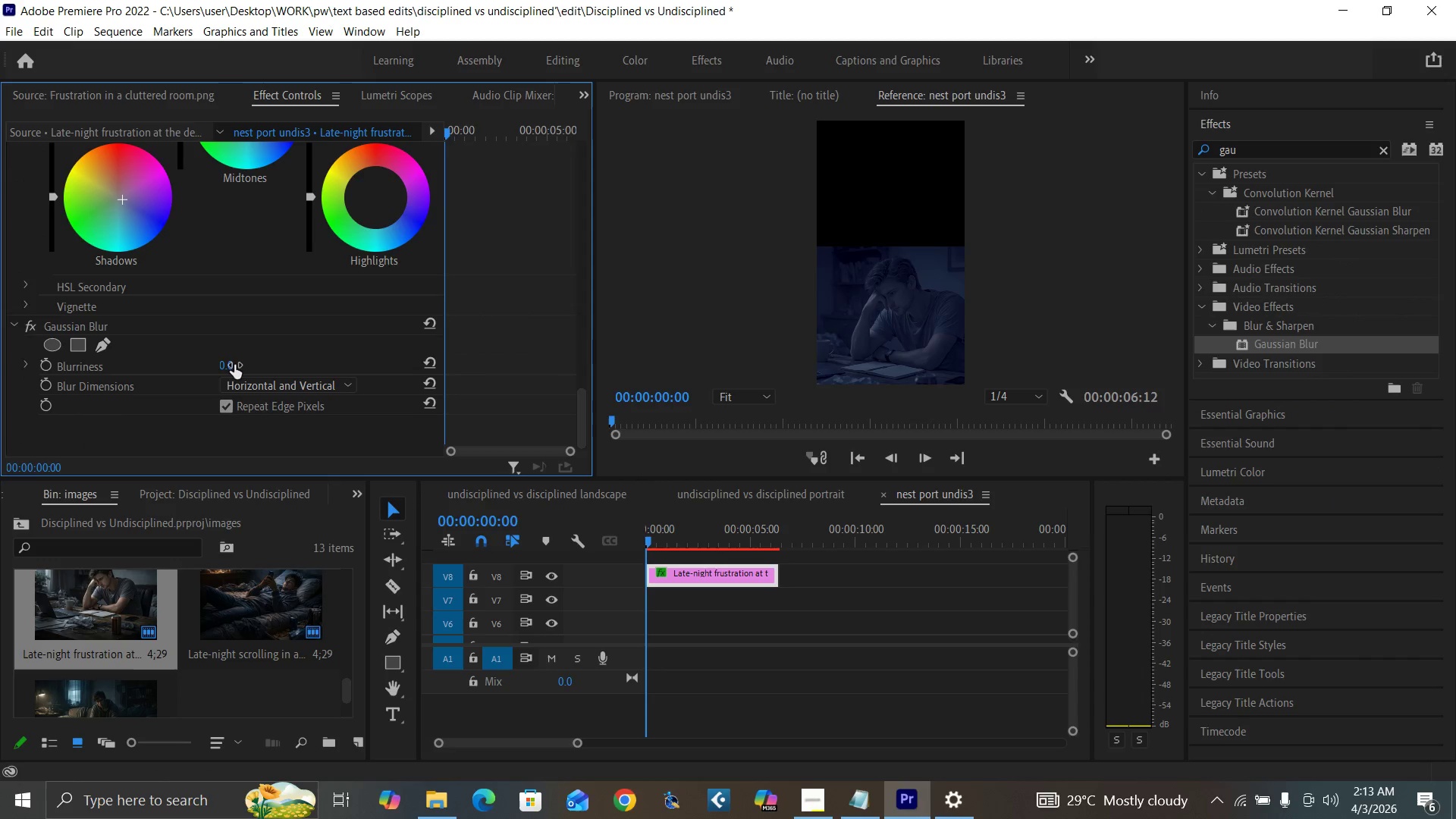 
left_click([231, 364])
 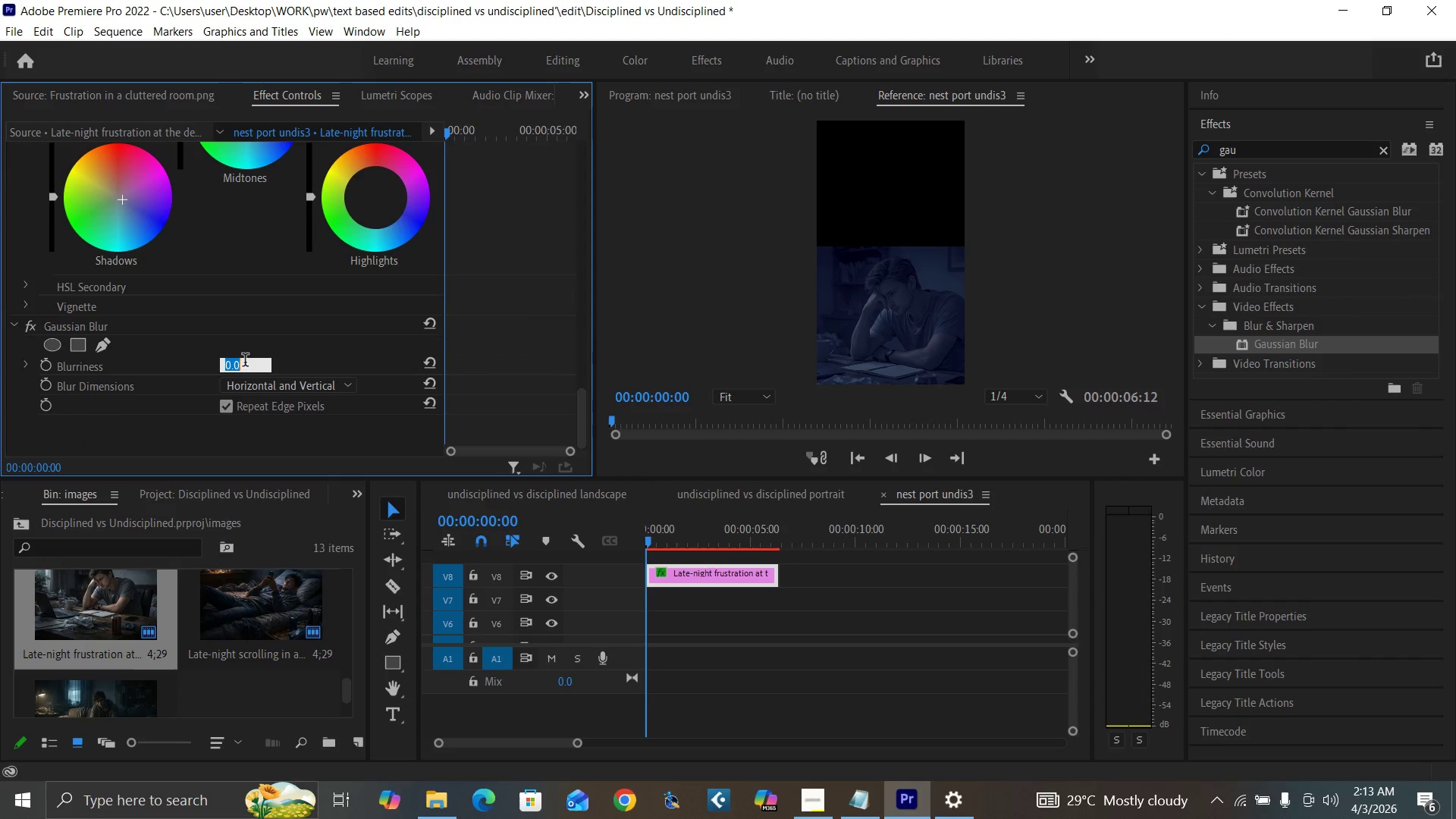 
key(5)
 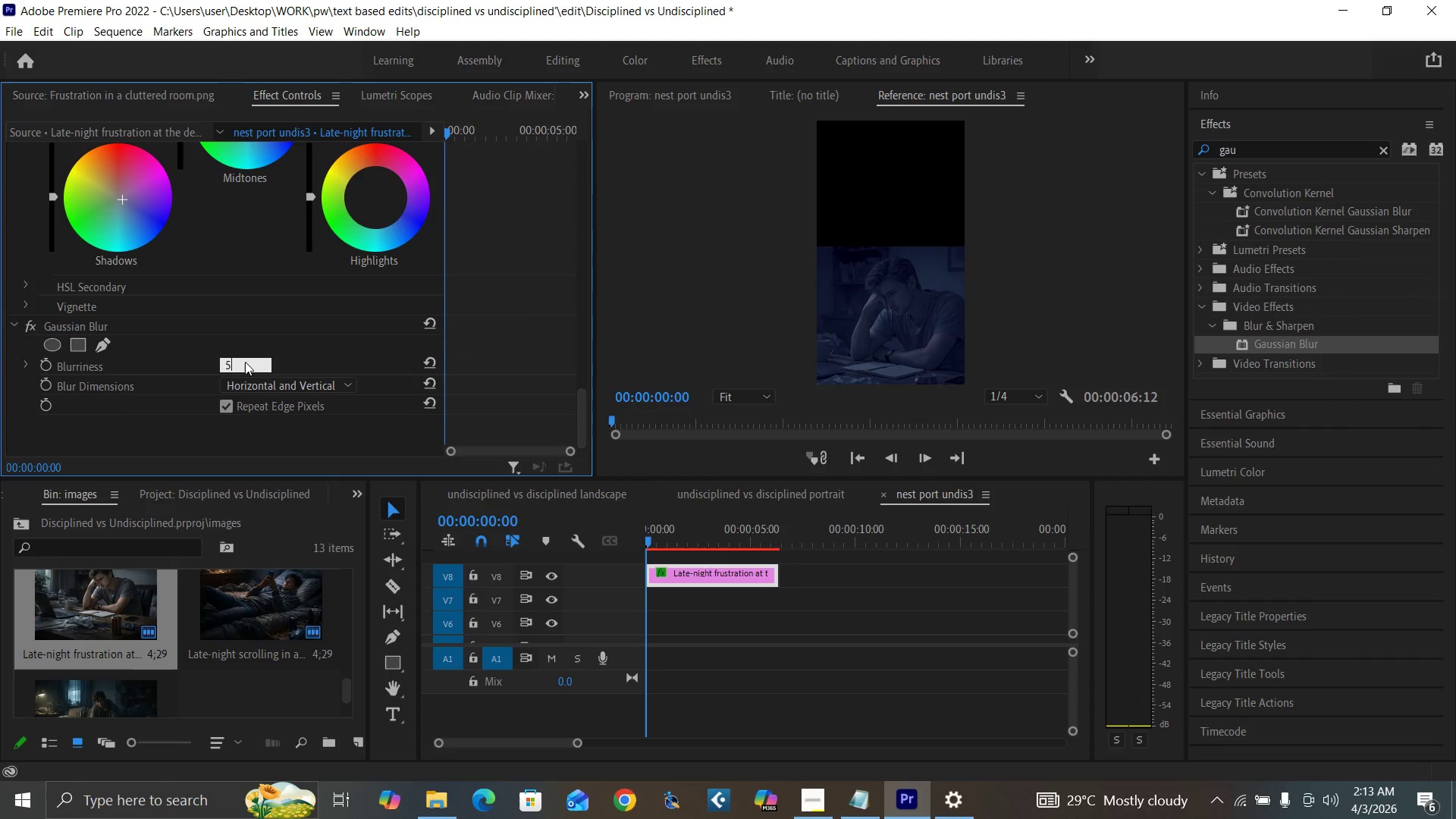 
key(Enter)
 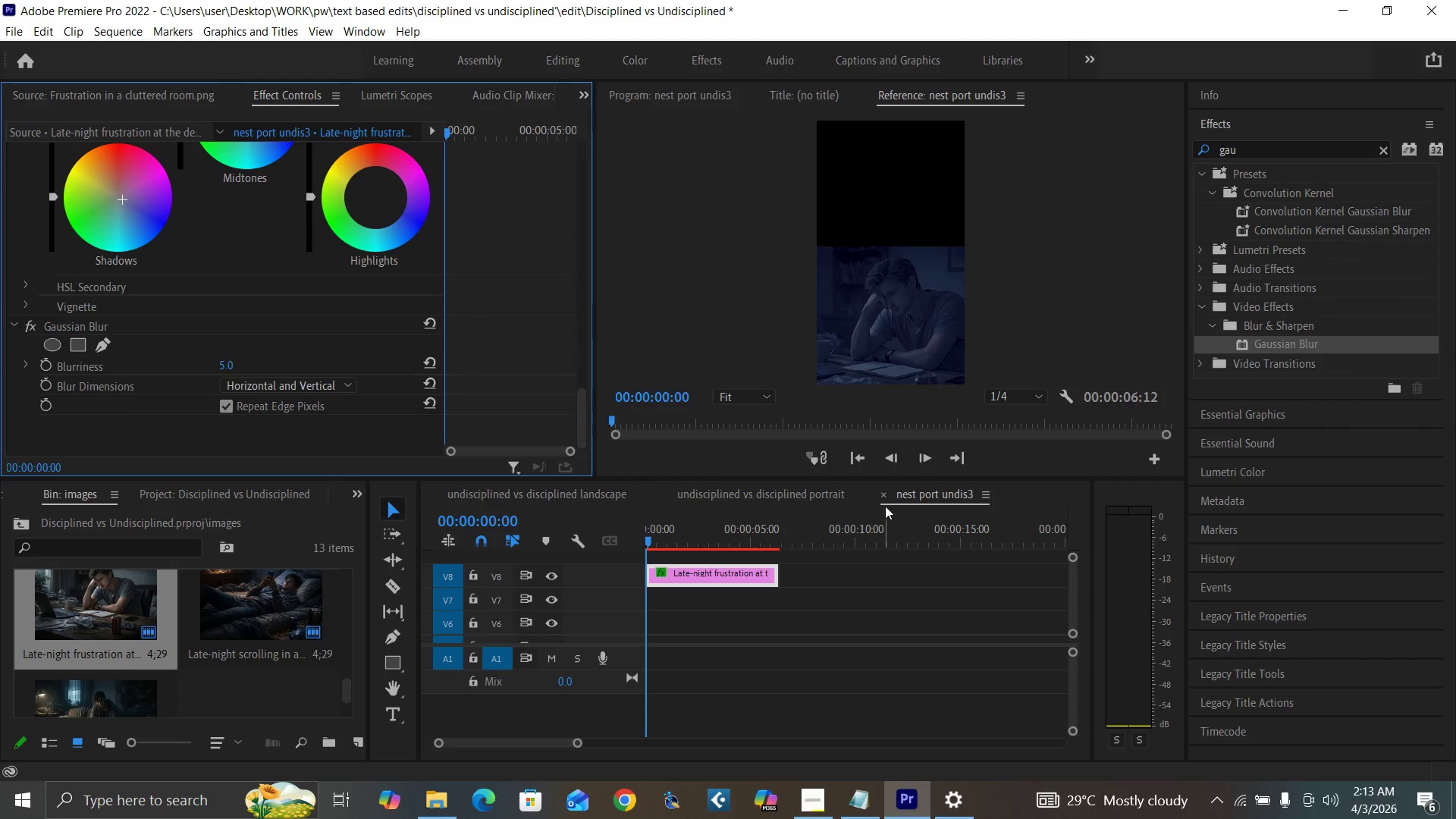 
left_click([881, 493])
 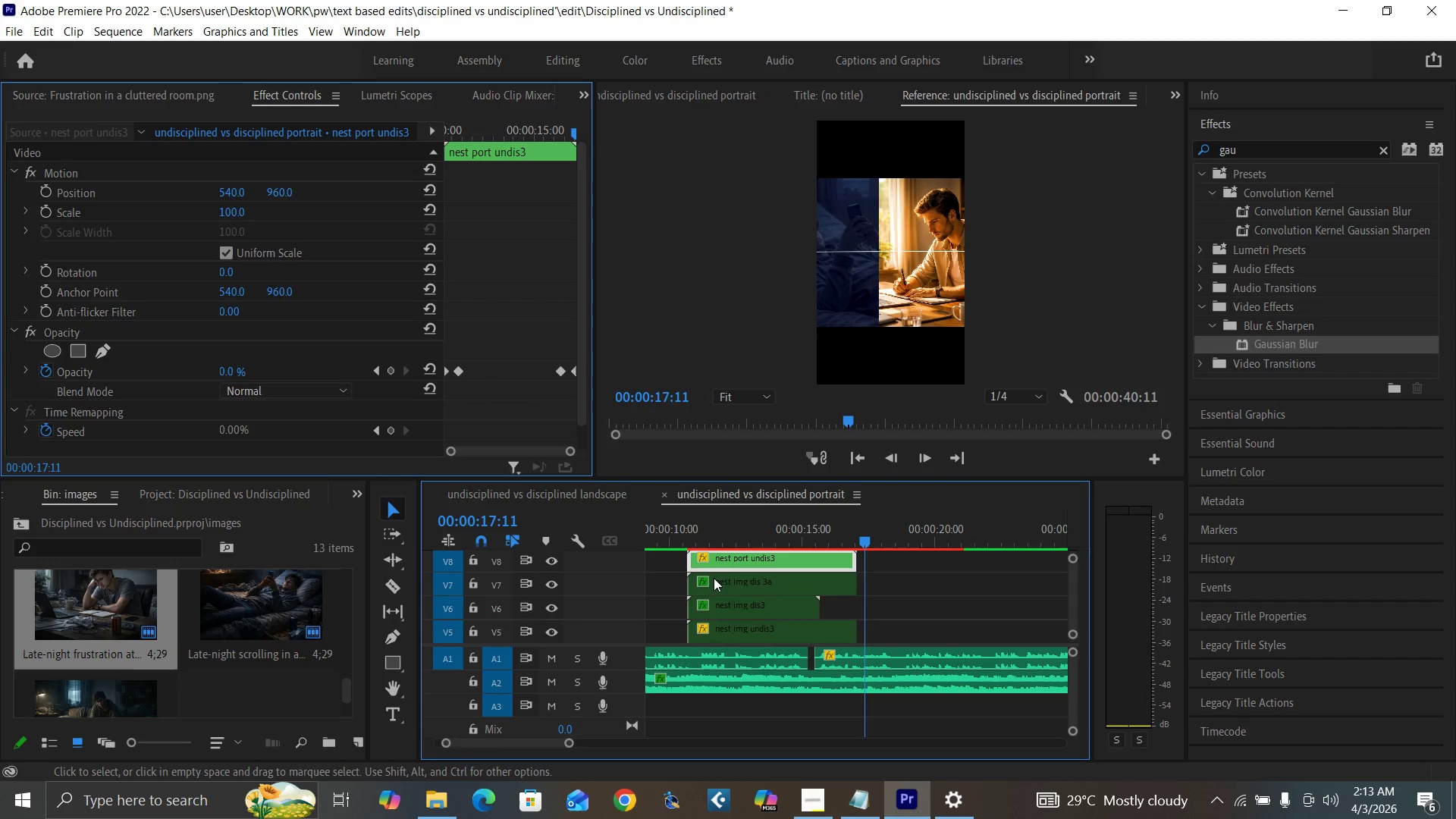 
left_click([673, 537])
 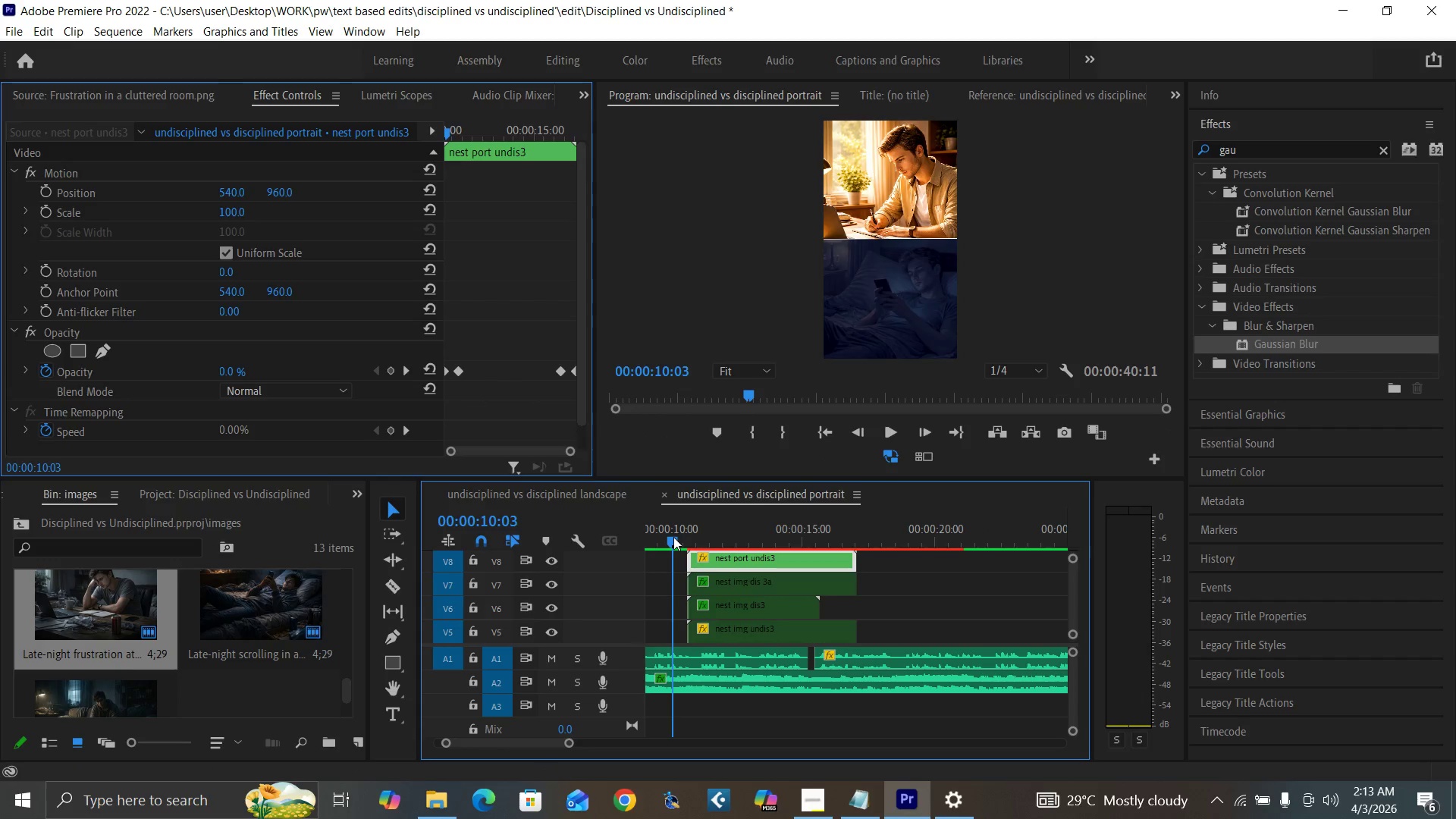 
key(Space)
 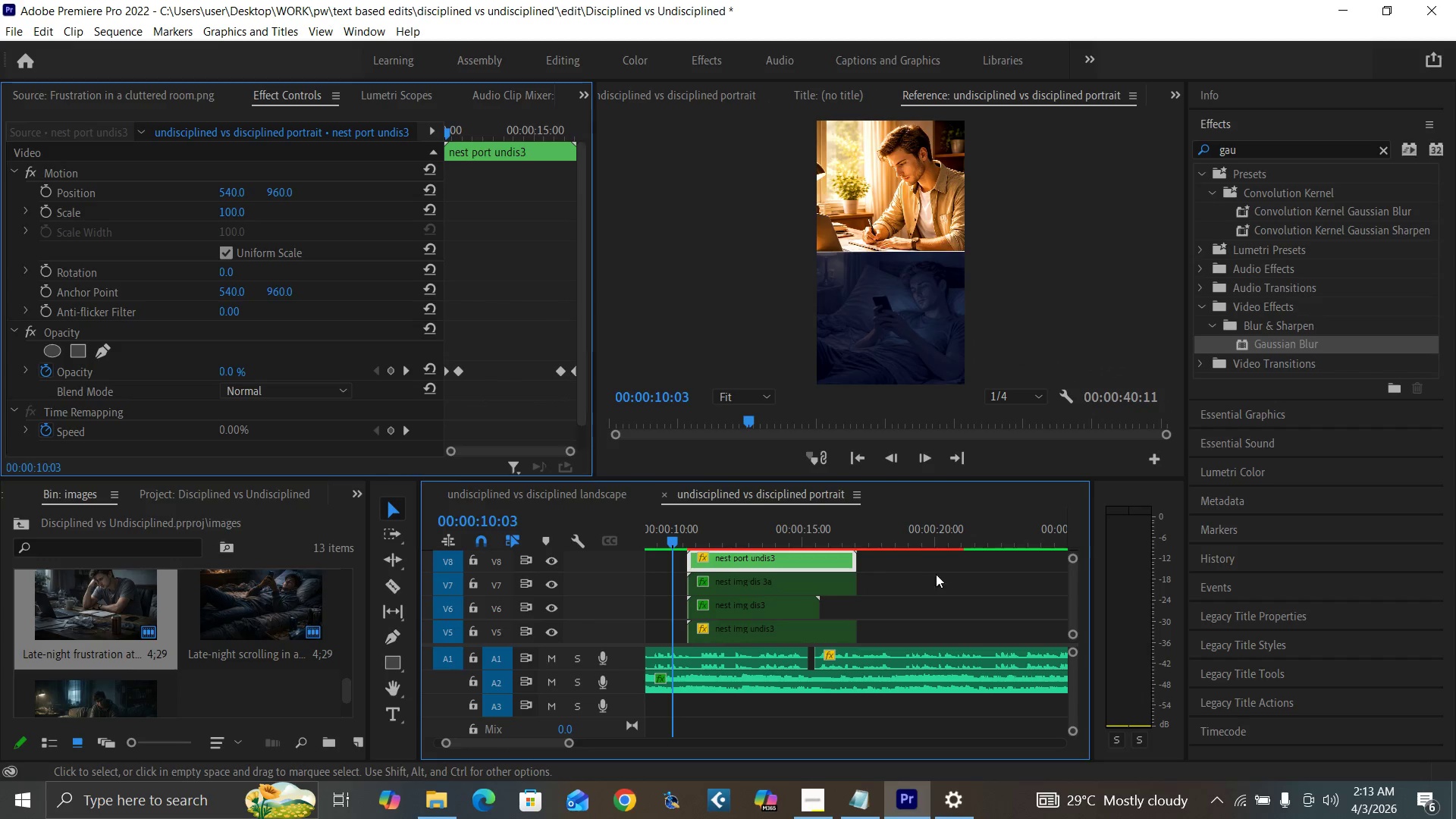 
key(Space)
 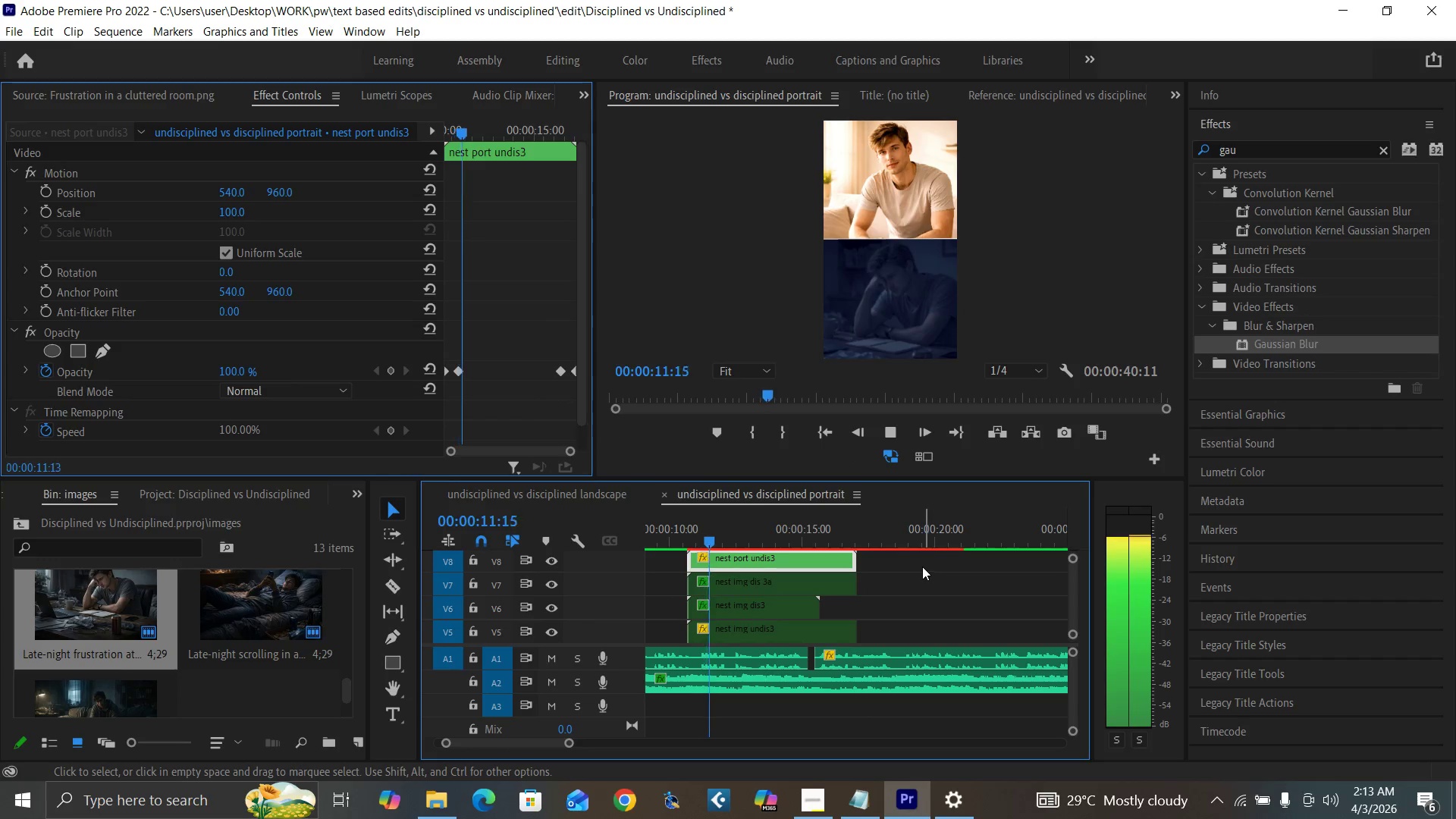 
key(Space)
 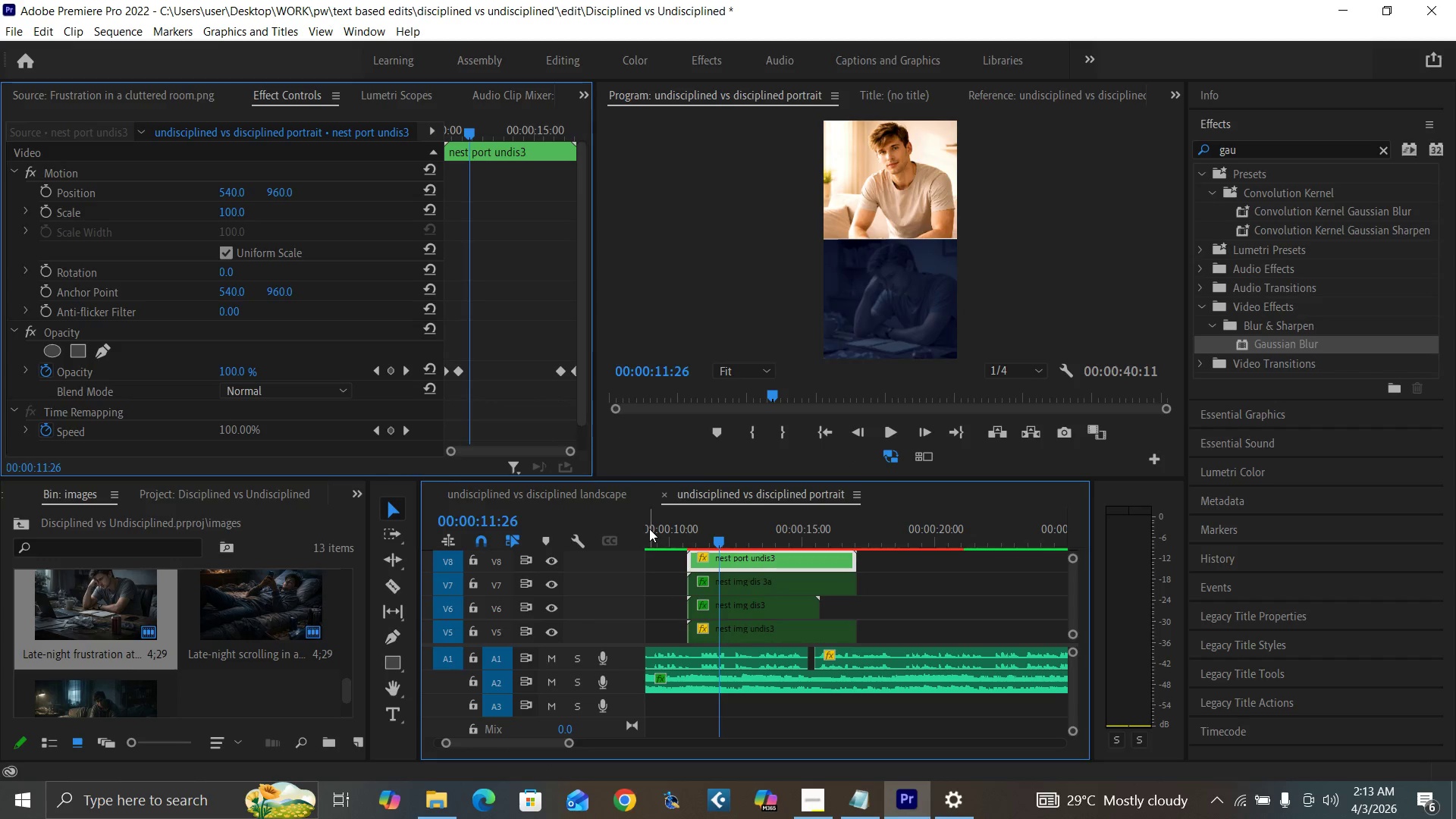 
left_click([649, 529])
 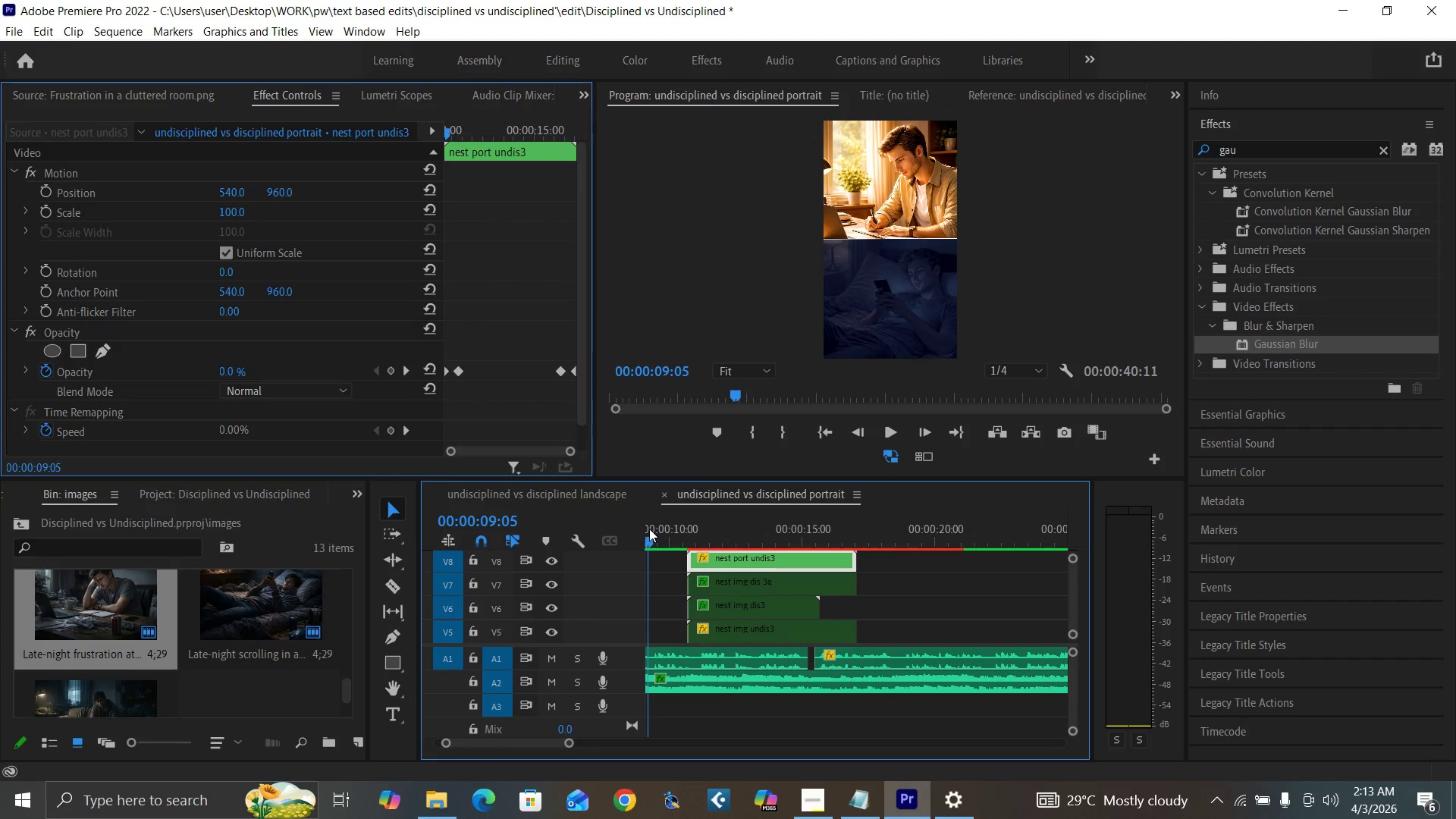 
key(Space)
 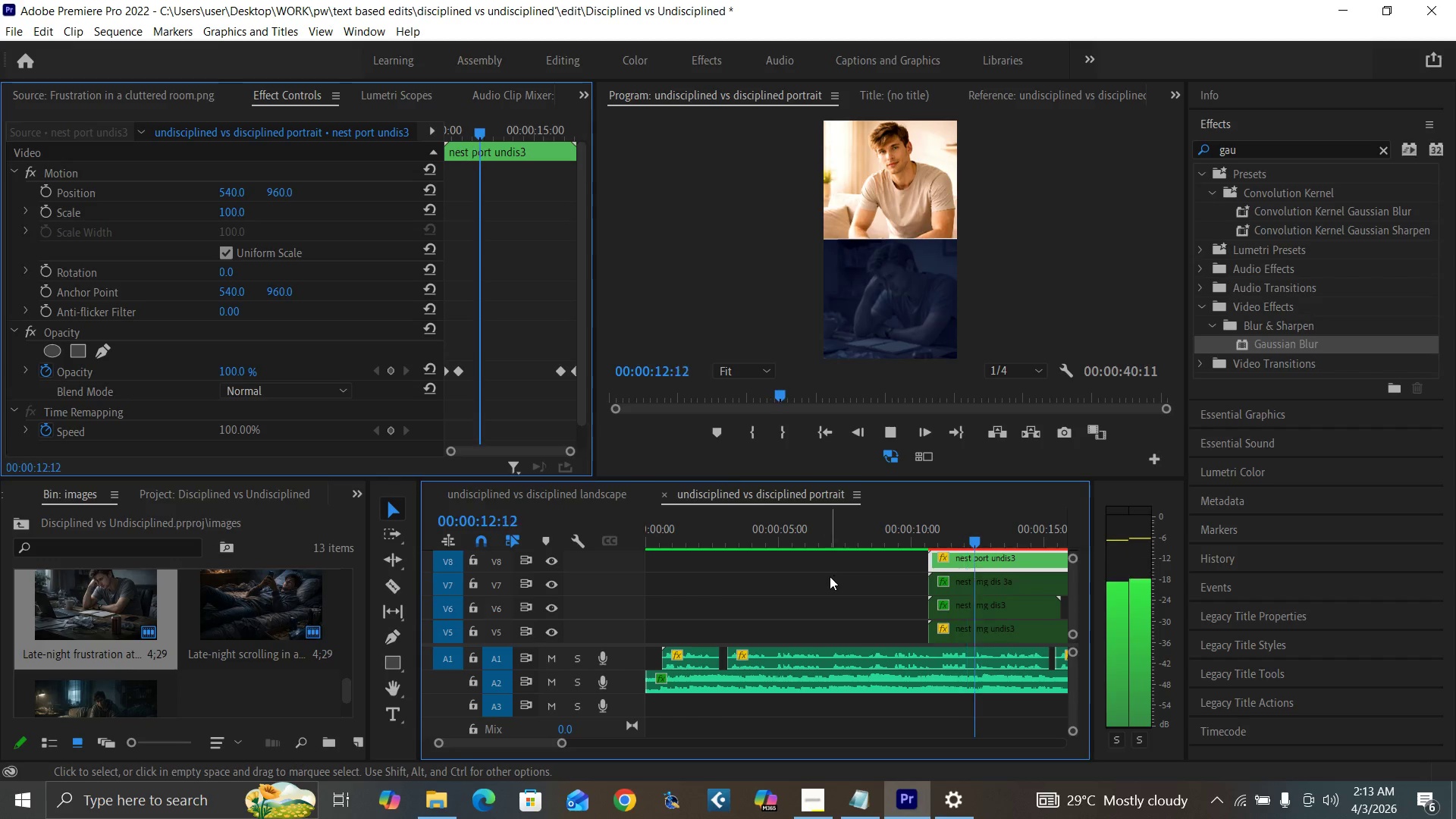 
wait(8.3)
 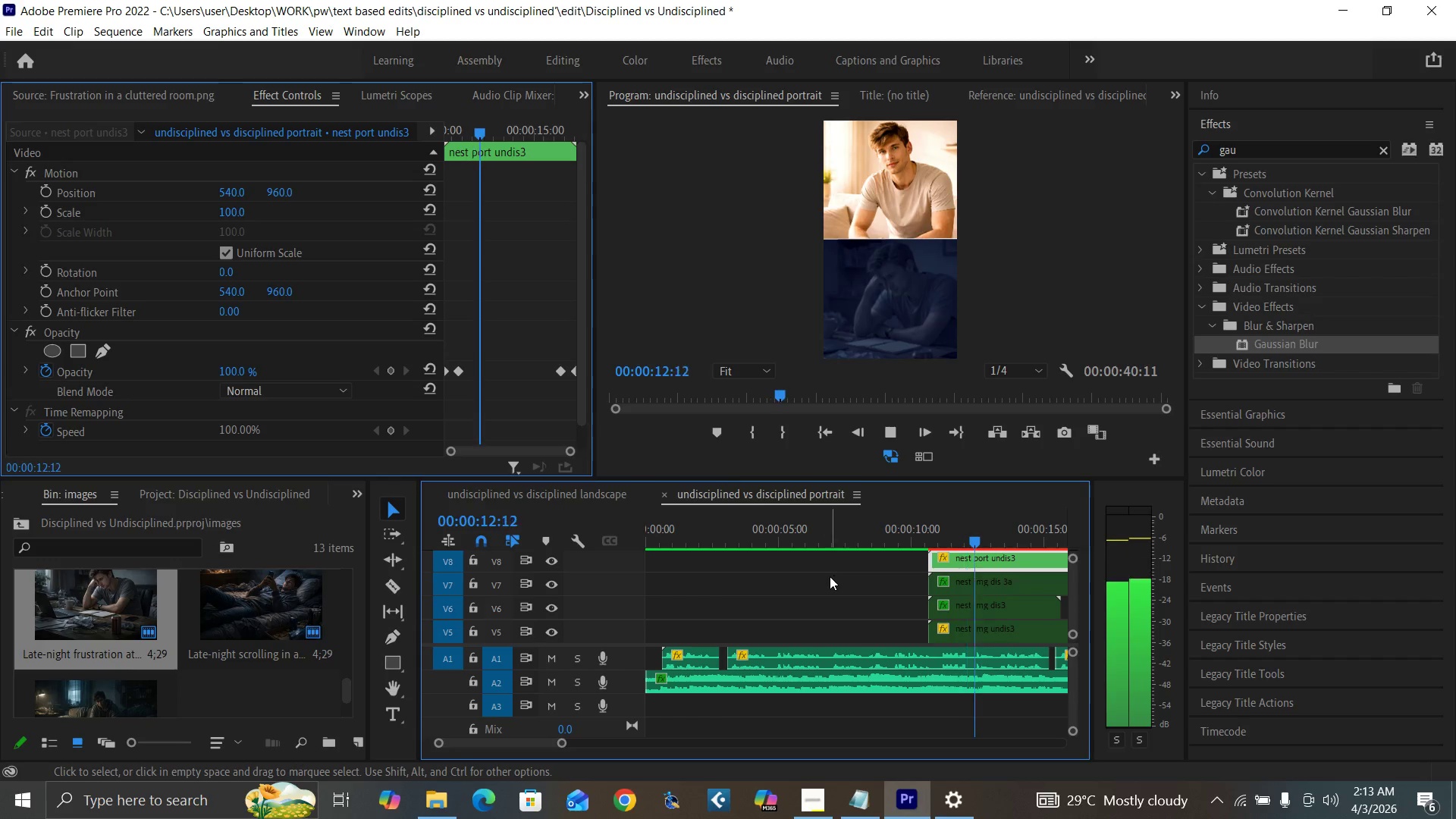 
key(Space)
 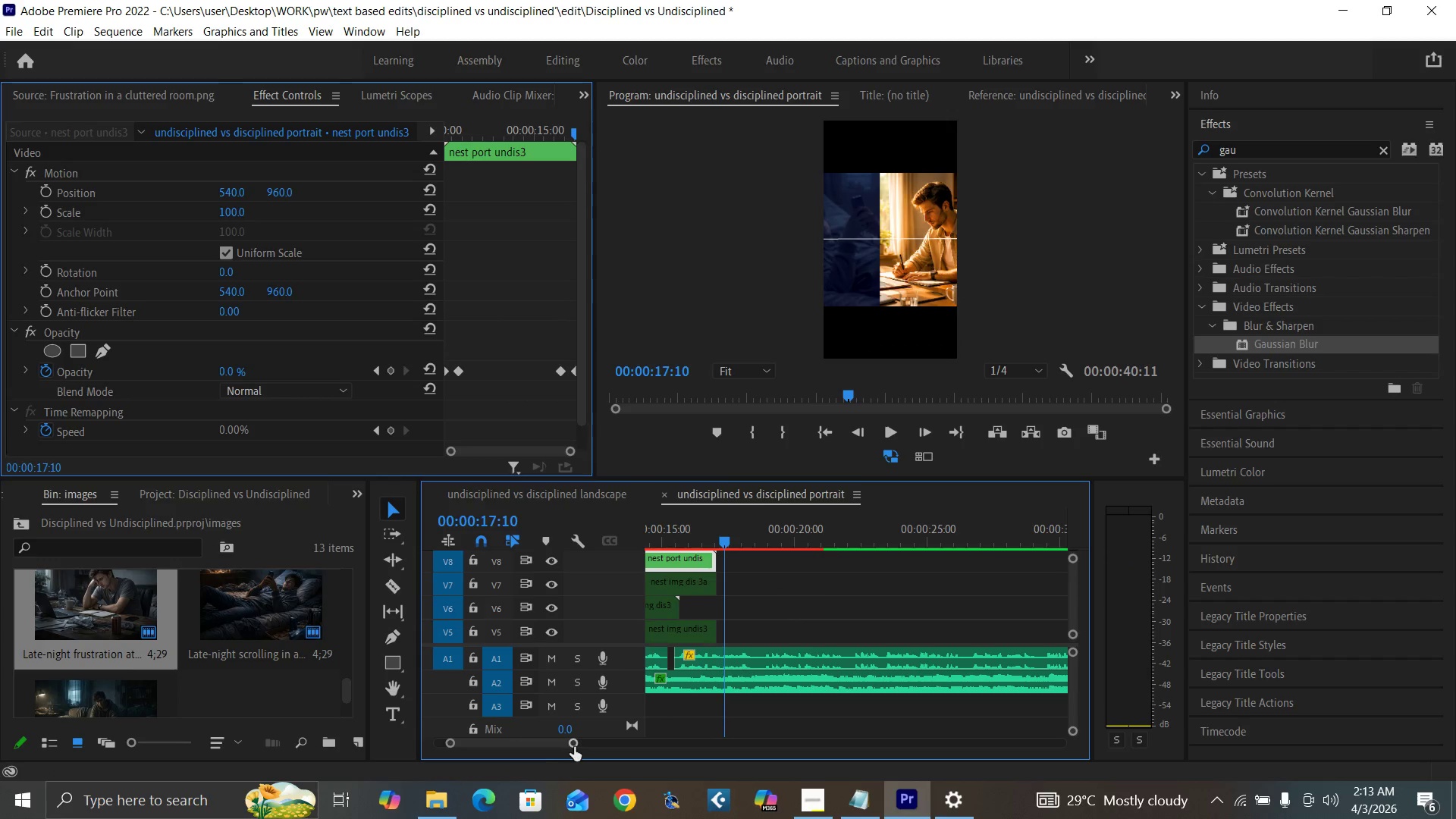 
left_click_drag(start_coordinate=[575, 747], to_coordinate=[595, 755])
 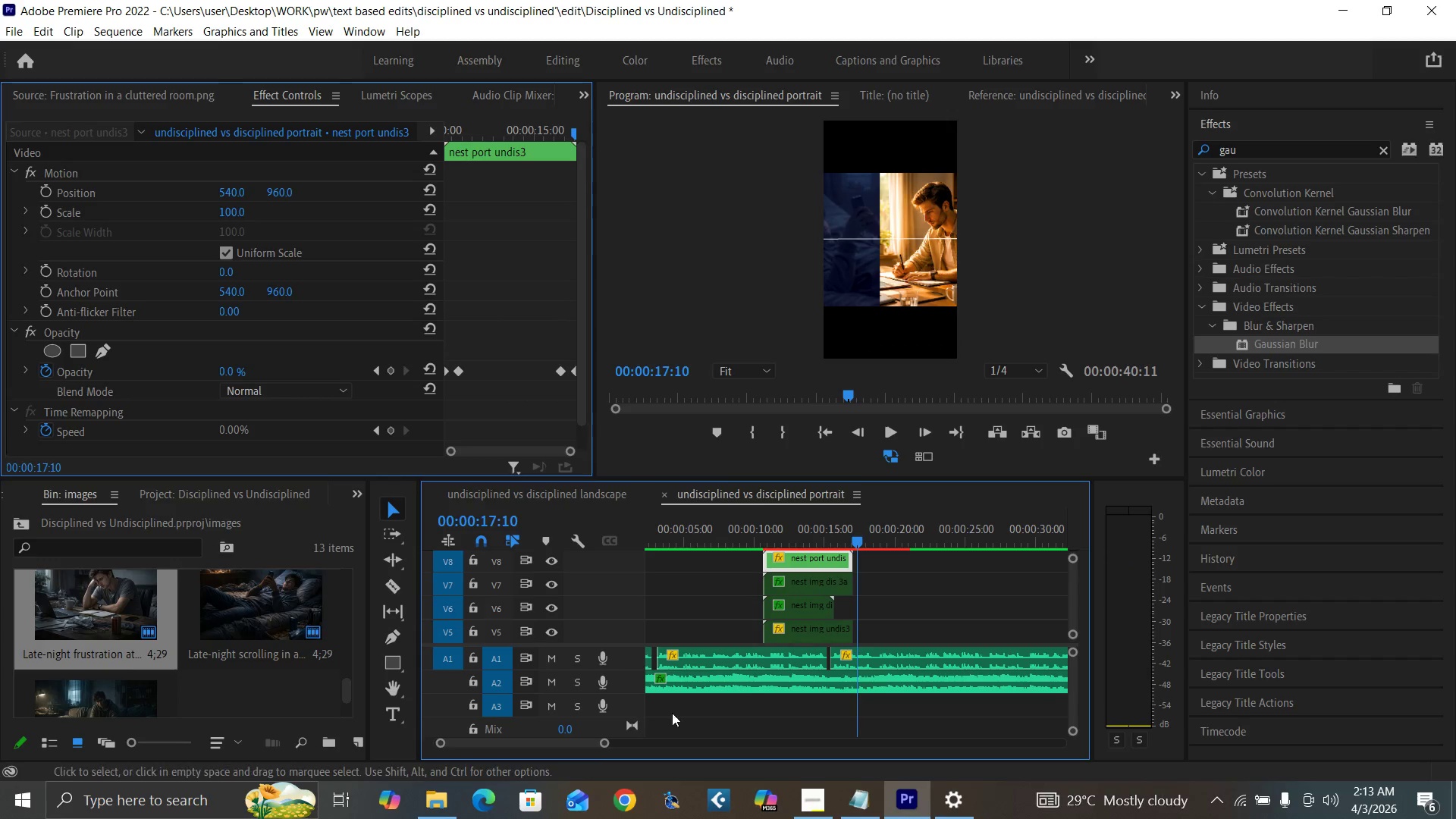 
key(Control+S)
 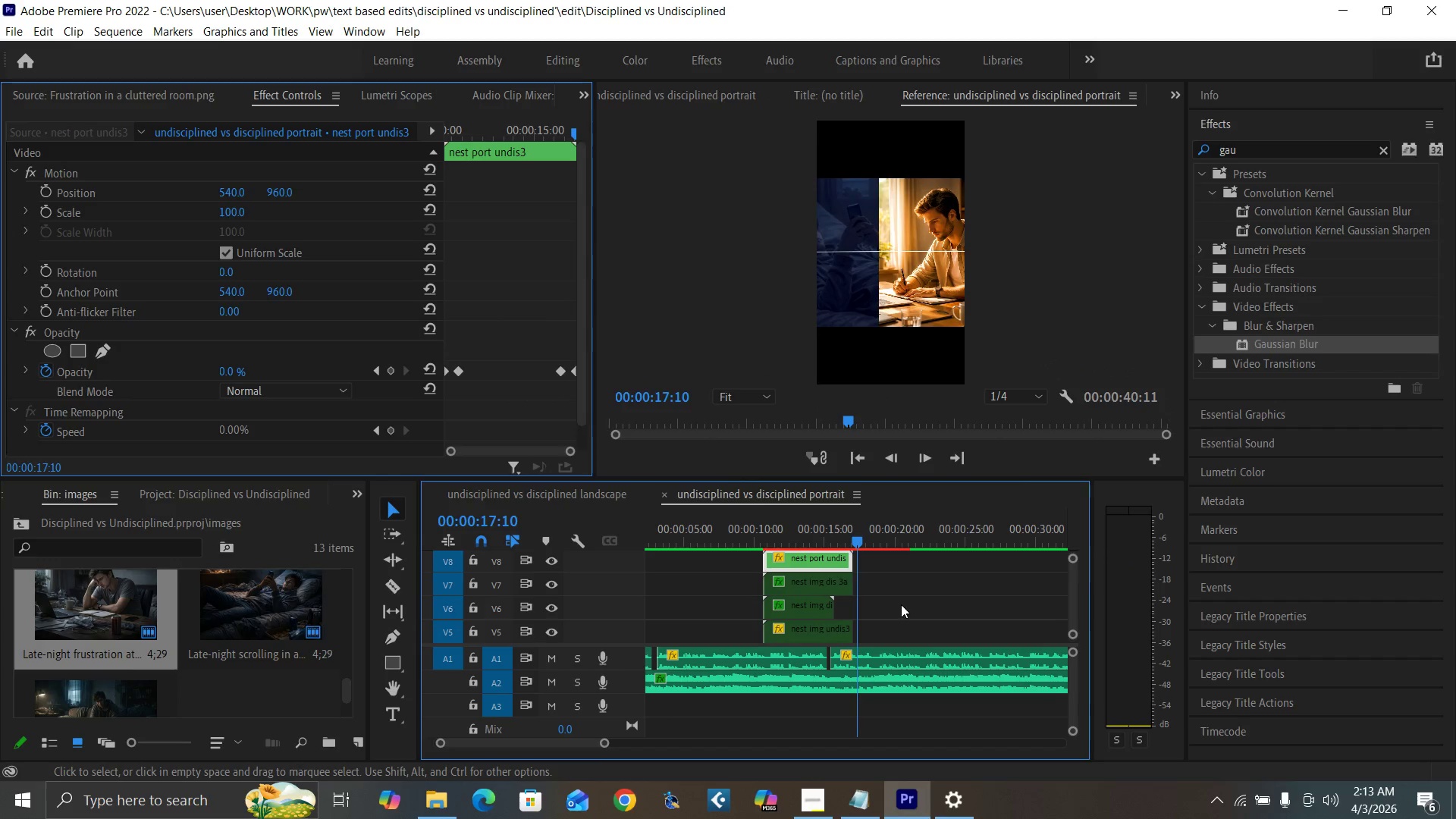 
key(Enter)
 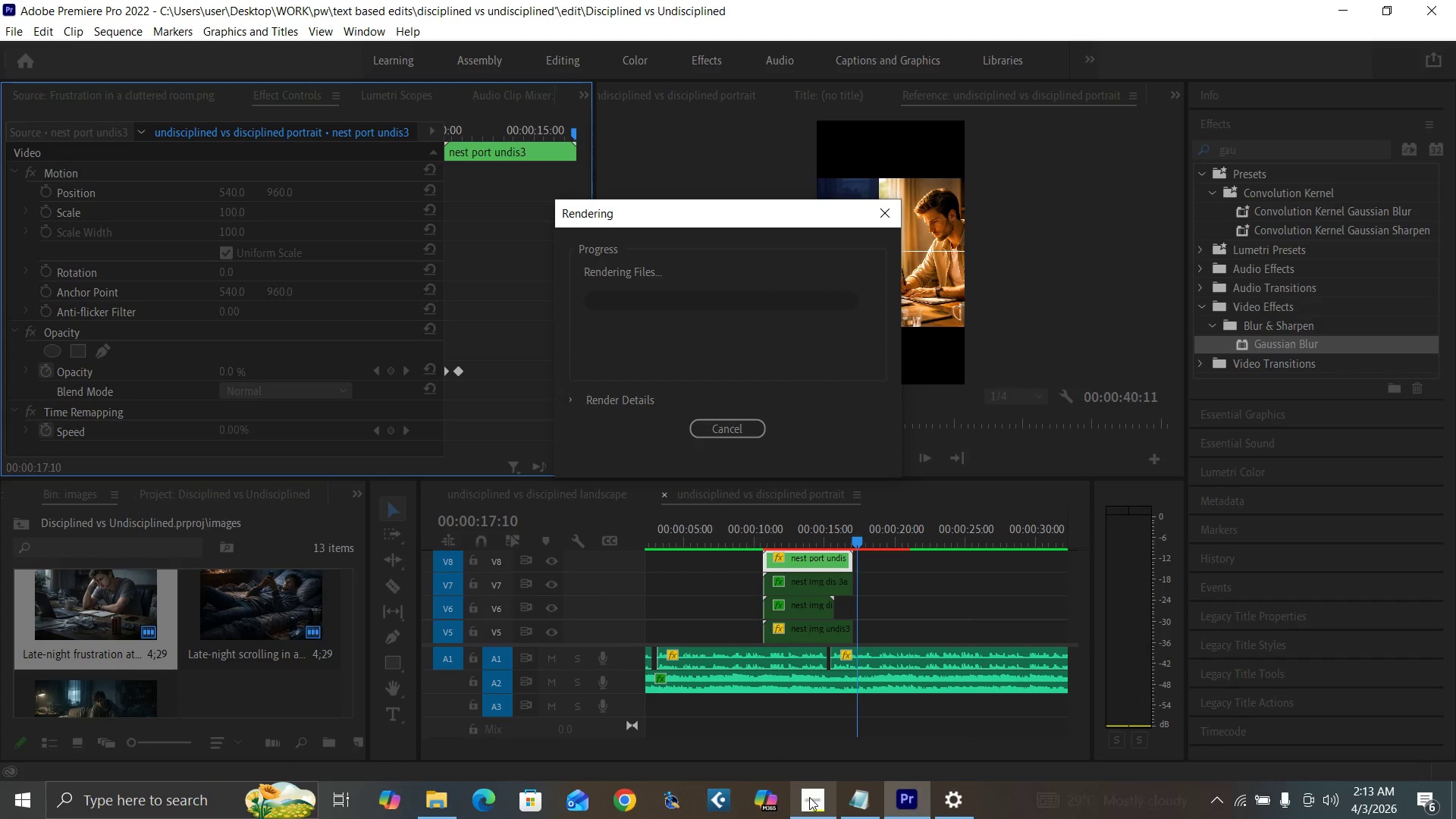 
mouse_move([842, 771])
 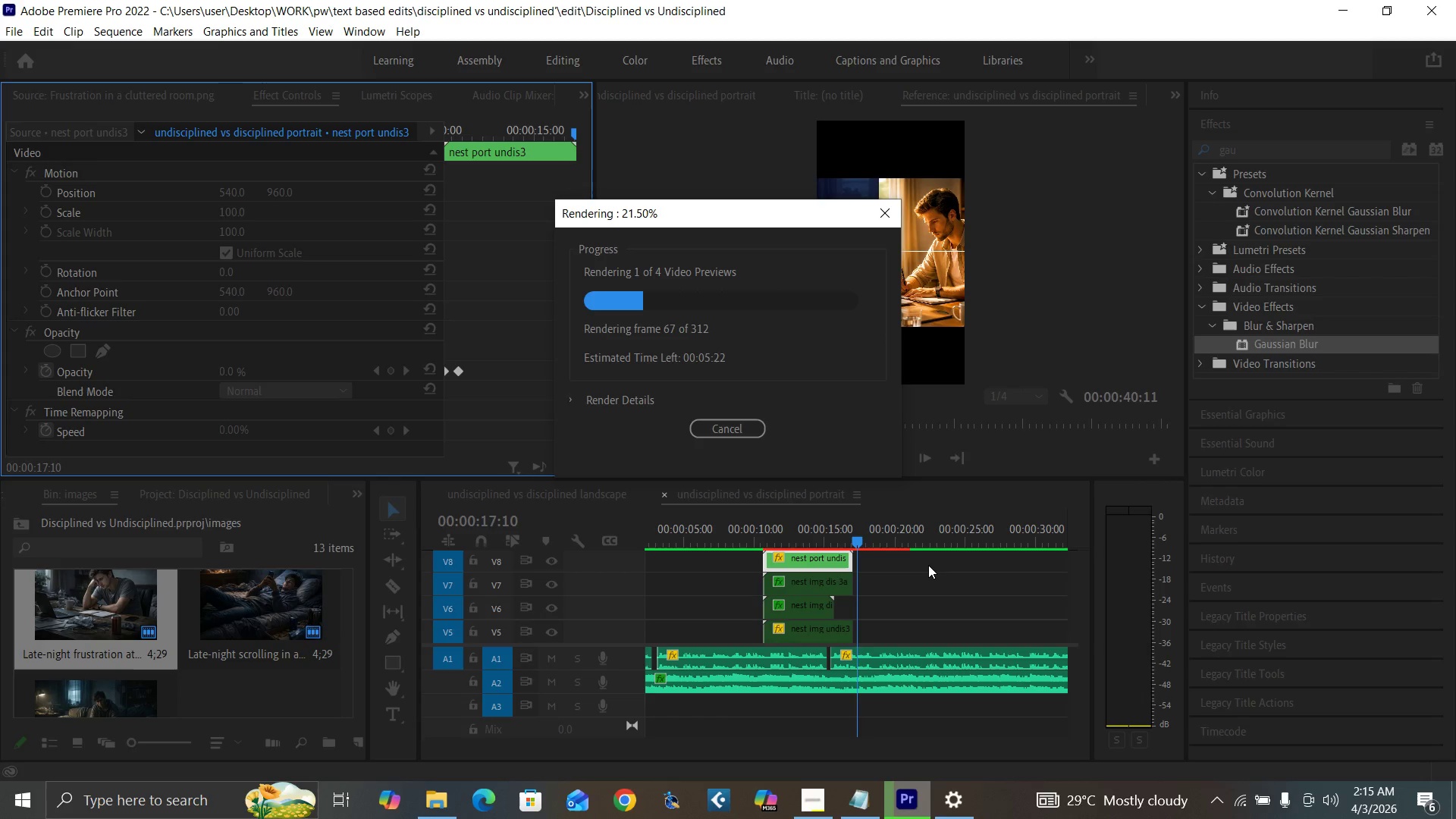 
wait(91.11)
 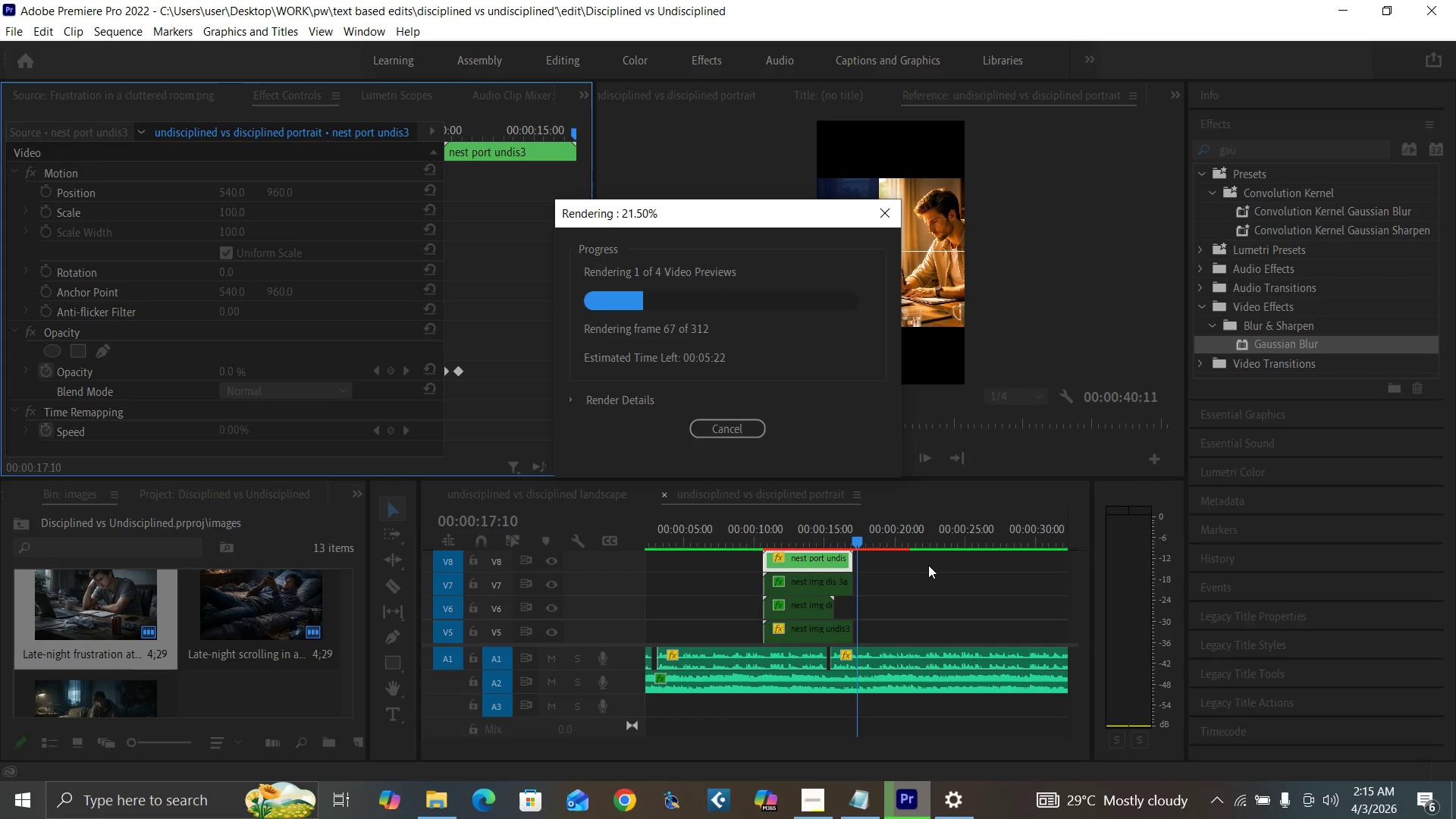 
mouse_move([802, 780])
 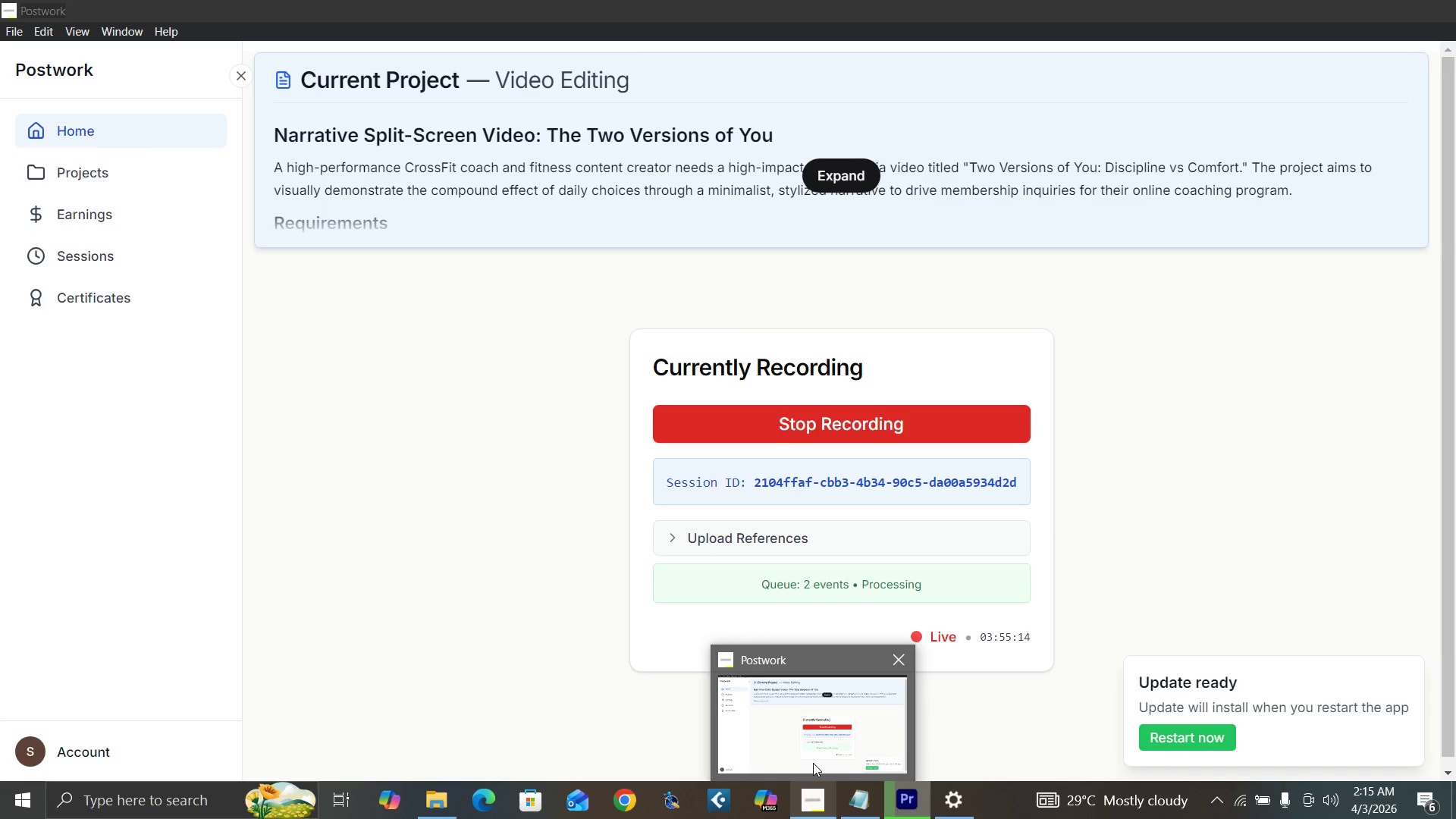 
wait(9.85)
 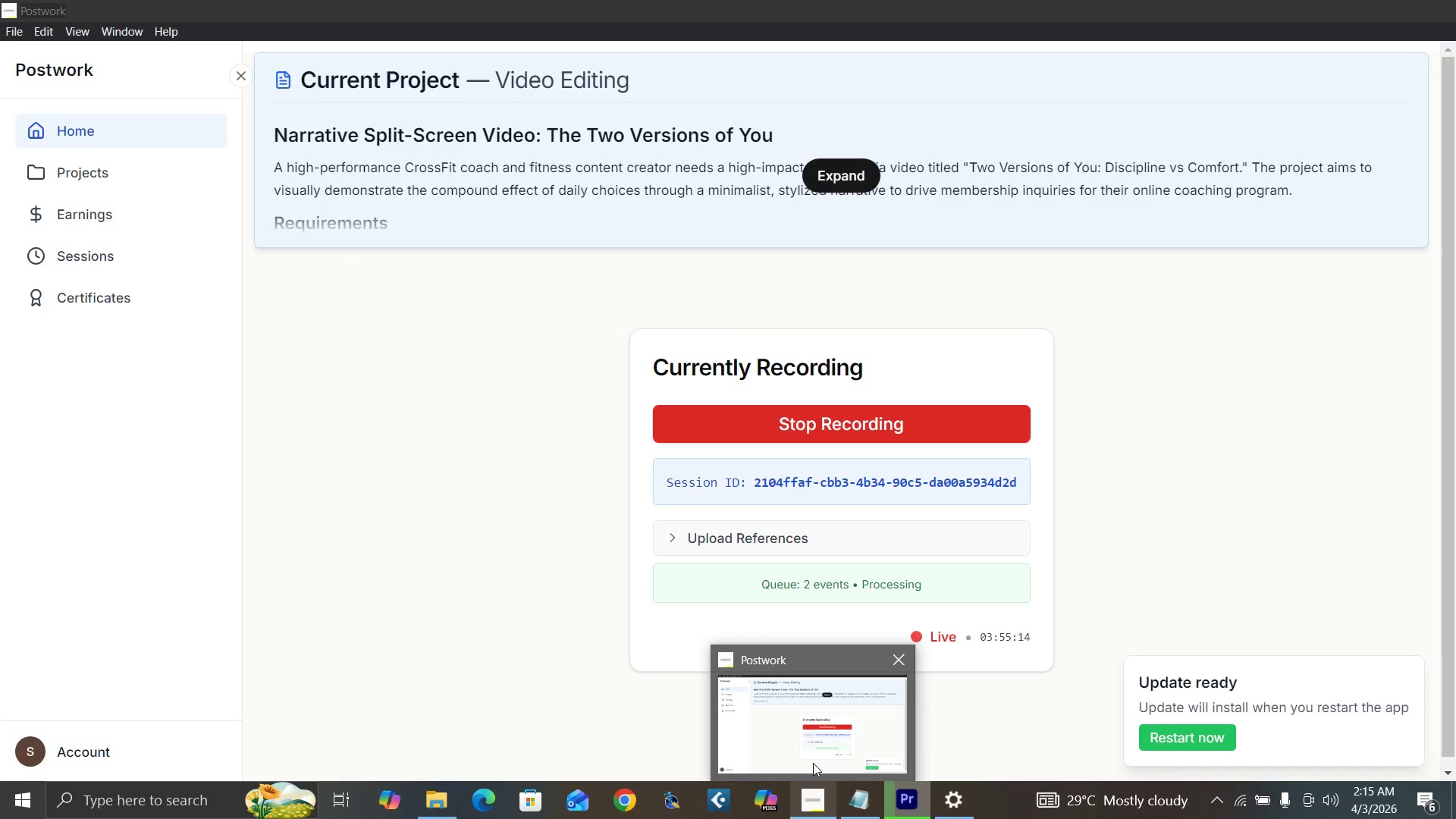 
left_click([937, 497])
 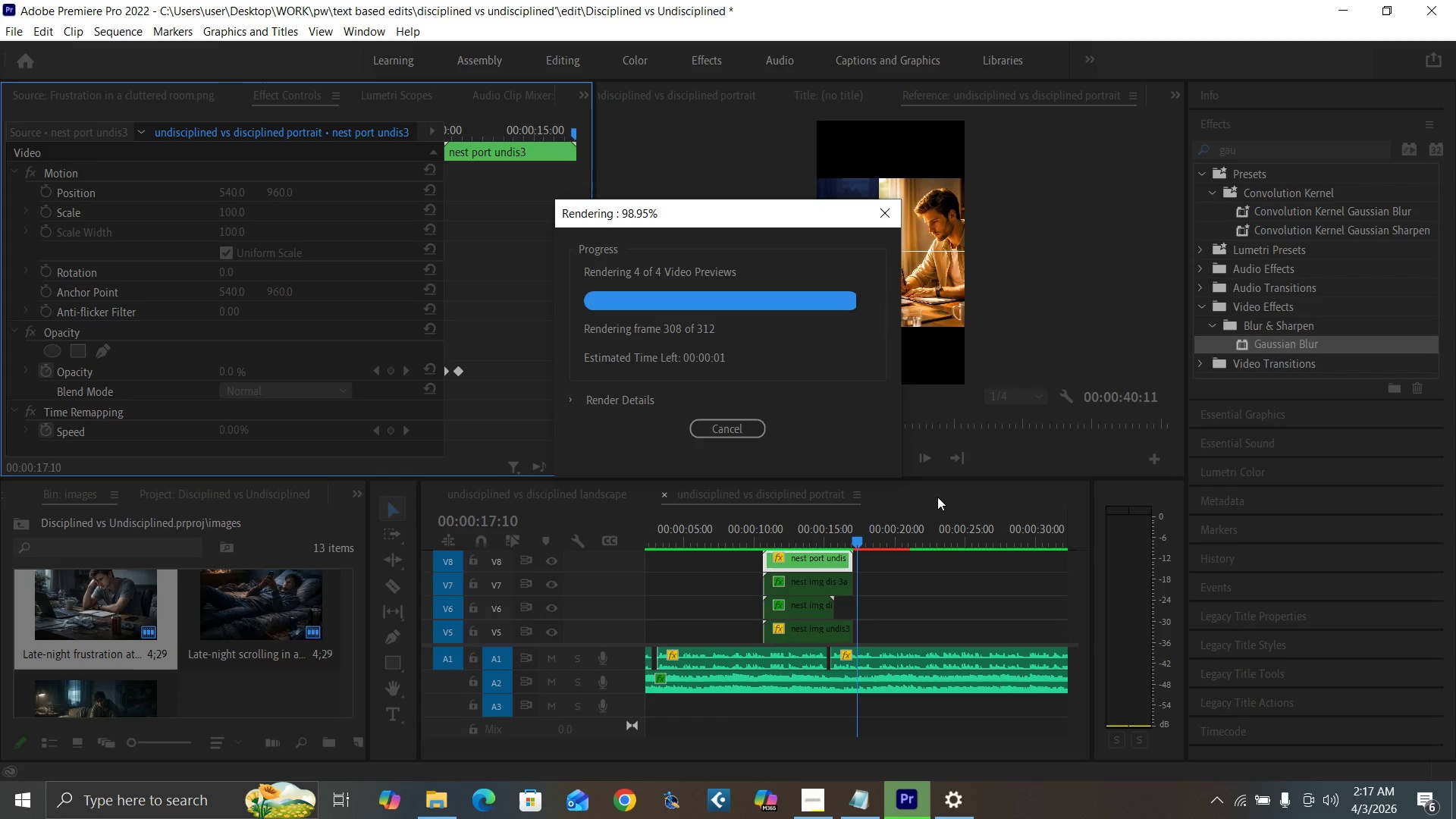 
wait(80.89)
 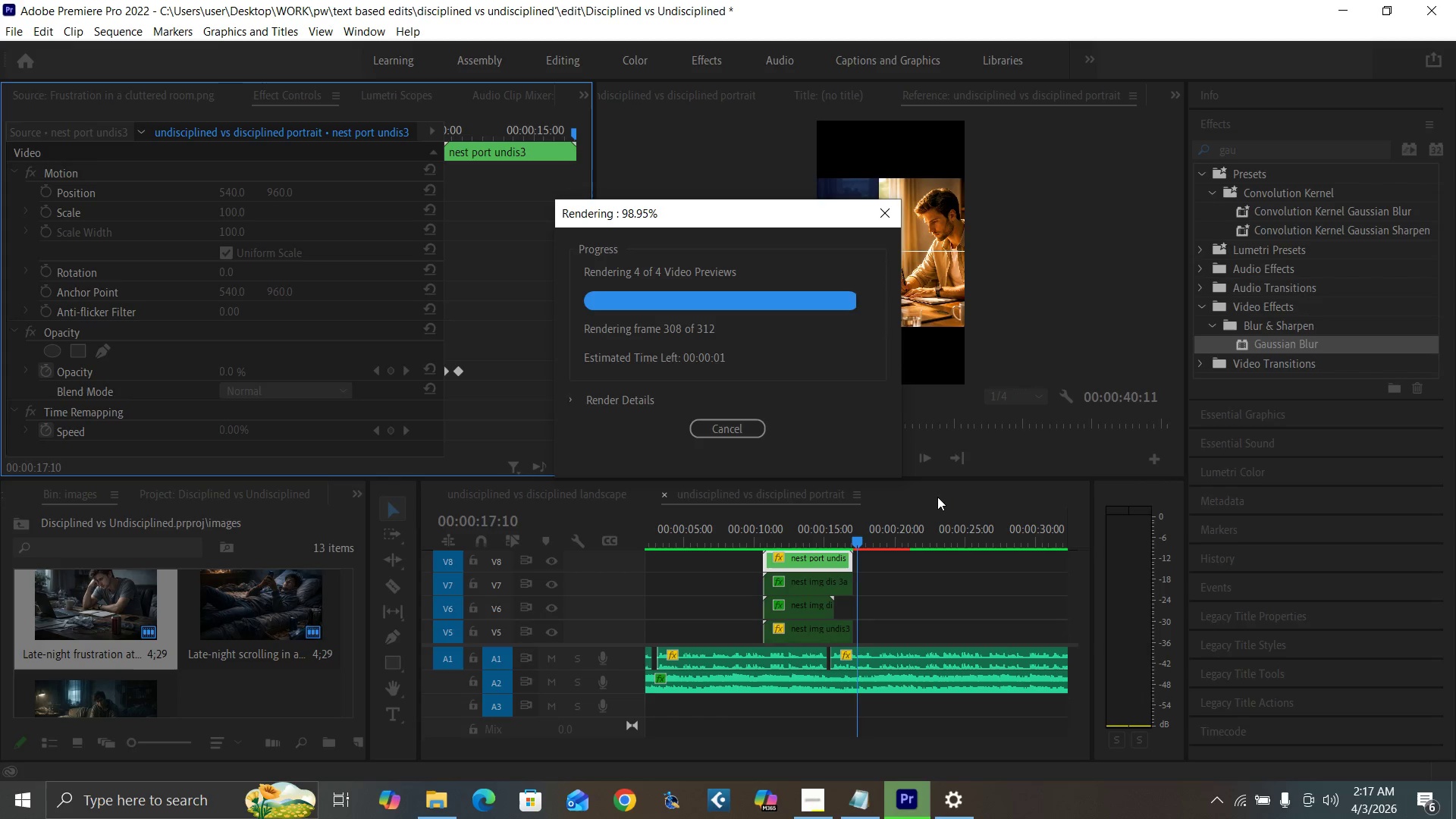 
left_click_drag(start_coordinate=[668, 540], to_coordinate=[592, 582])
 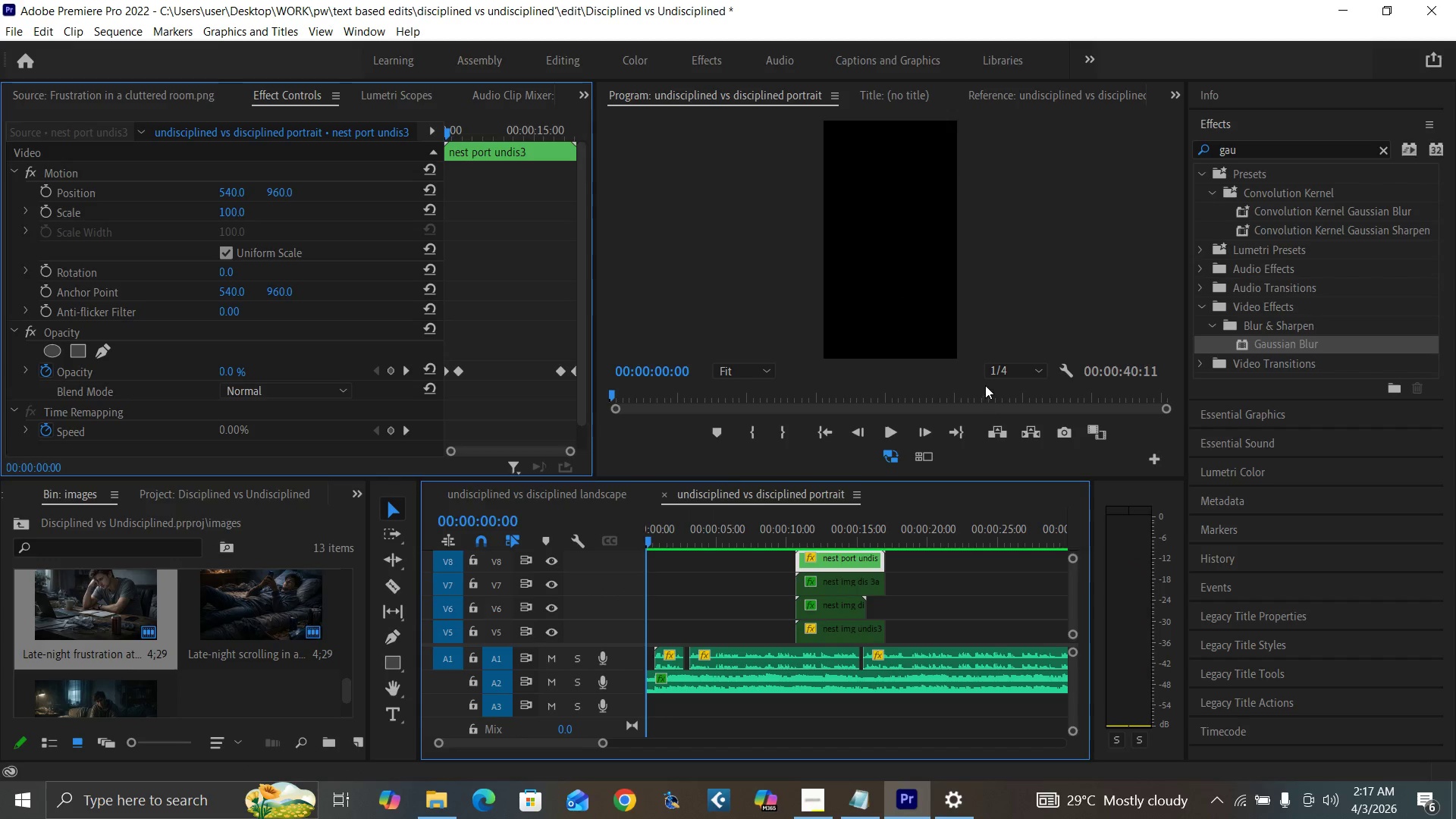 
left_click([998, 371])
 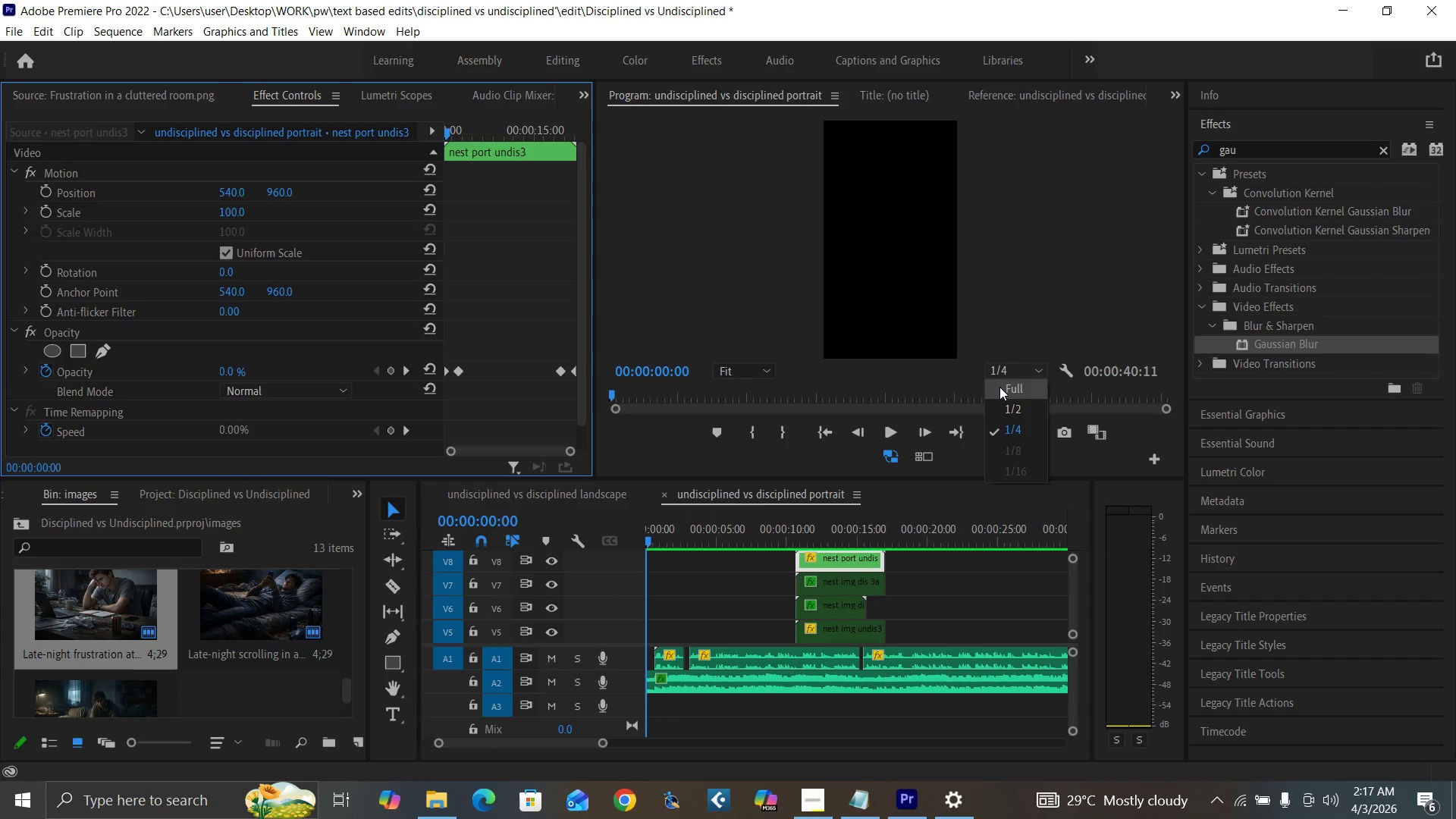 
double_click([999, 387])
 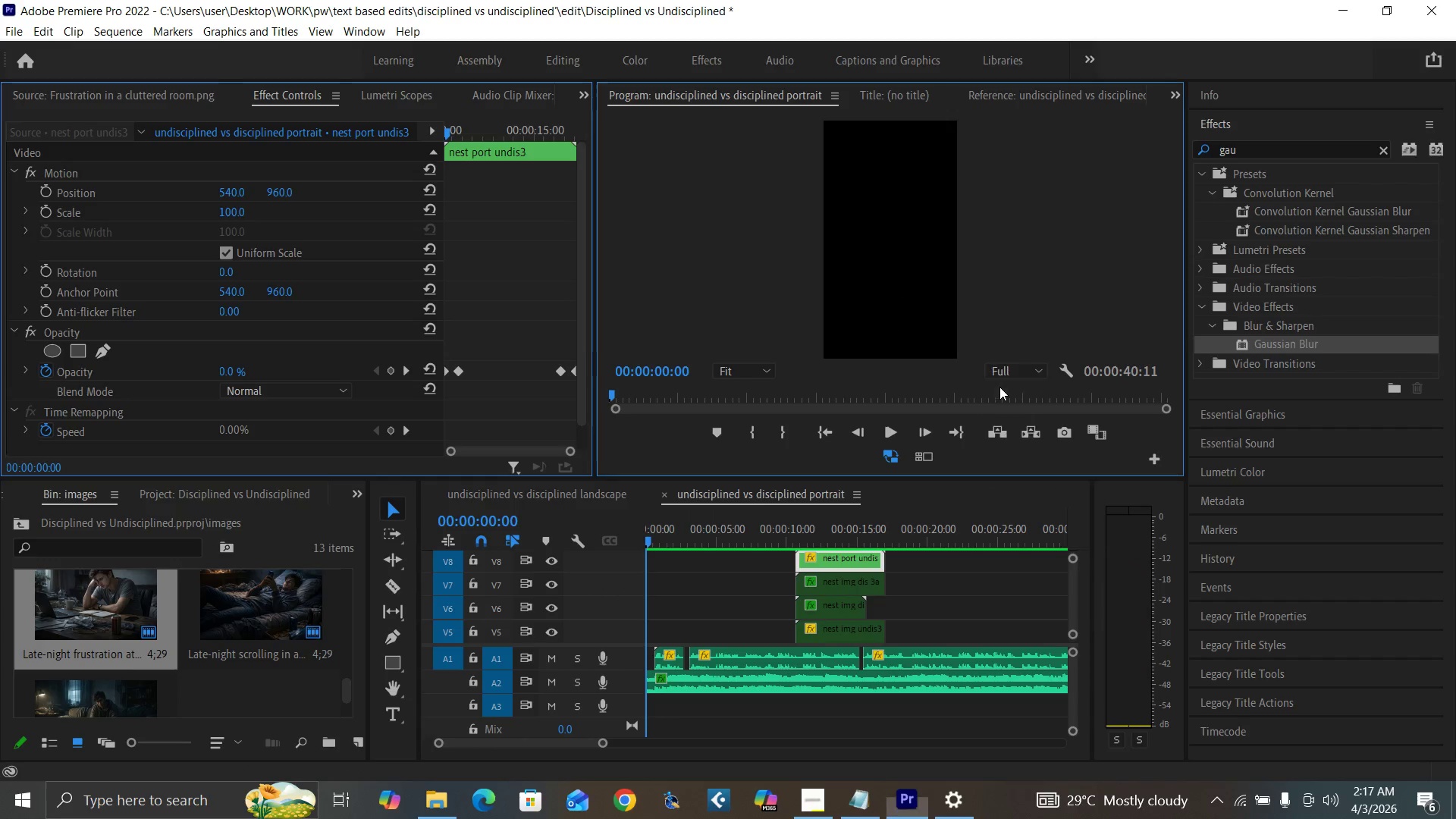 
key(Control+Backquote)
 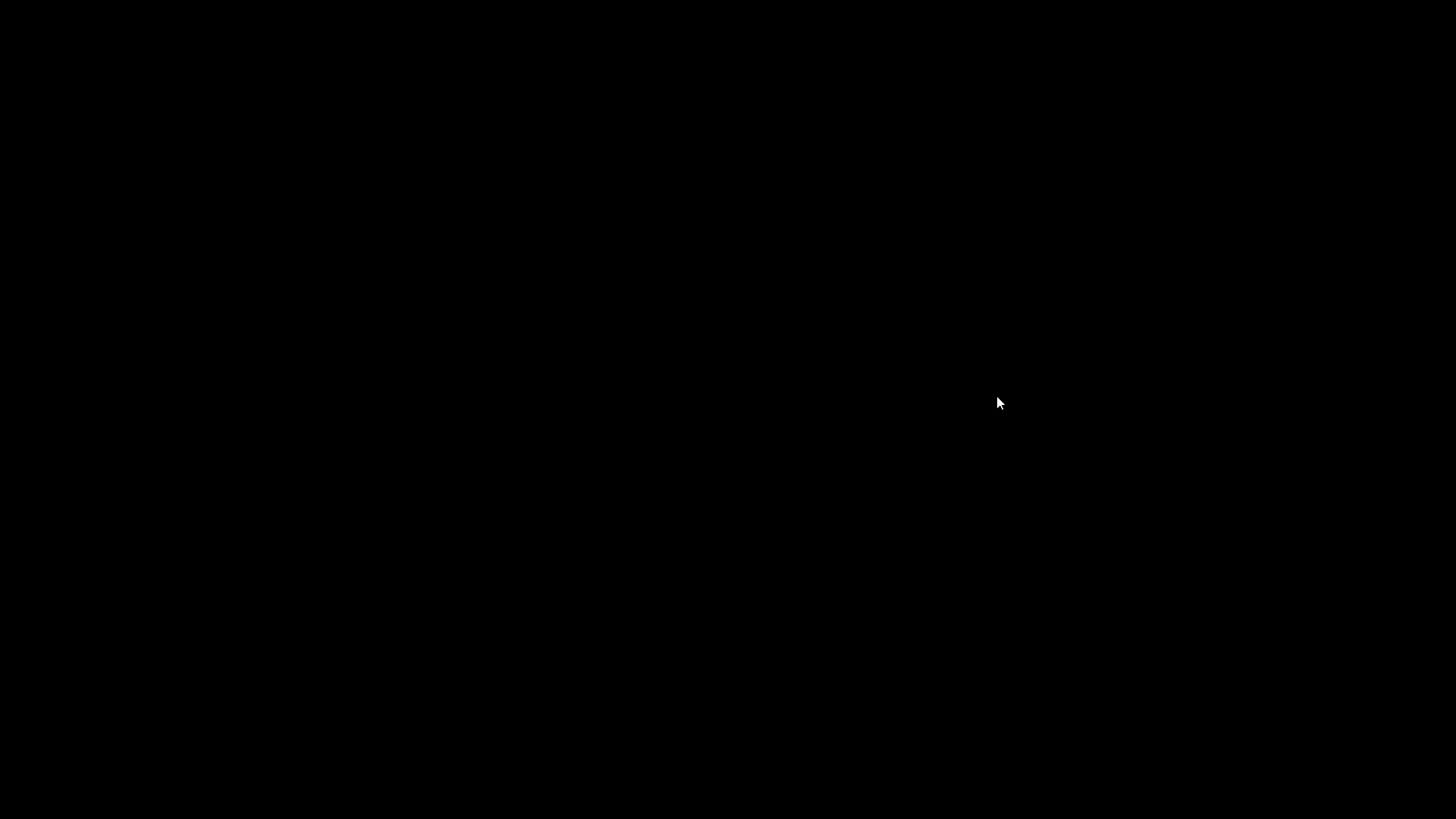 
key(Space)
 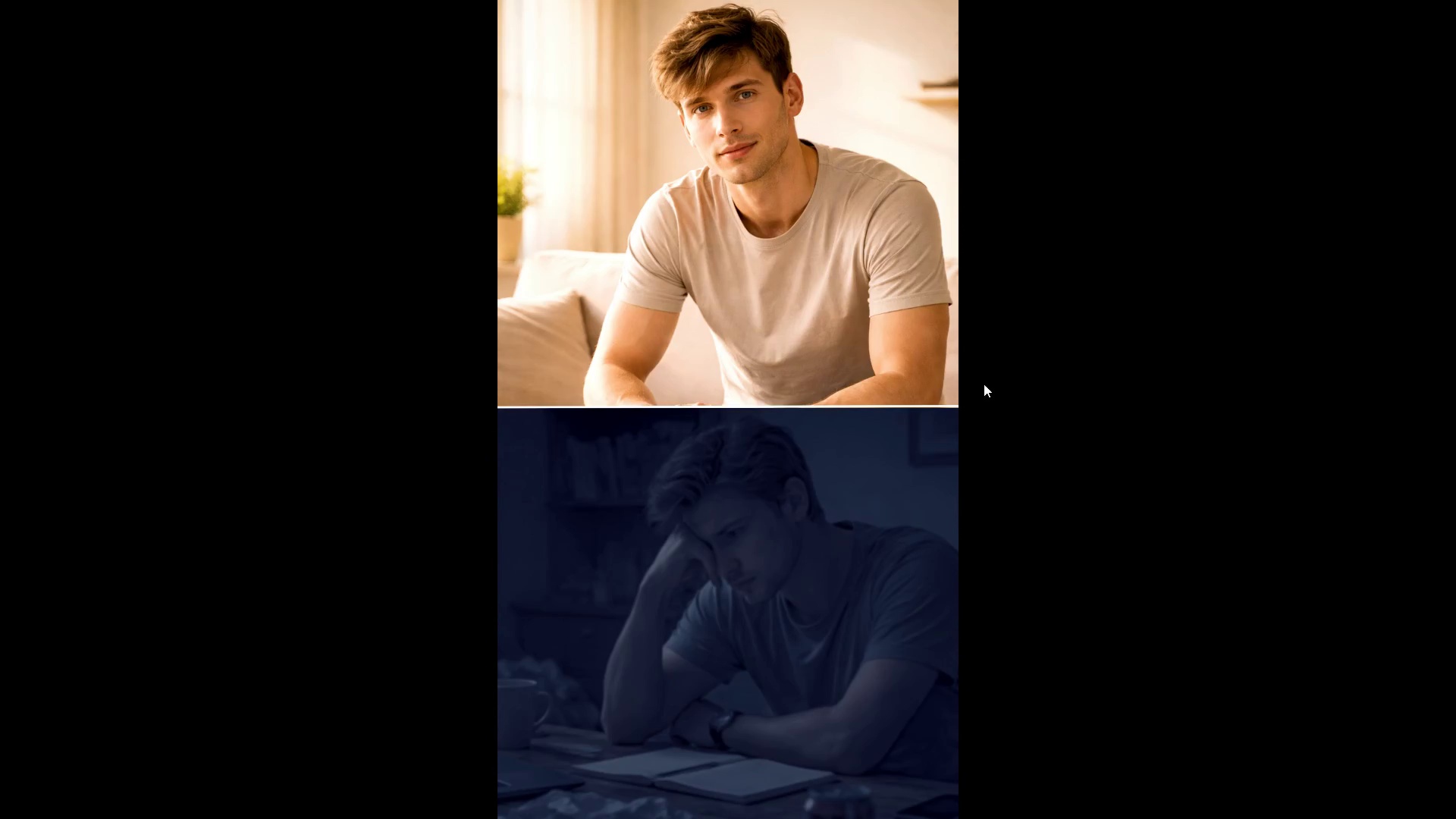 
wait(17.19)
 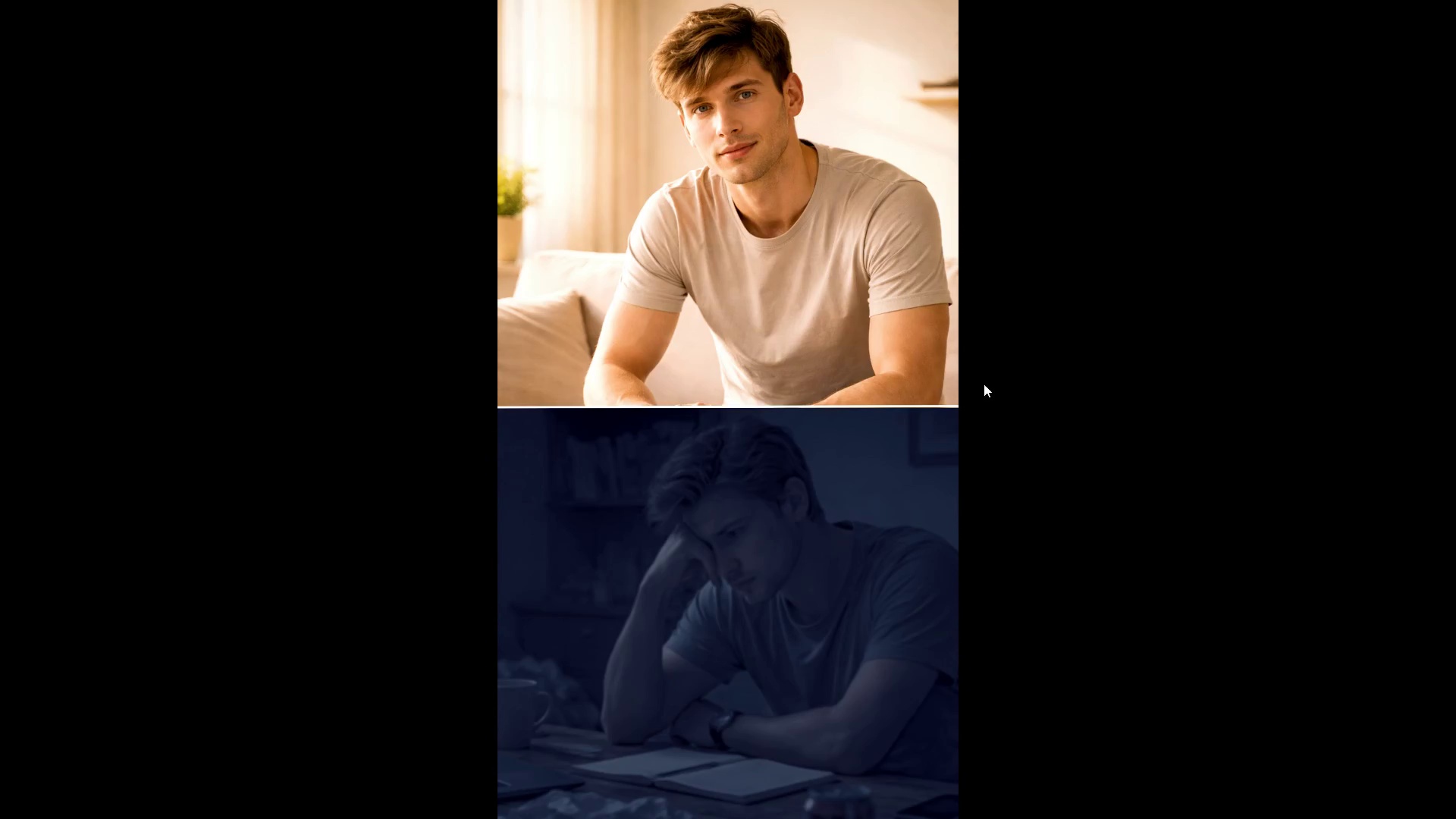 
key(Space)
 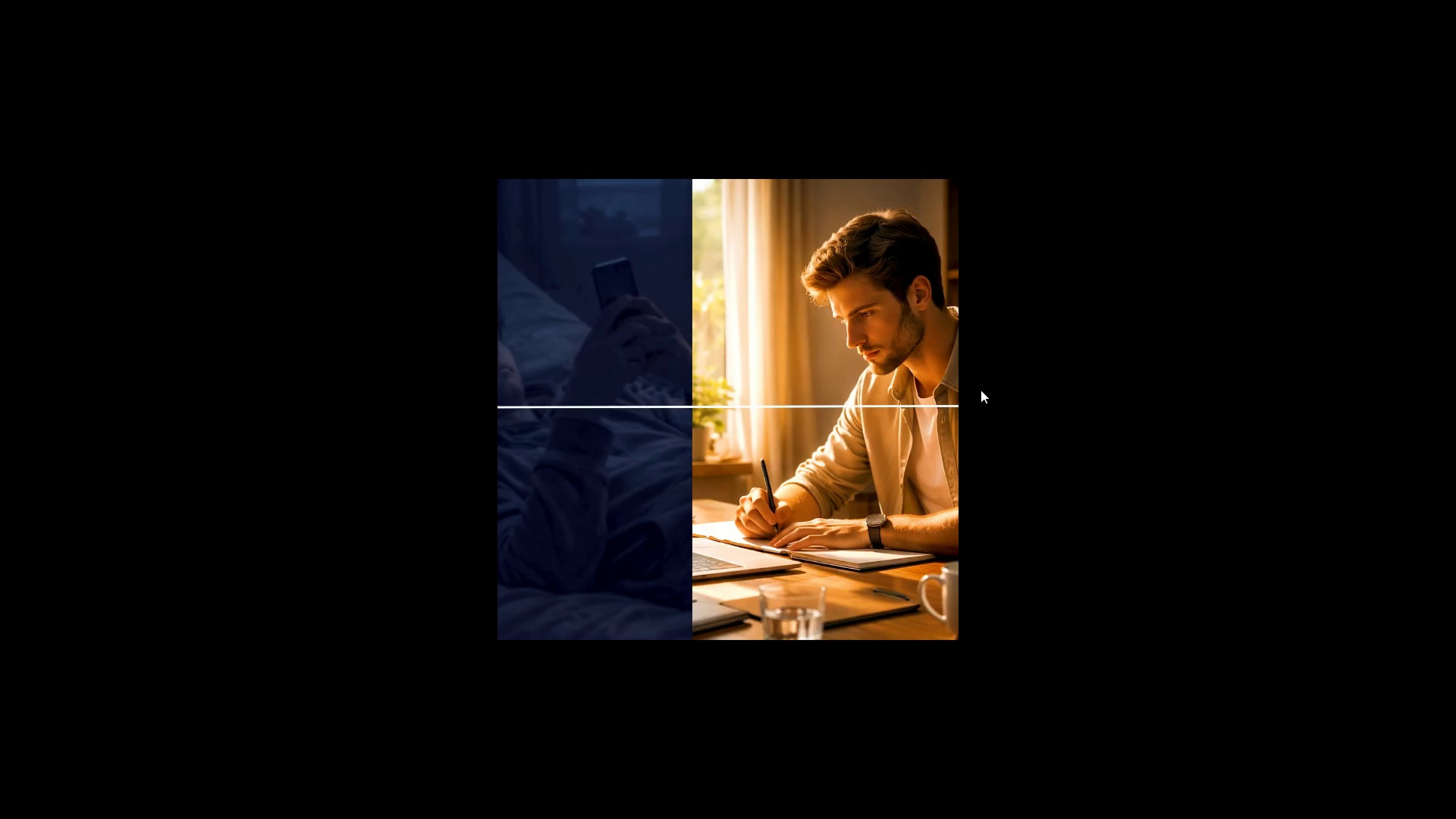 
key(Control+Backquote)
 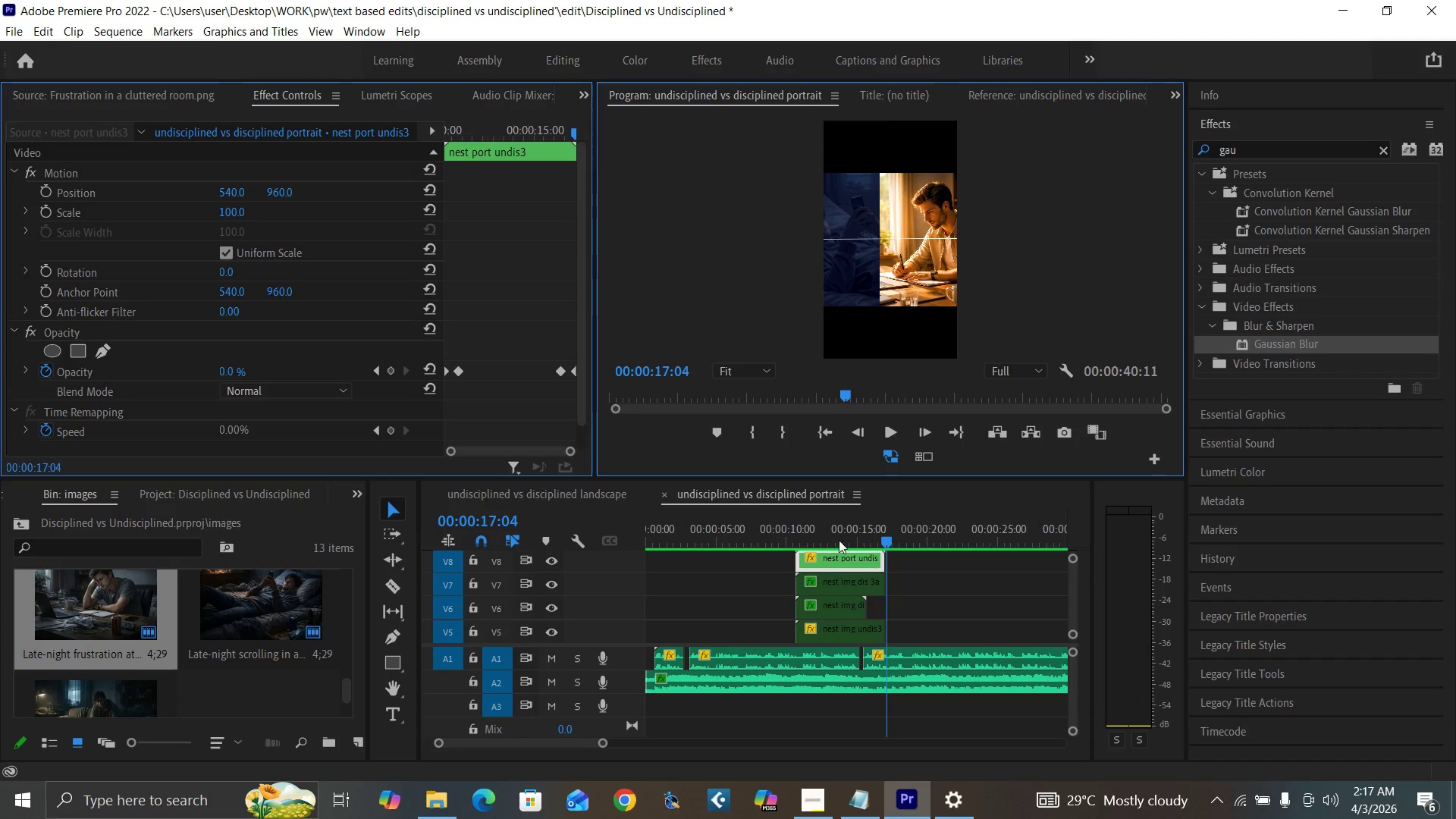 
left_click_drag(start_coordinate=[846, 533], to_coordinate=[896, 548])
 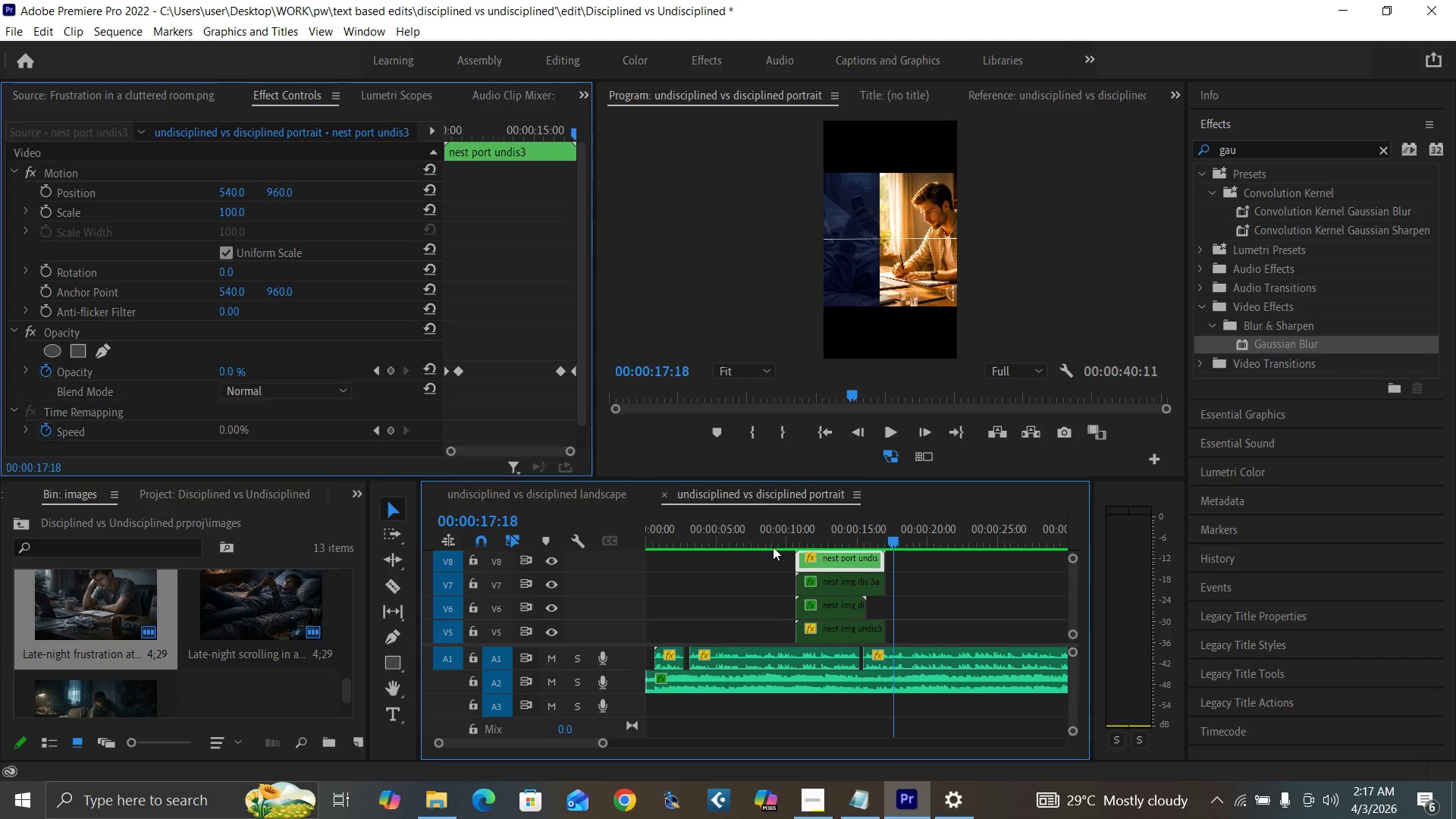 
left_click_drag(start_coordinate=[766, 540], to_coordinate=[849, 554])
 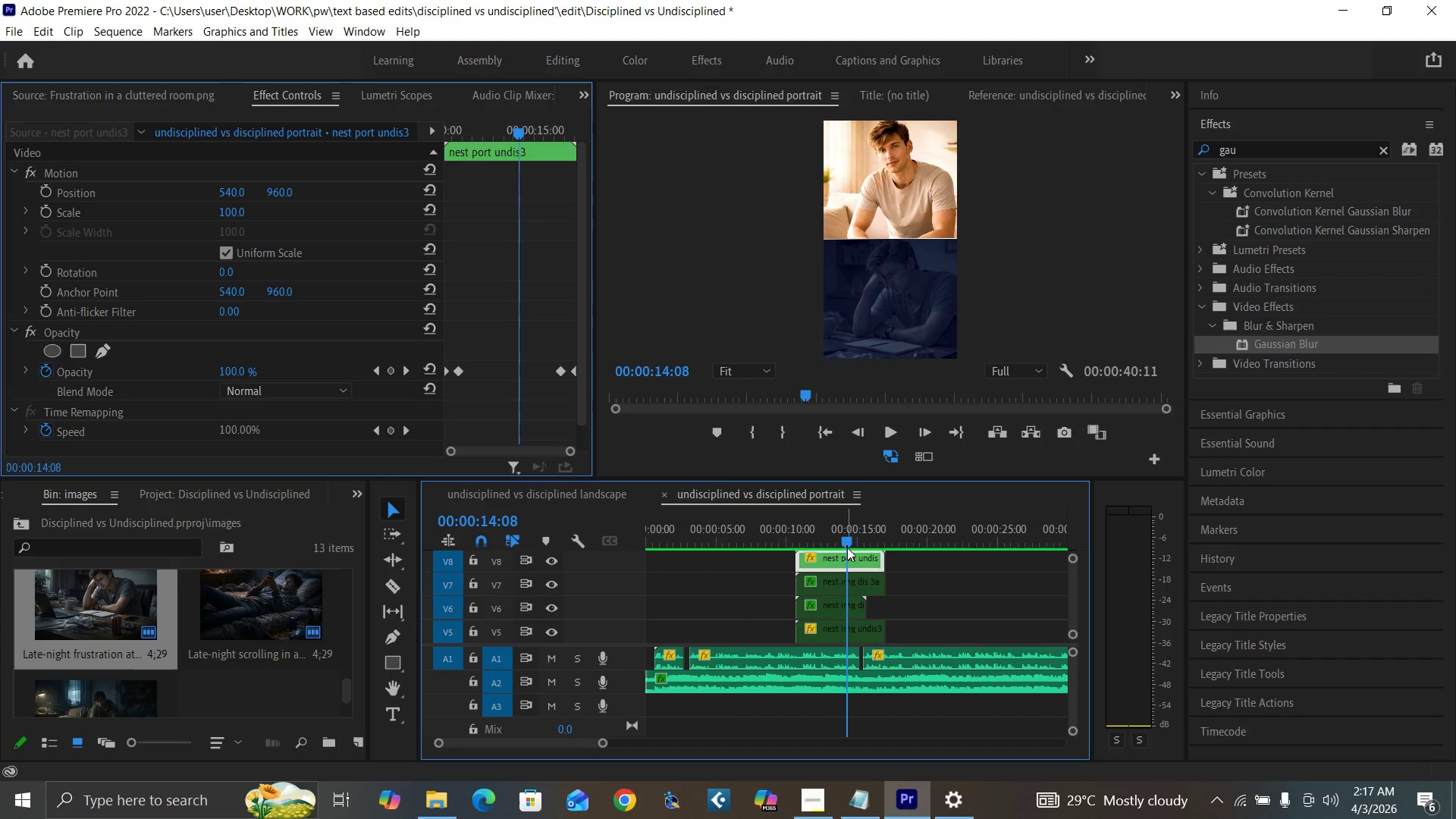 
key(Backquote)
 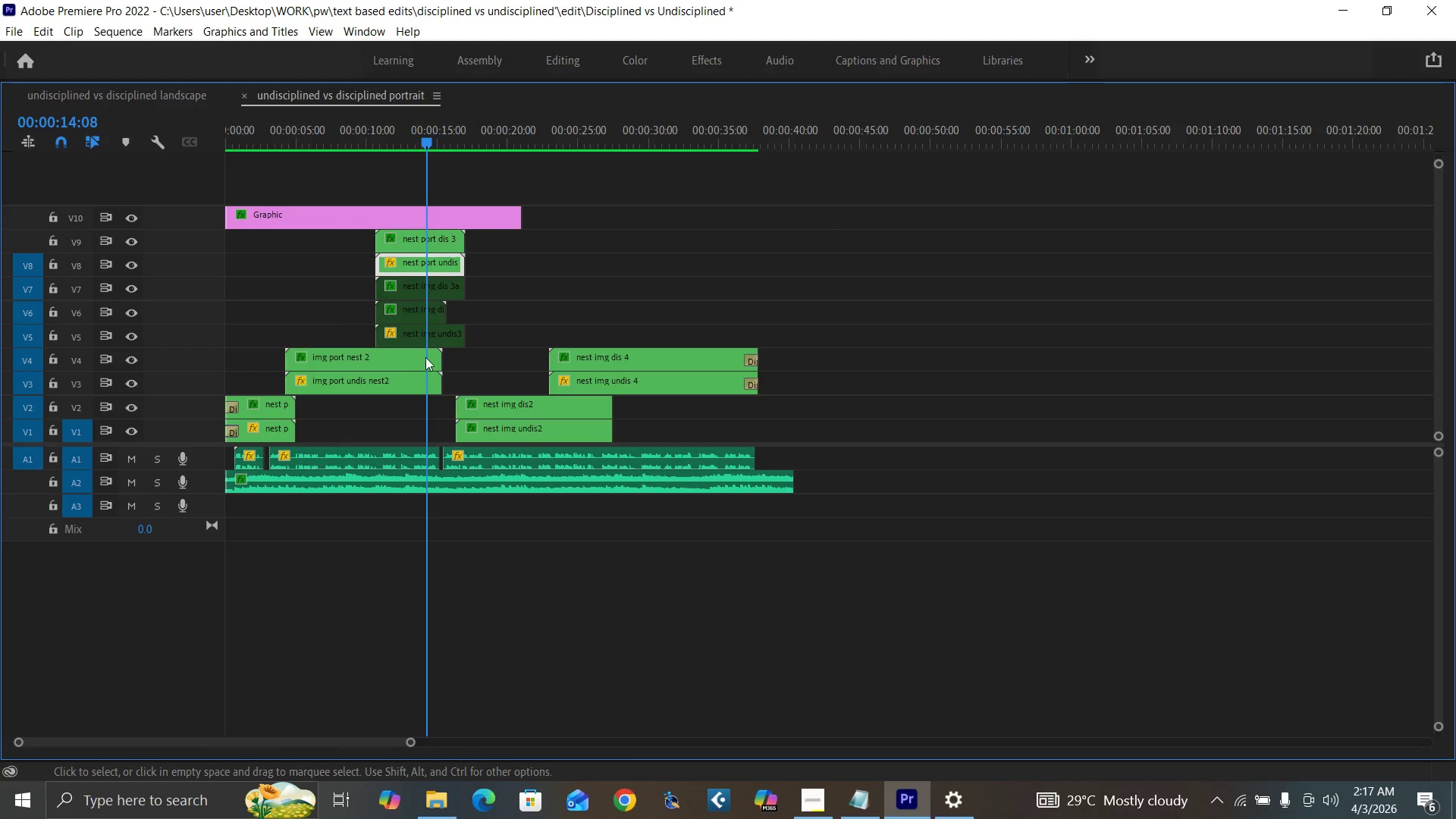 
wait(9.92)
 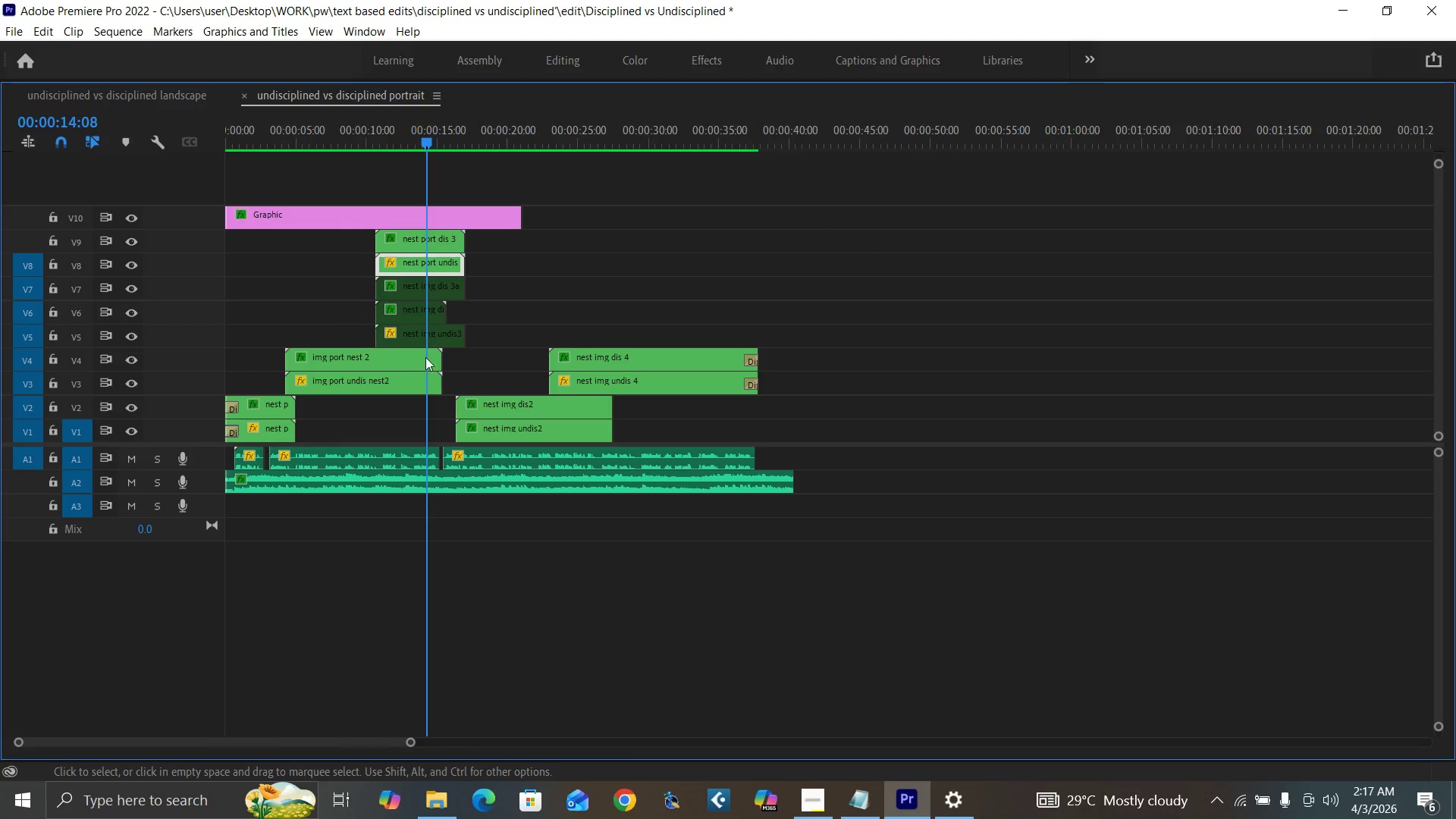 
left_click([466, 140])
 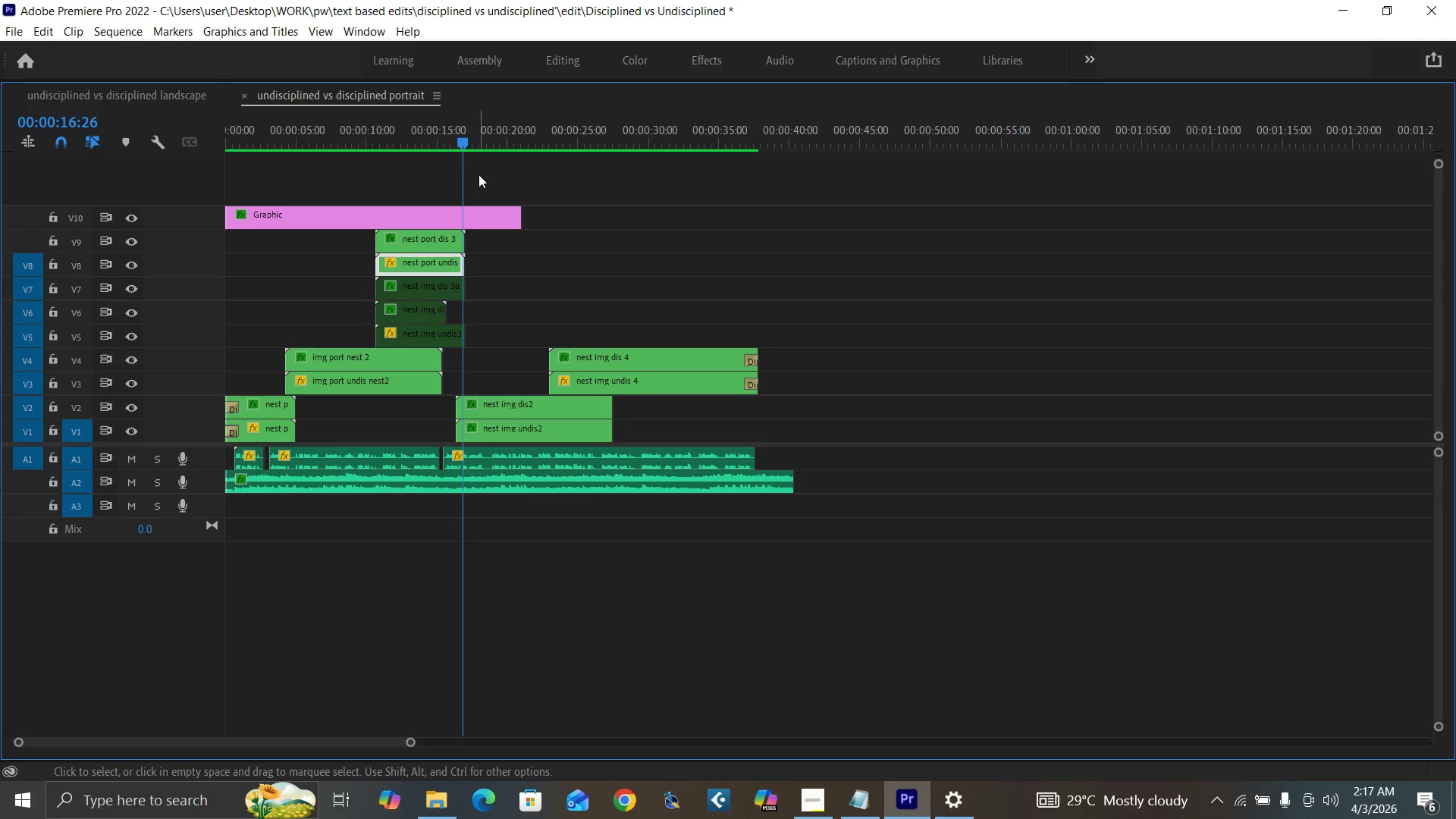 
key(Equal)
 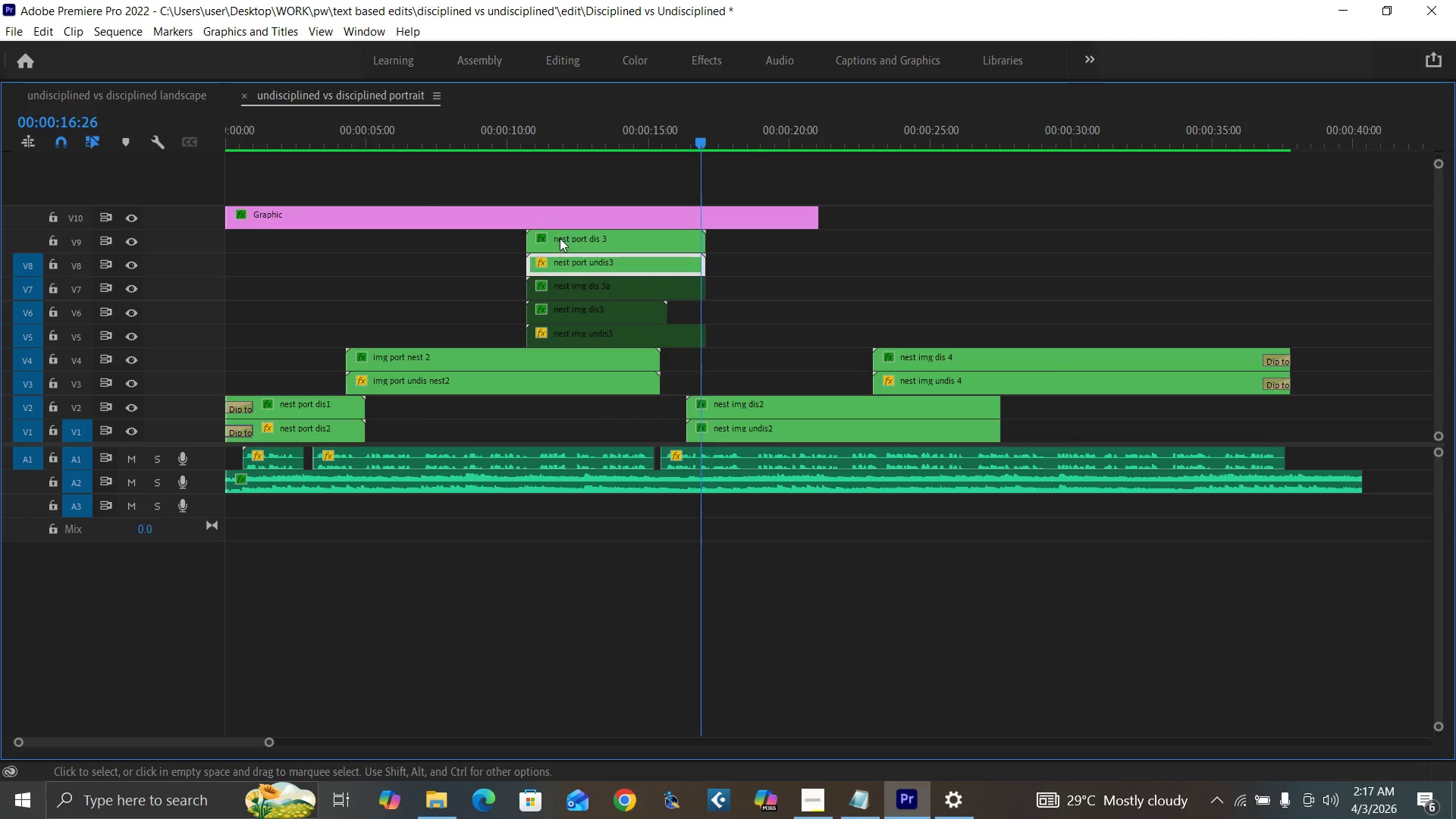 
key(Equal)
 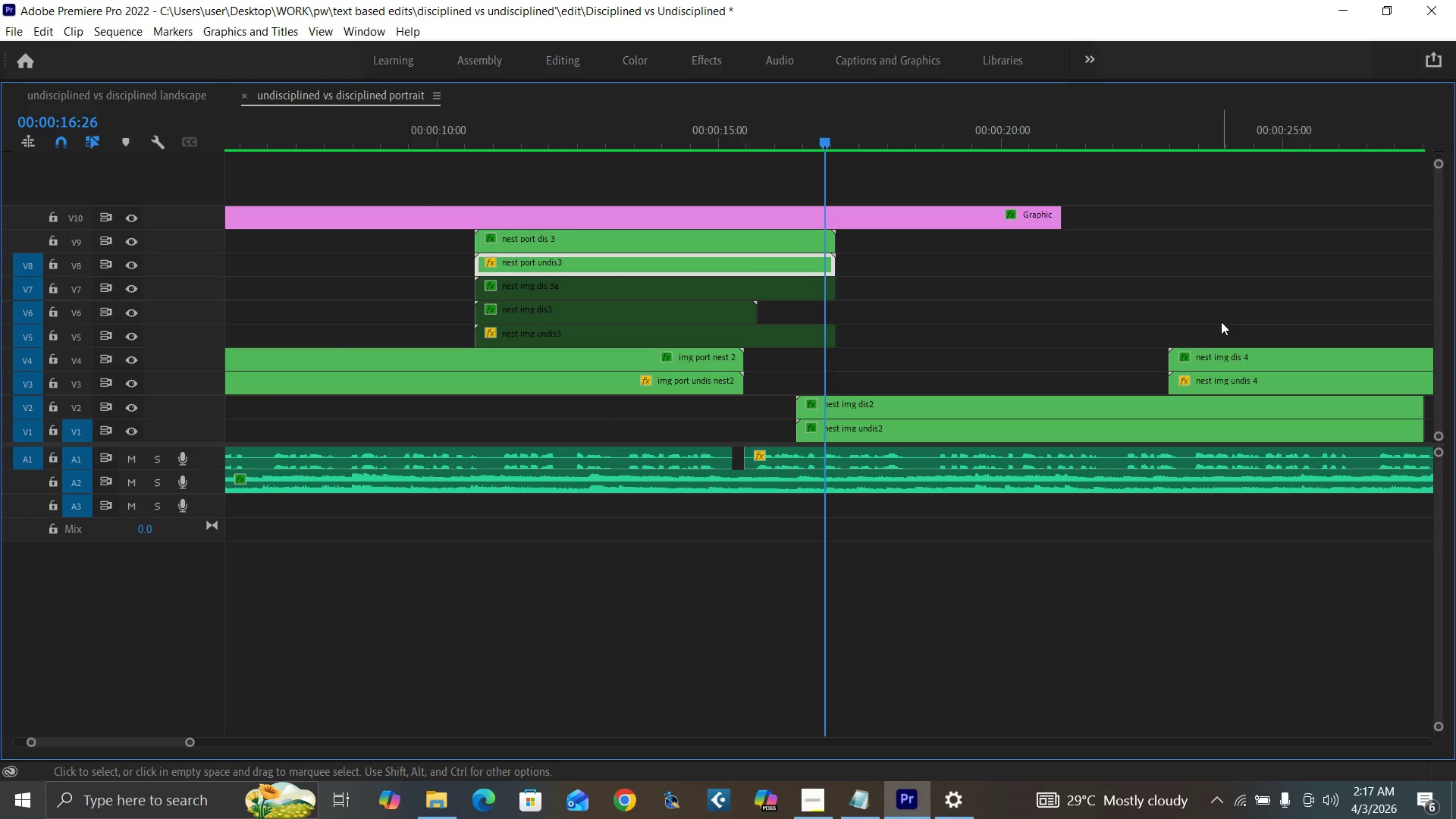 
left_click([1171, 143])
 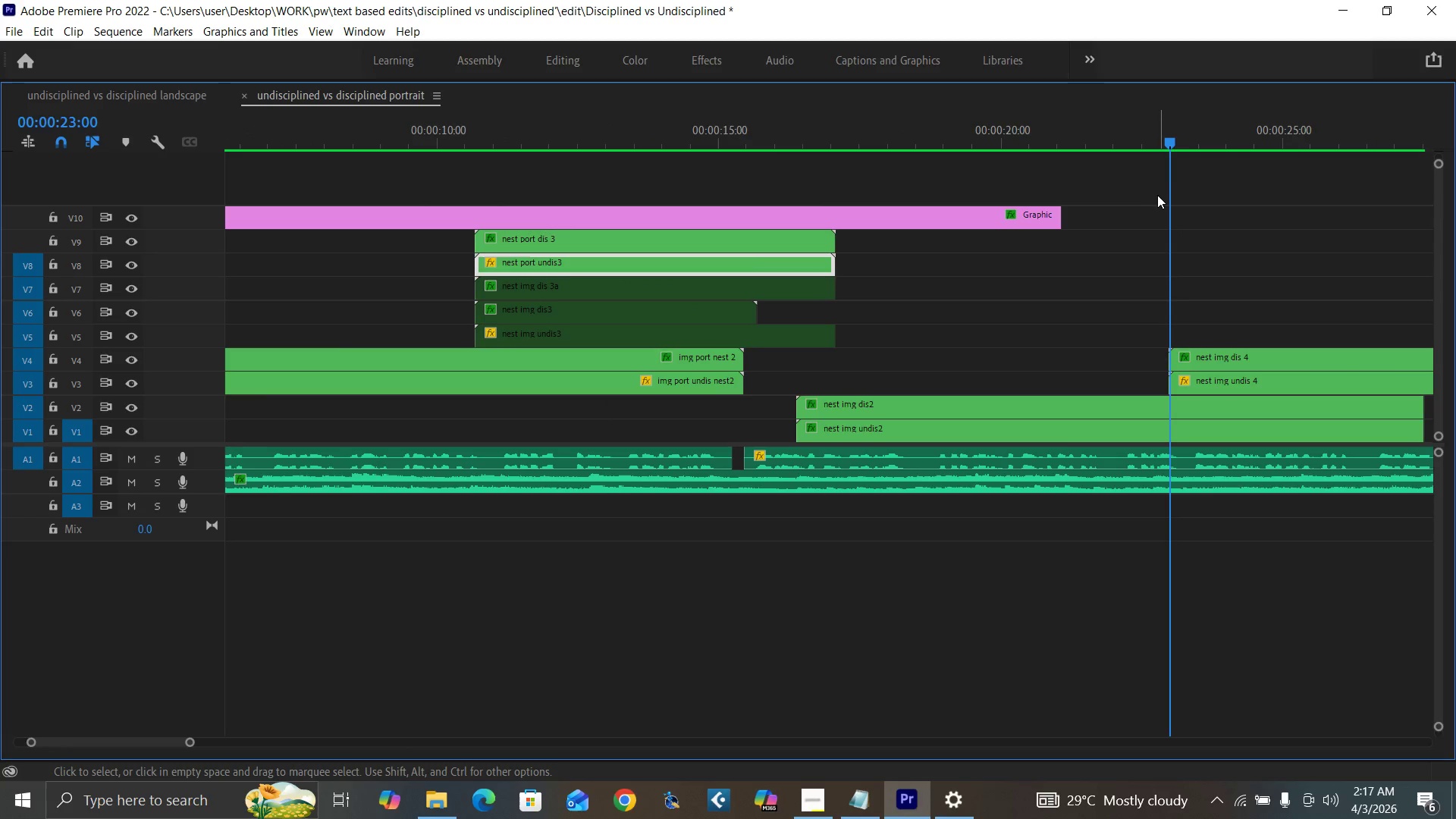 
key(ArrowLeft)
 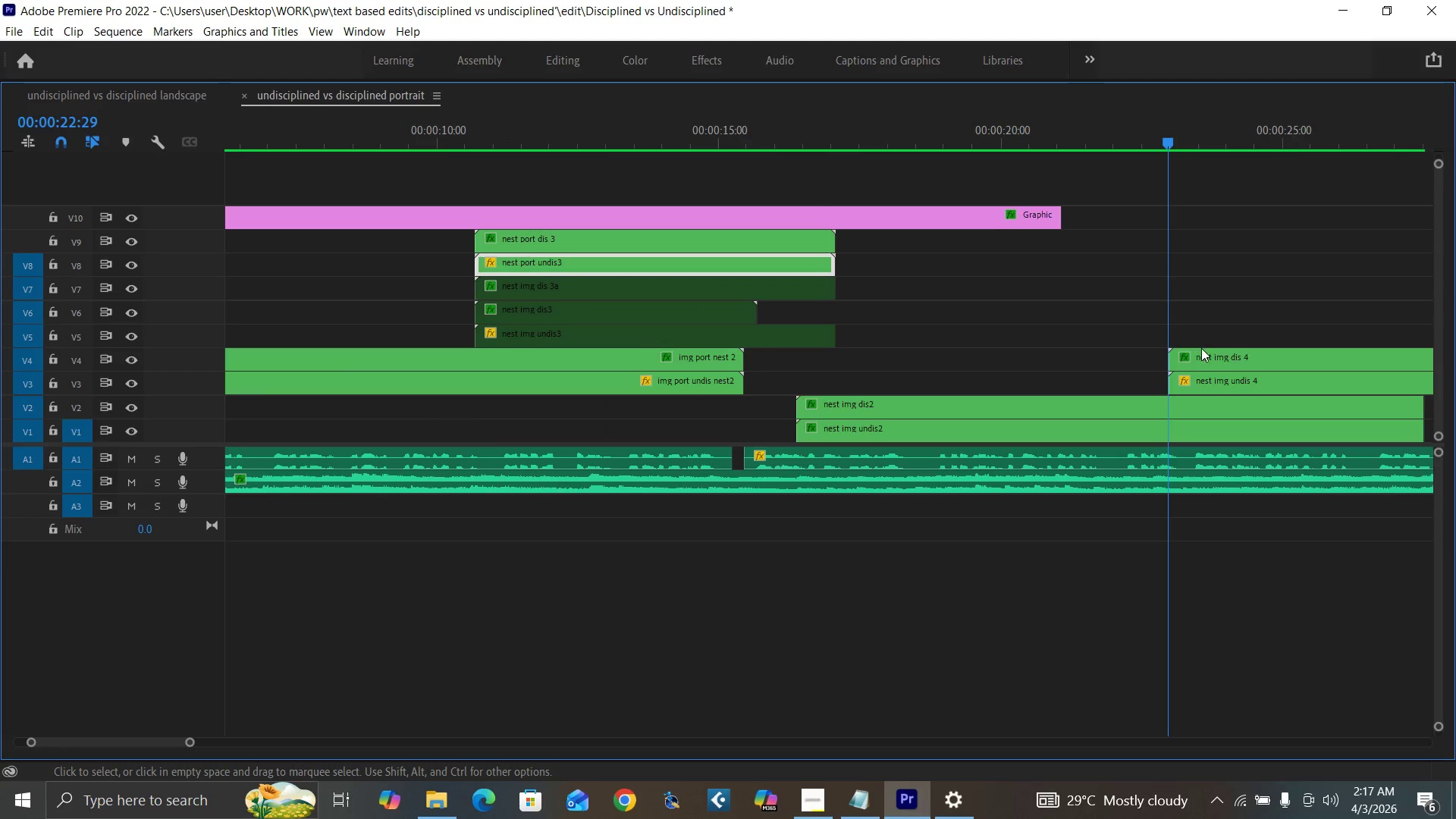 
left_click_drag(start_coordinate=[1208, 331], to_coordinate=[1226, 382])
 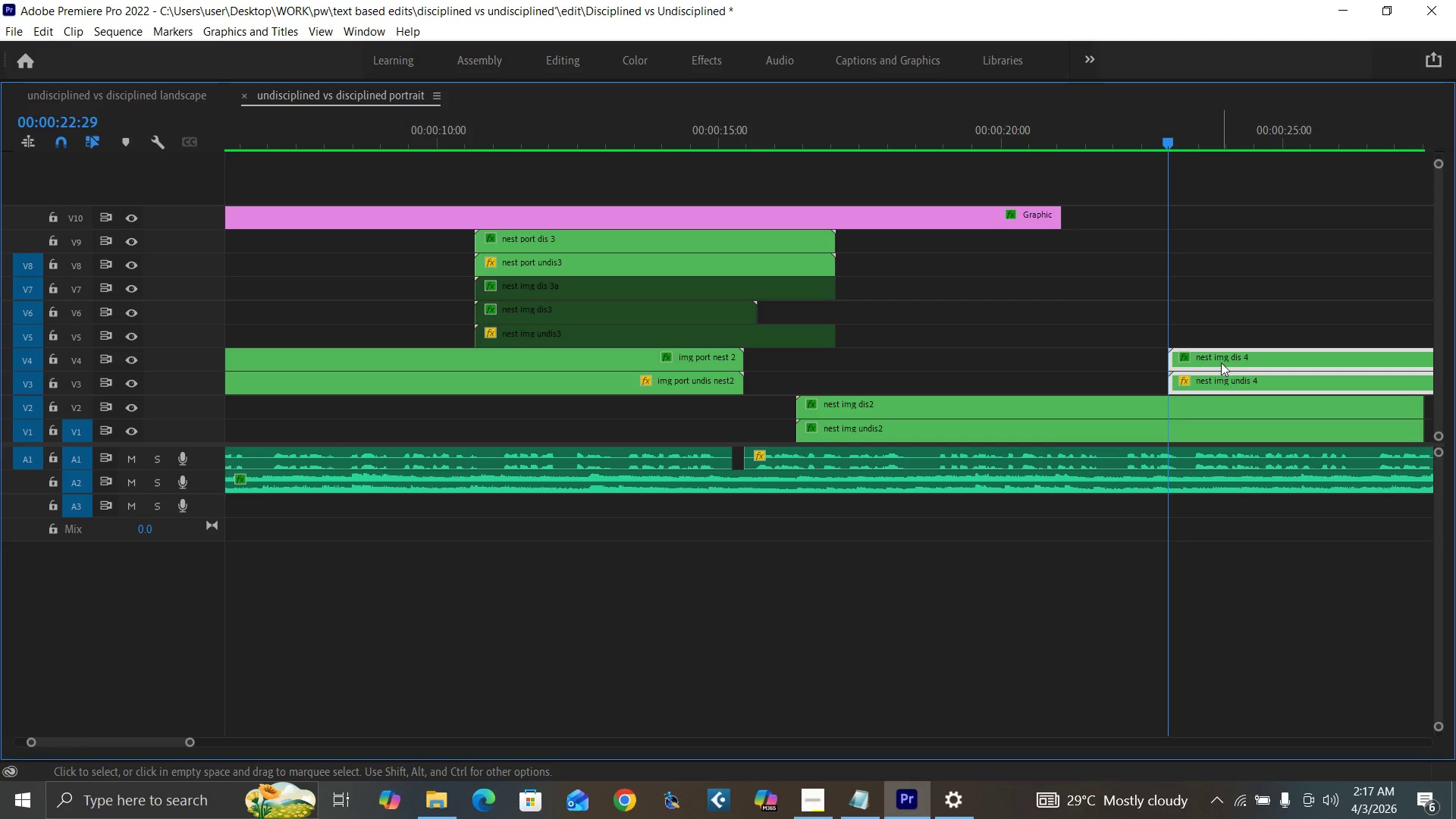 
left_click_drag(start_coordinate=[1221, 362], to_coordinate=[1222, 317])
 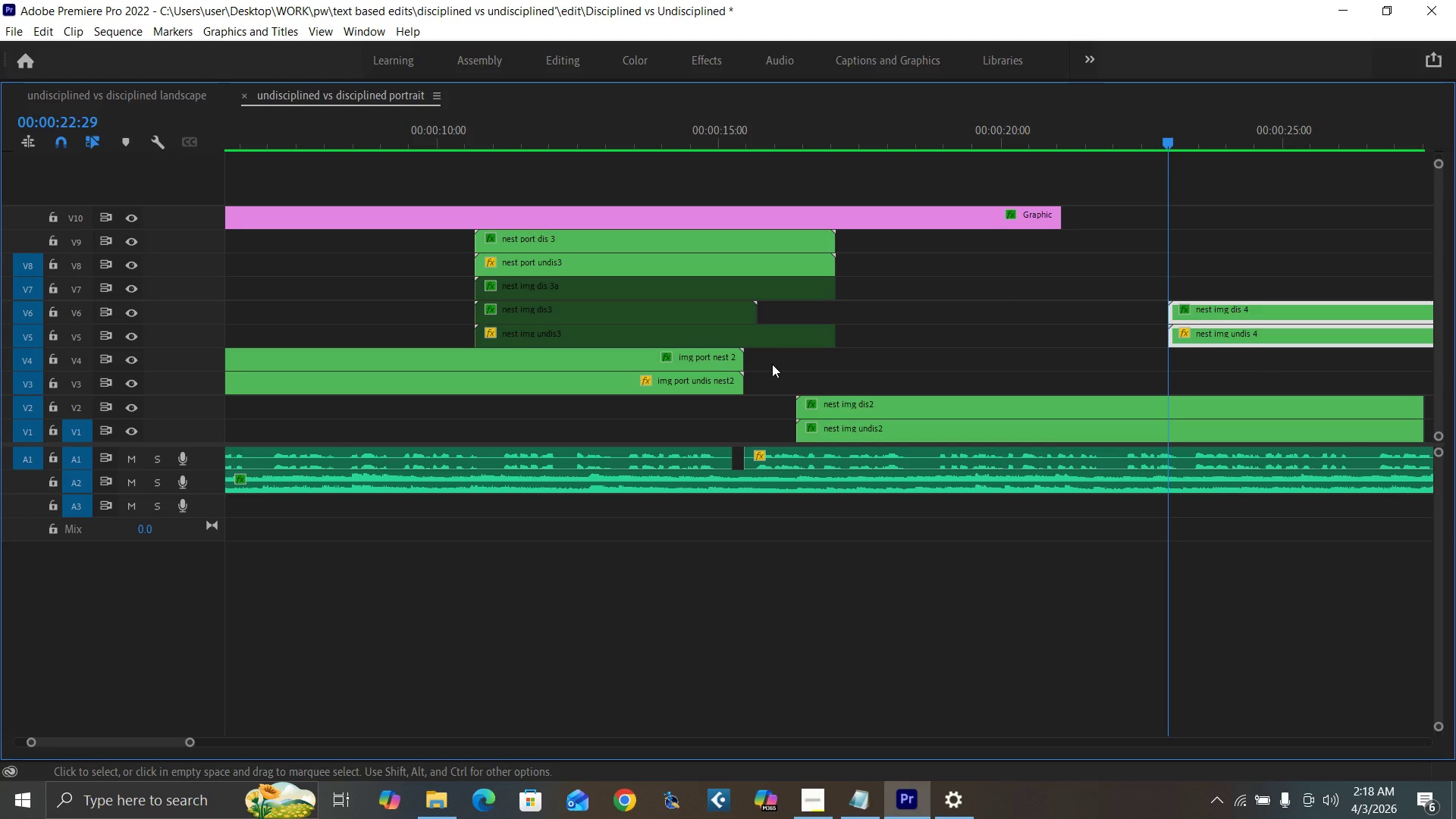 
left_click_drag(start_coordinate=[780, 359], to_coordinate=[736, 383])
 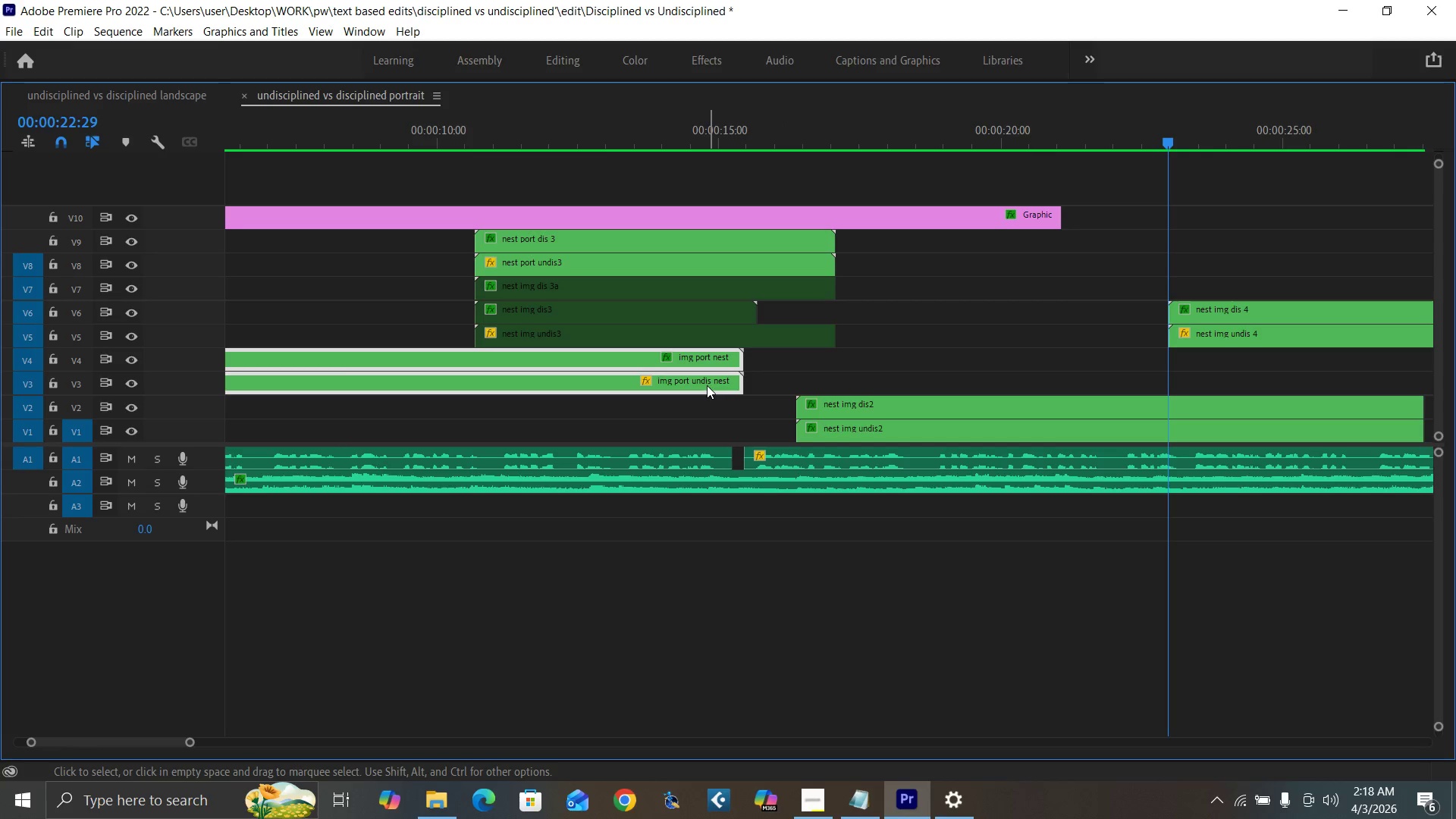 
left_click_drag(start_coordinate=[706, 382], to_coordinate=[1386, 388])
 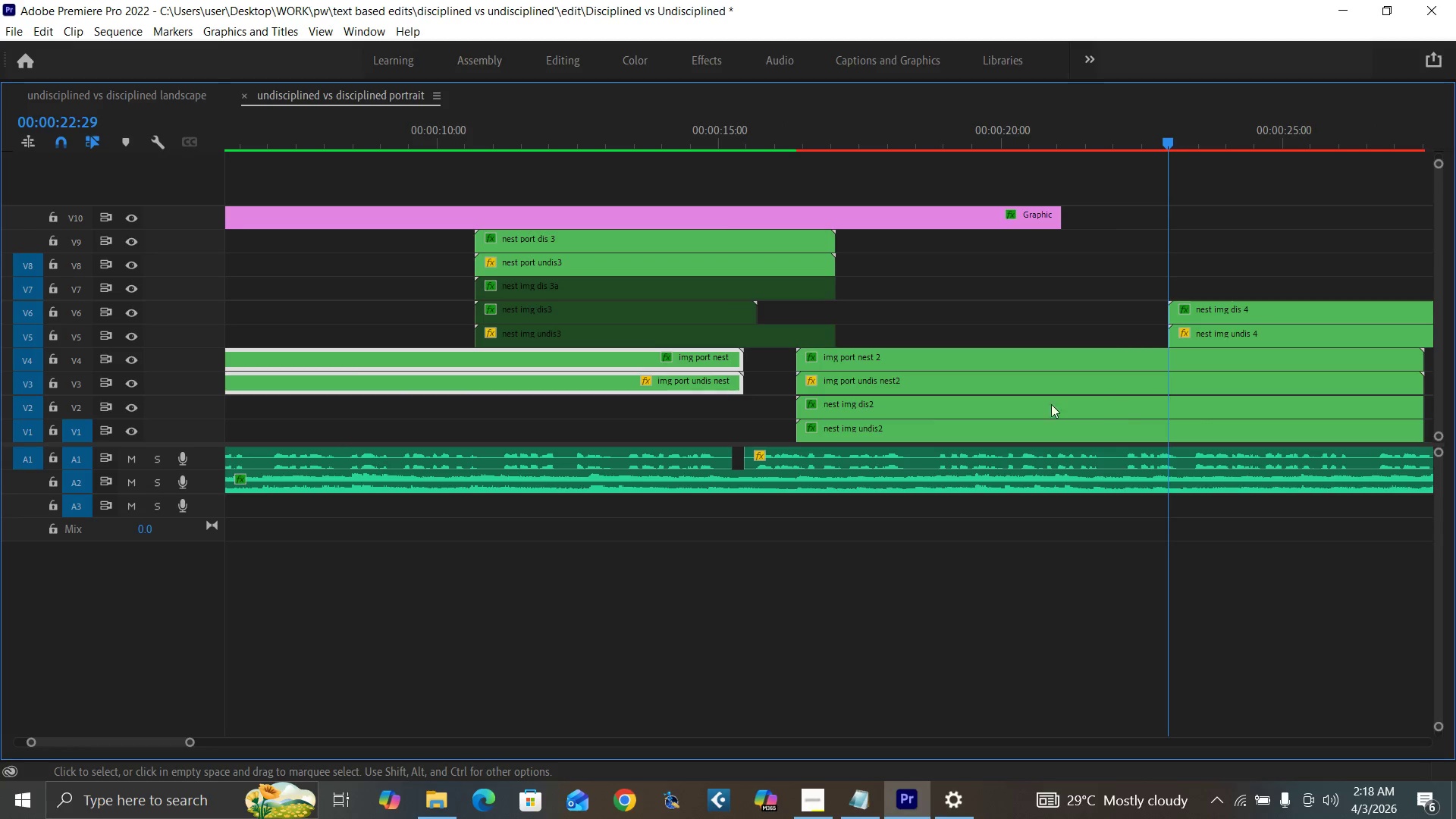 
hold_key(key=AltLeft, duration=1.52)
 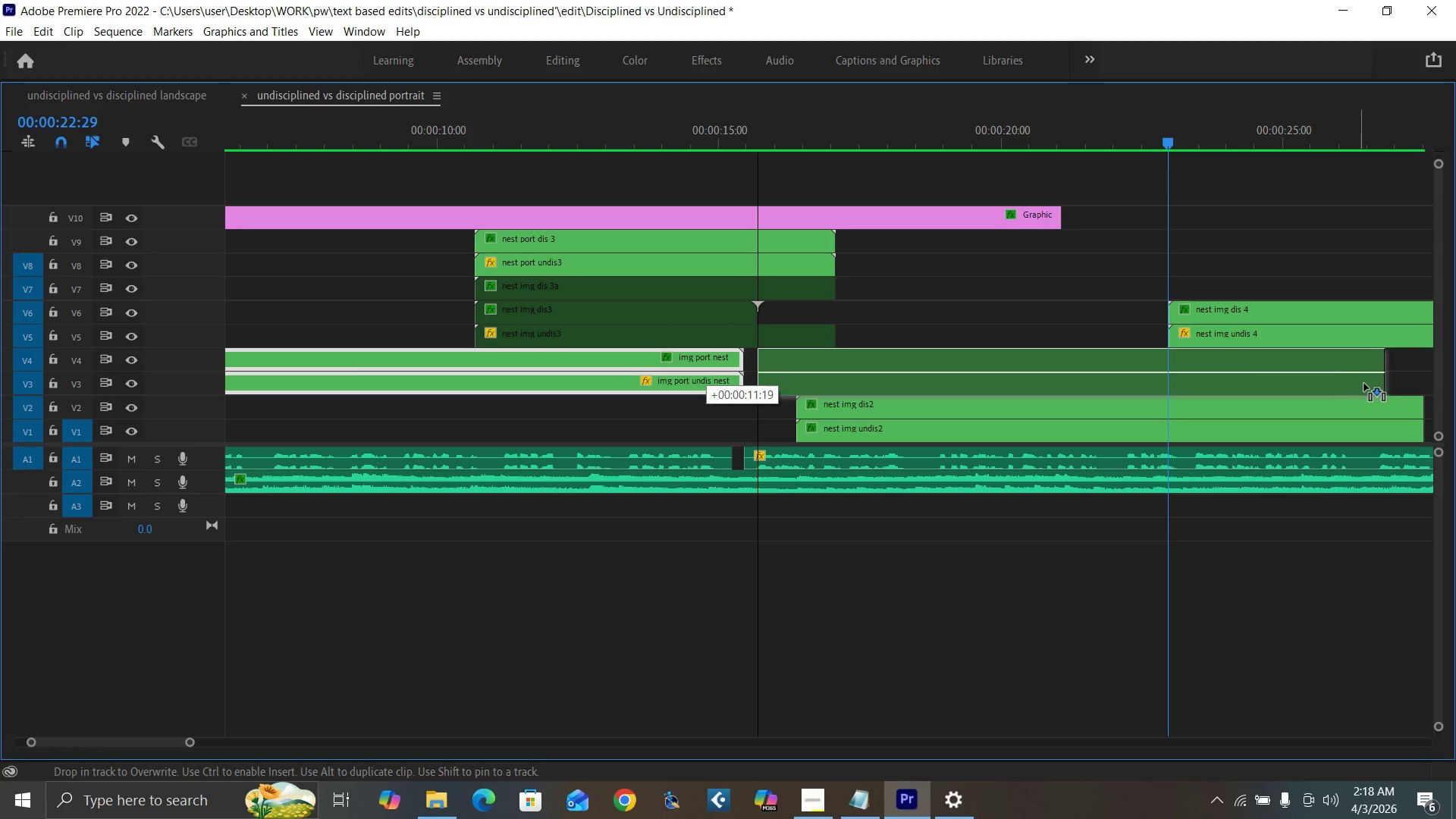 
hold_key(key=AltLeft, duration=1.52)
 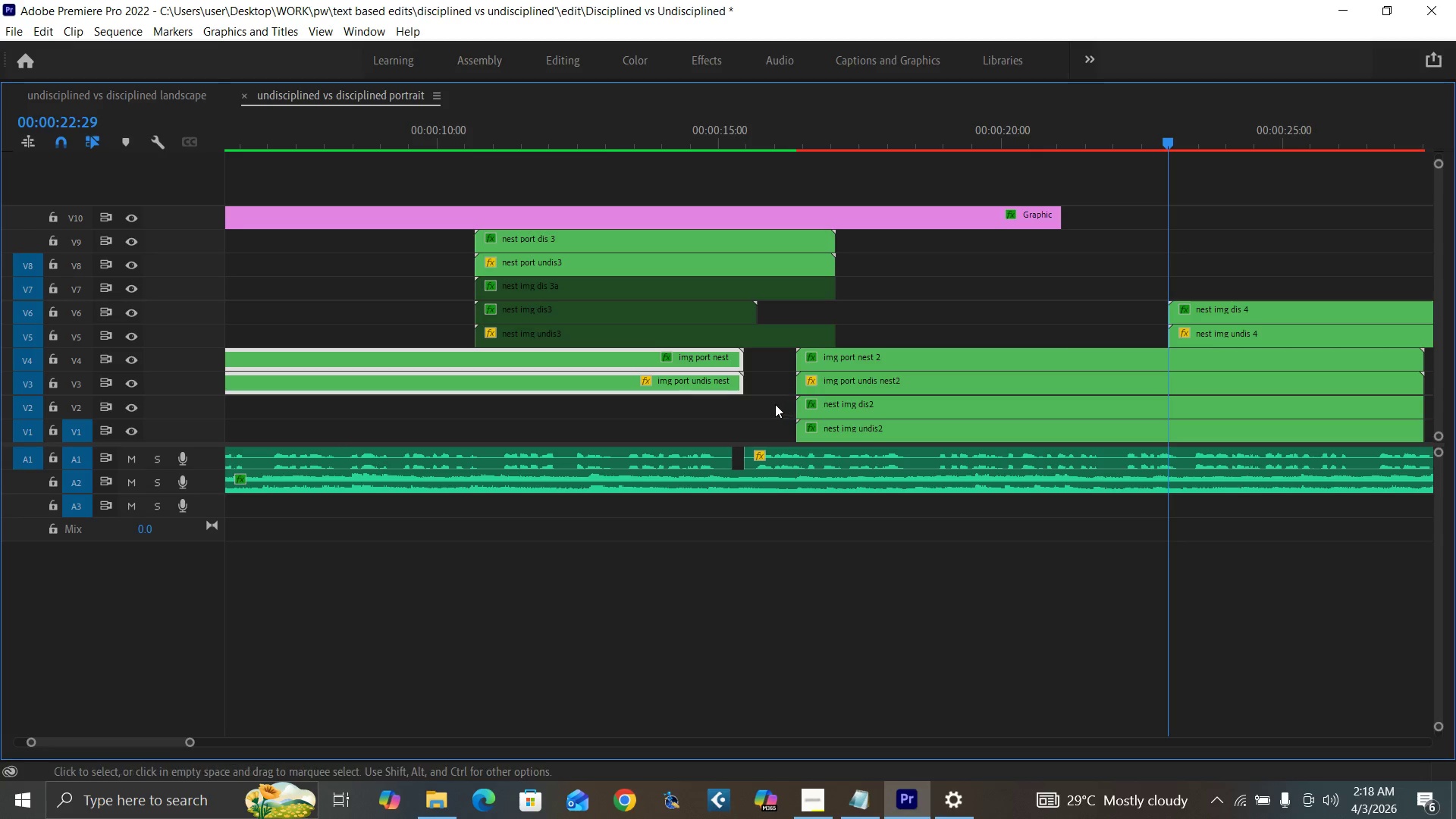 
left_click_drag(start_coordinate=[766, 404], to_coordinate=[831, 429])
 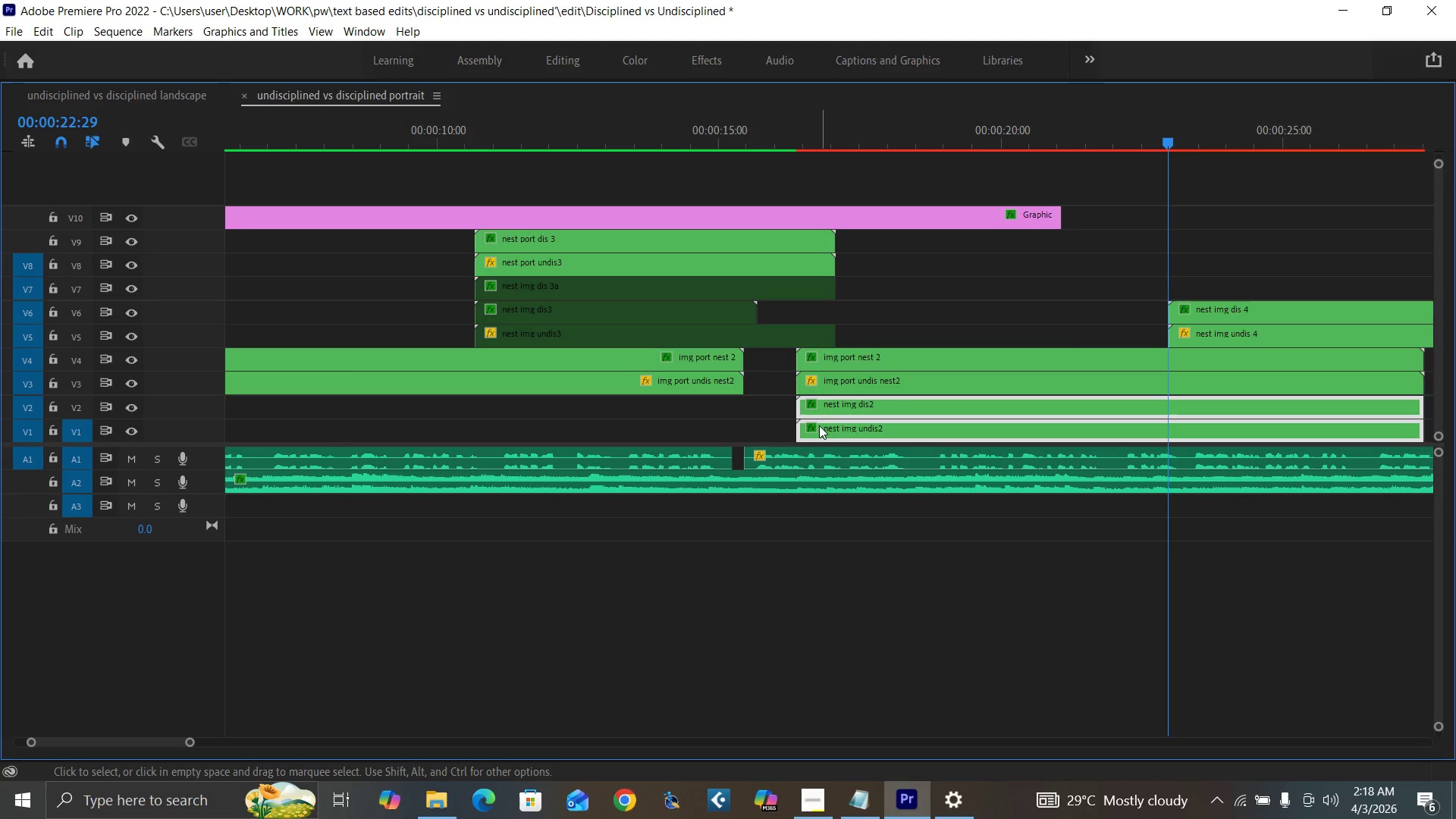 
hold_key(key=ShiftLeft, duration=1.5)
 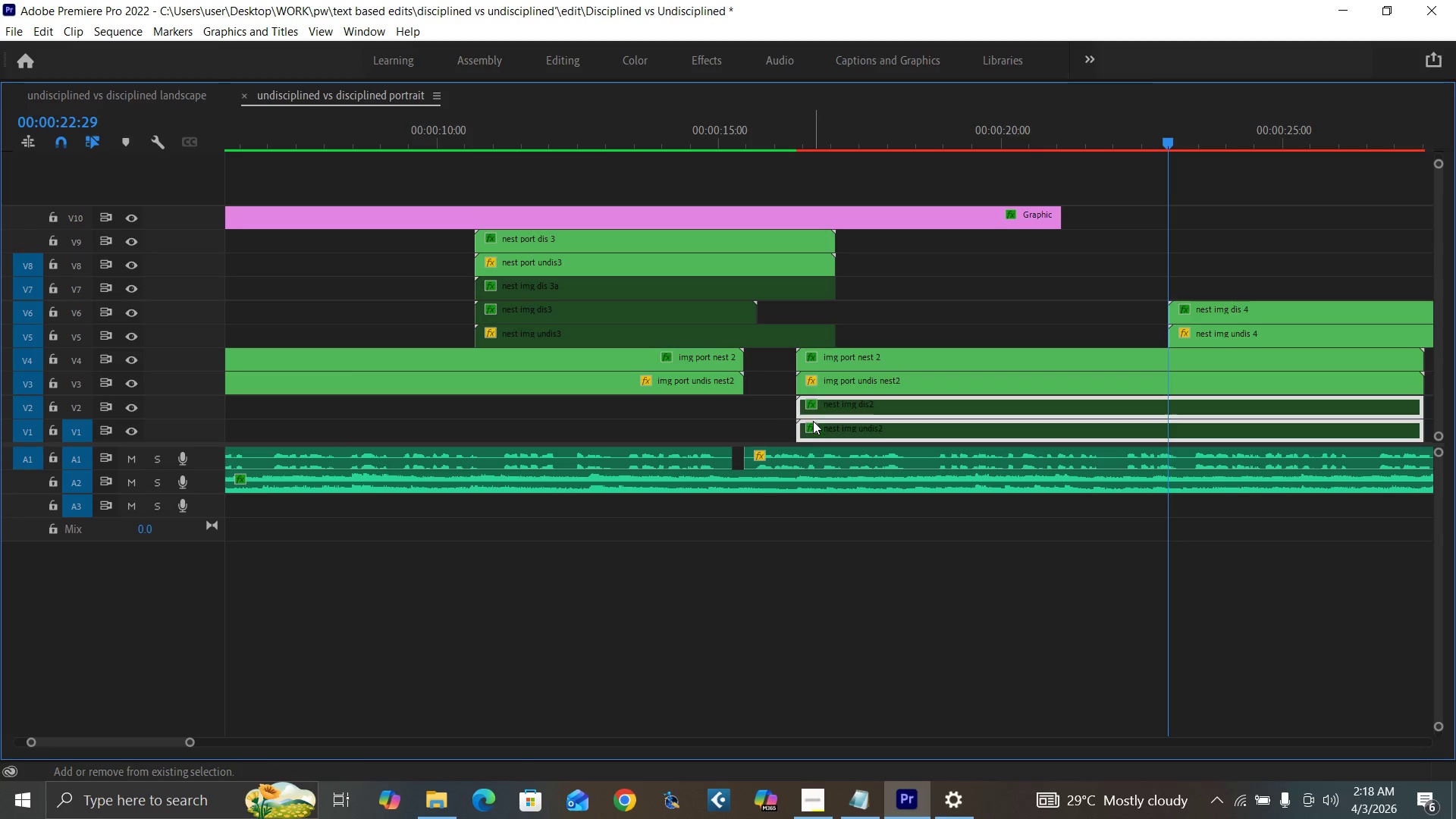 
key(Shift+E)
 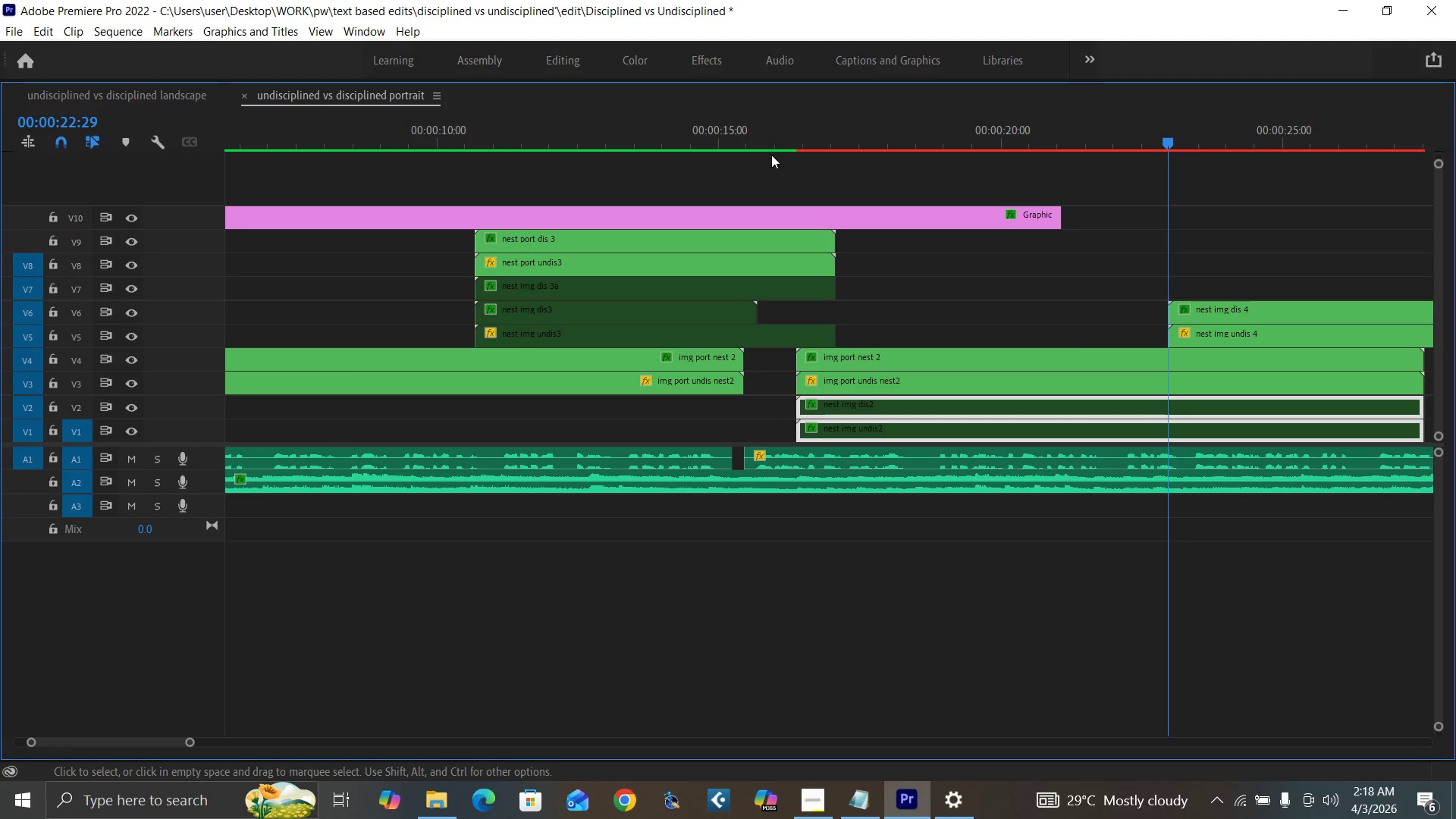 
left_click([776, 139])
 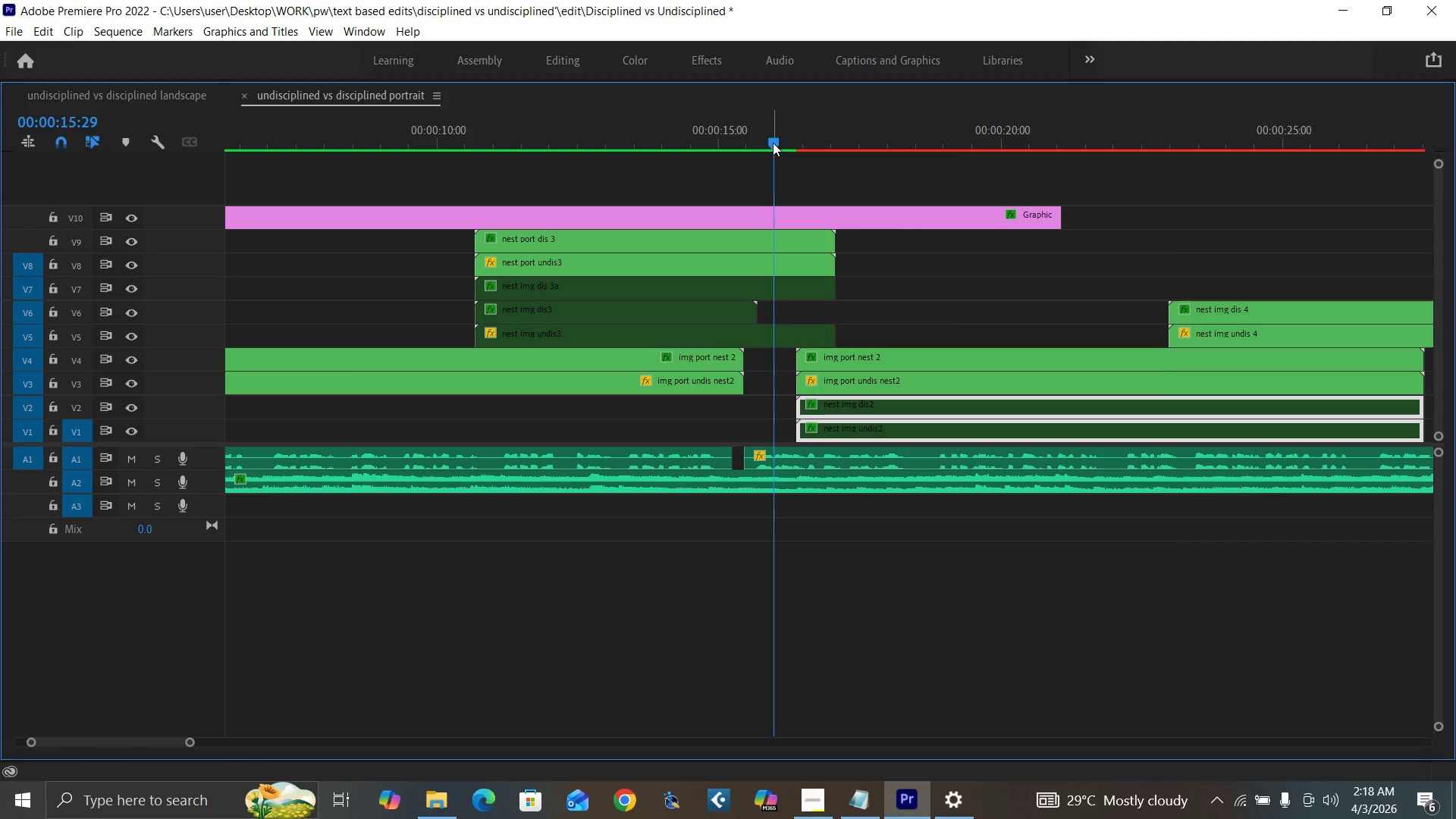 
key(Backquote)
 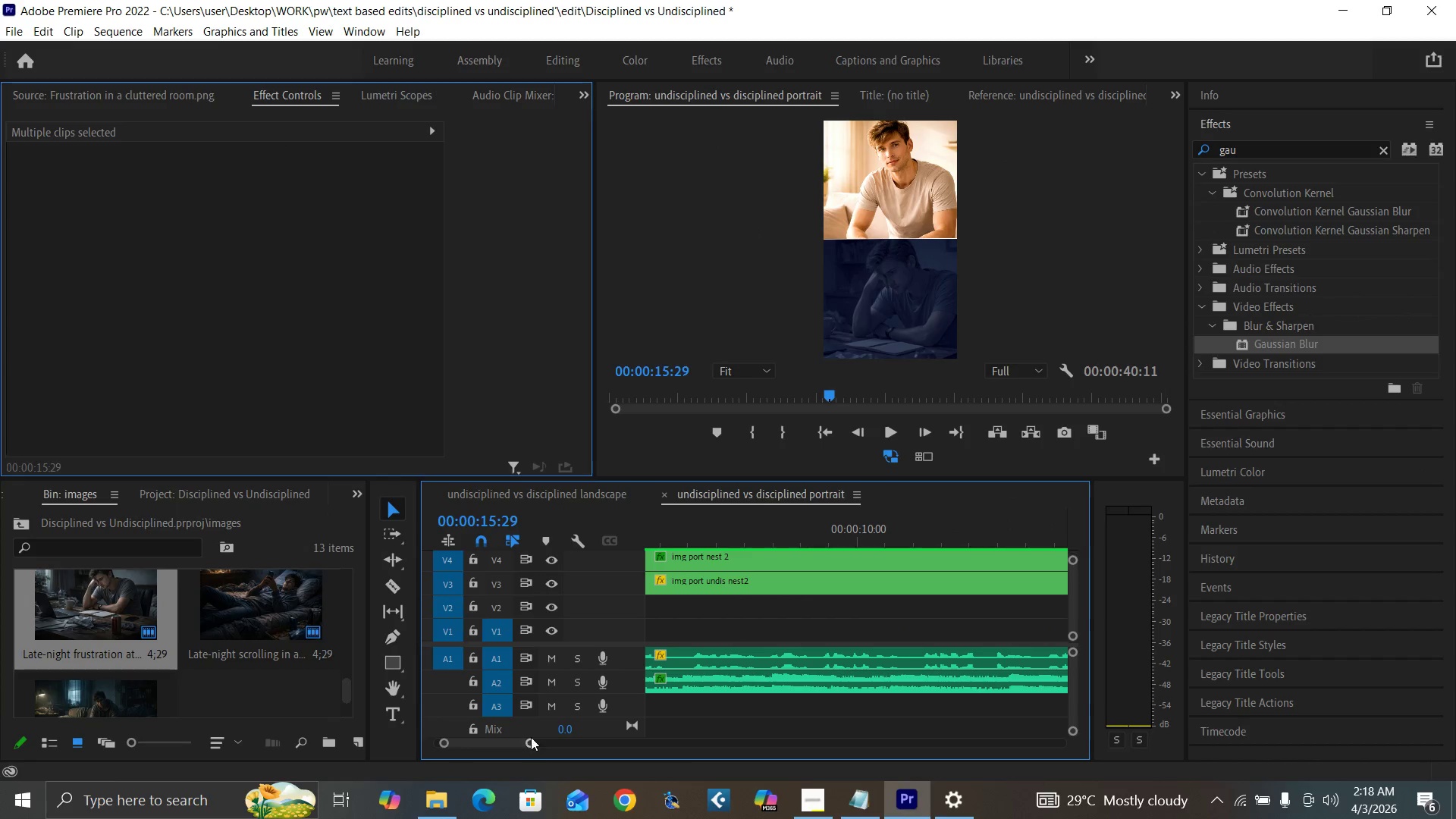 
left_click_drag(start_coordinate=[532, 743], to_coordinate=[613, 774])
 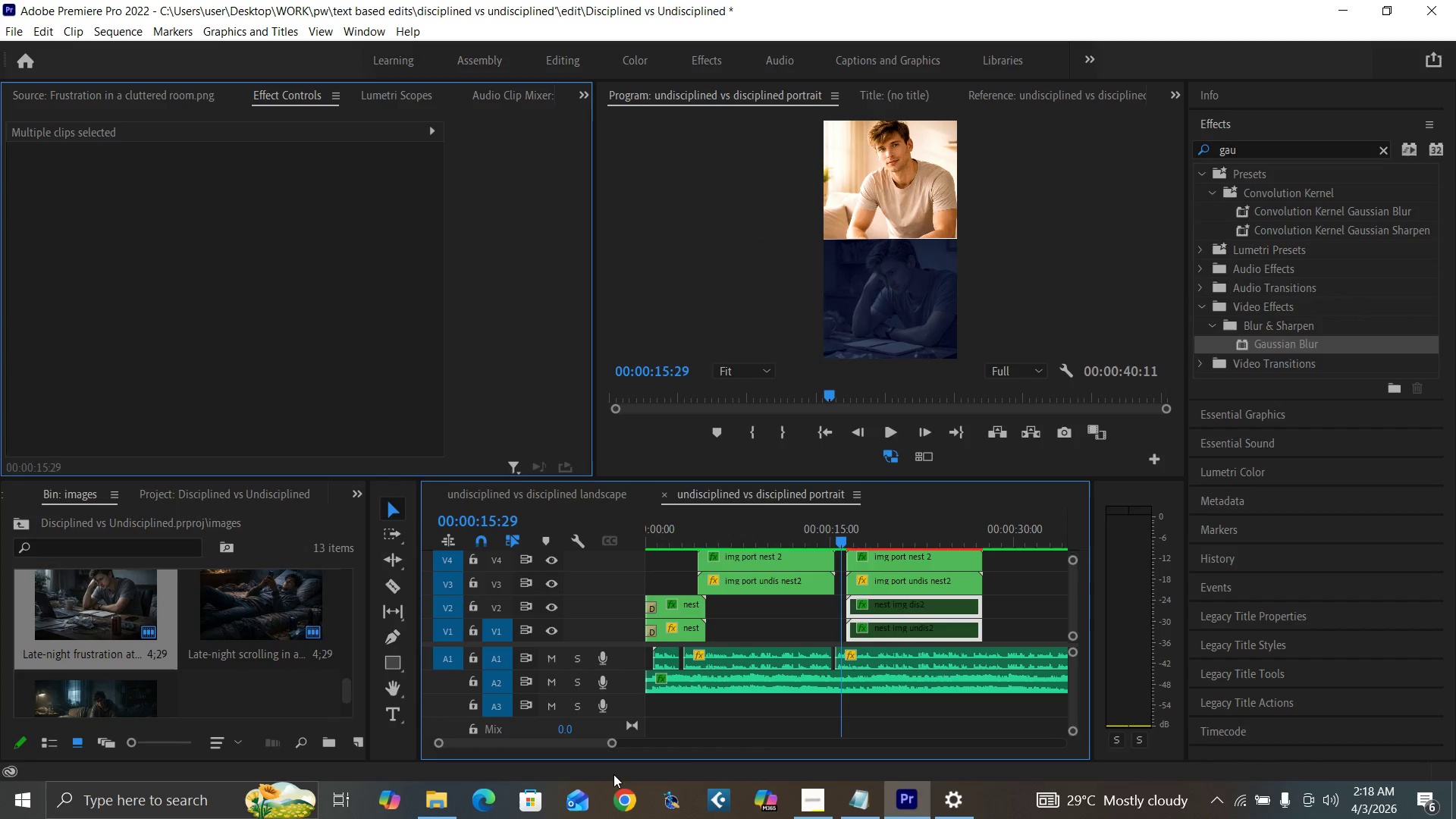 
key(Space)
 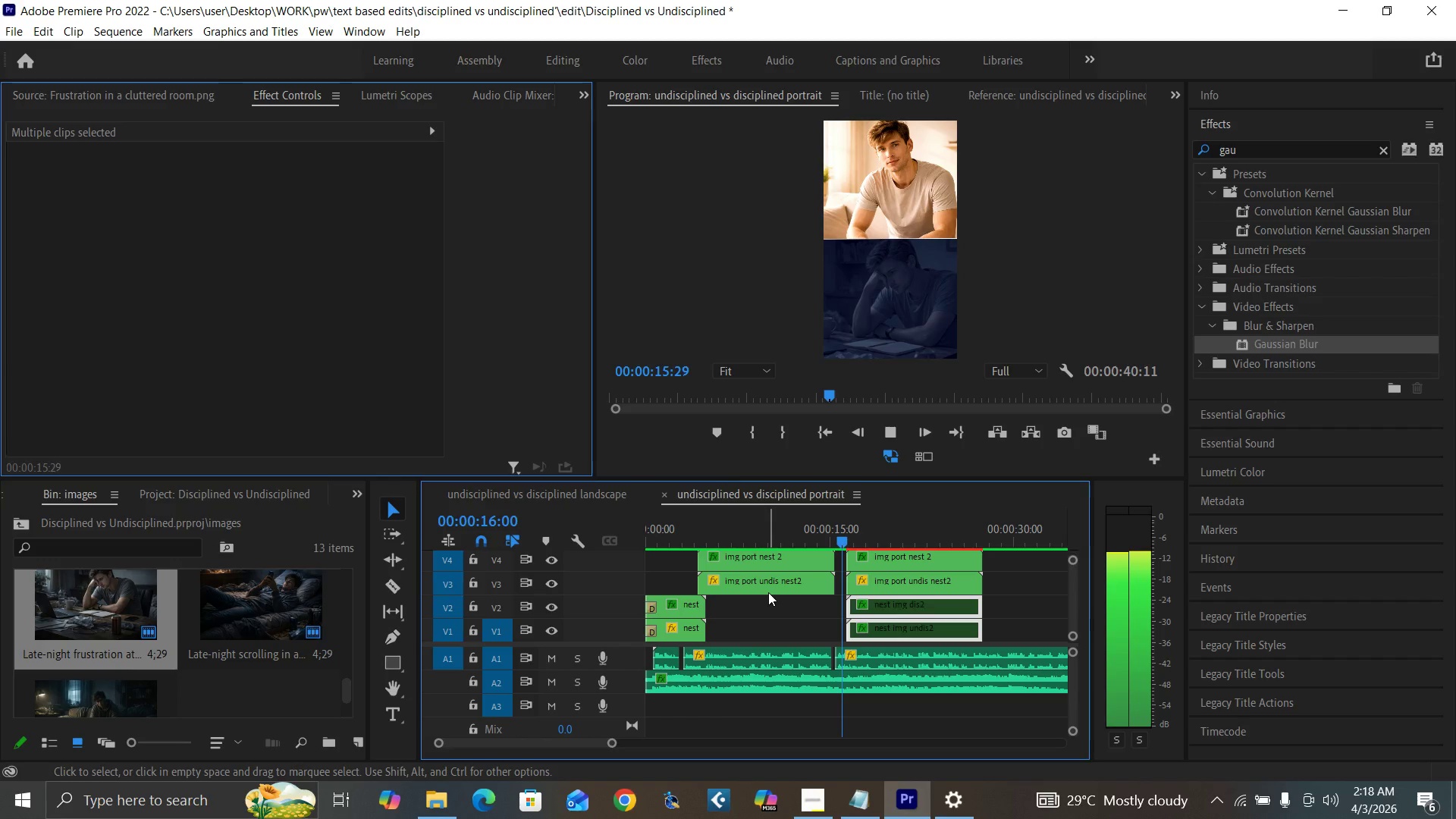 
key(Space)
 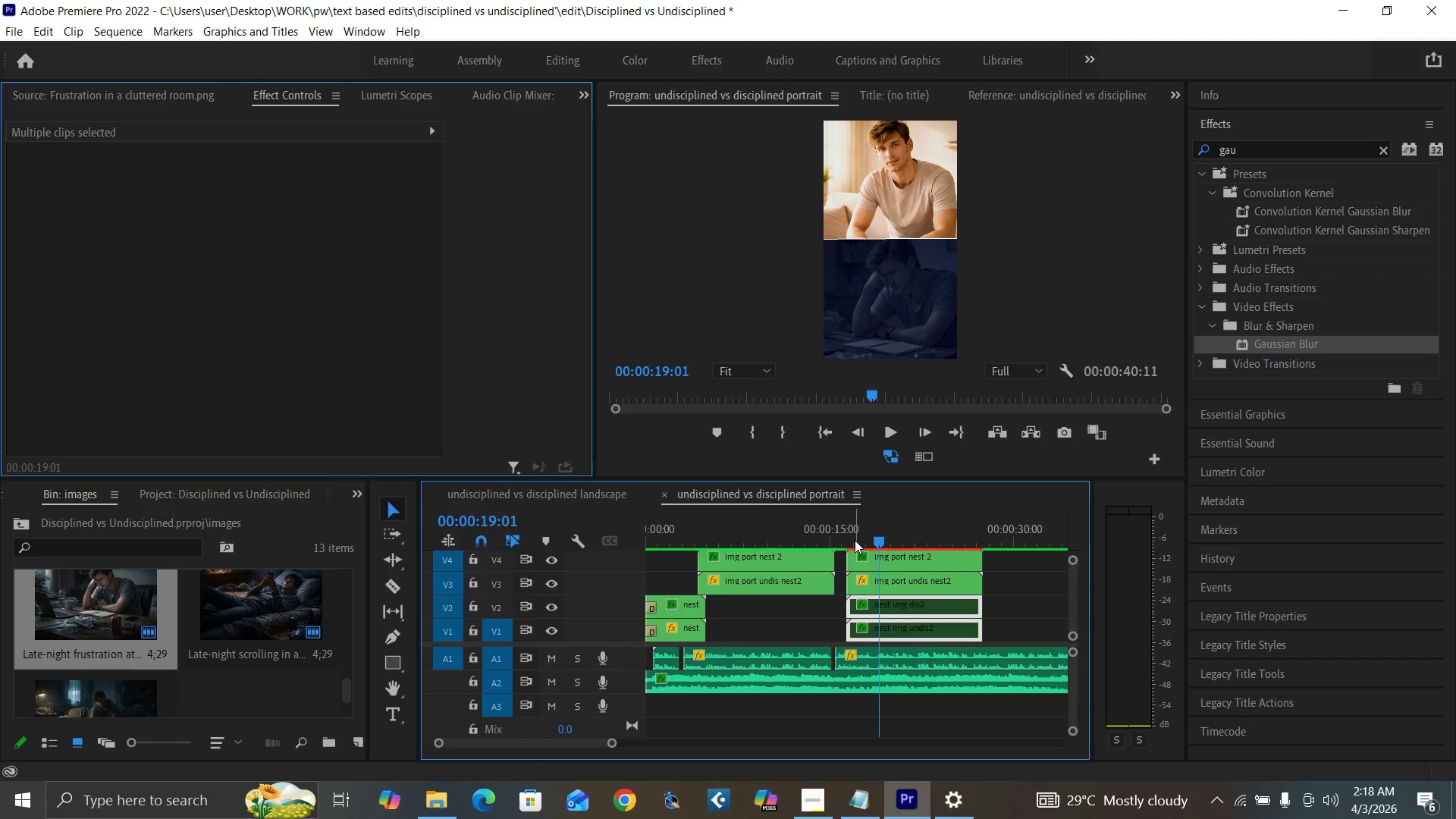 
key(Equal)
 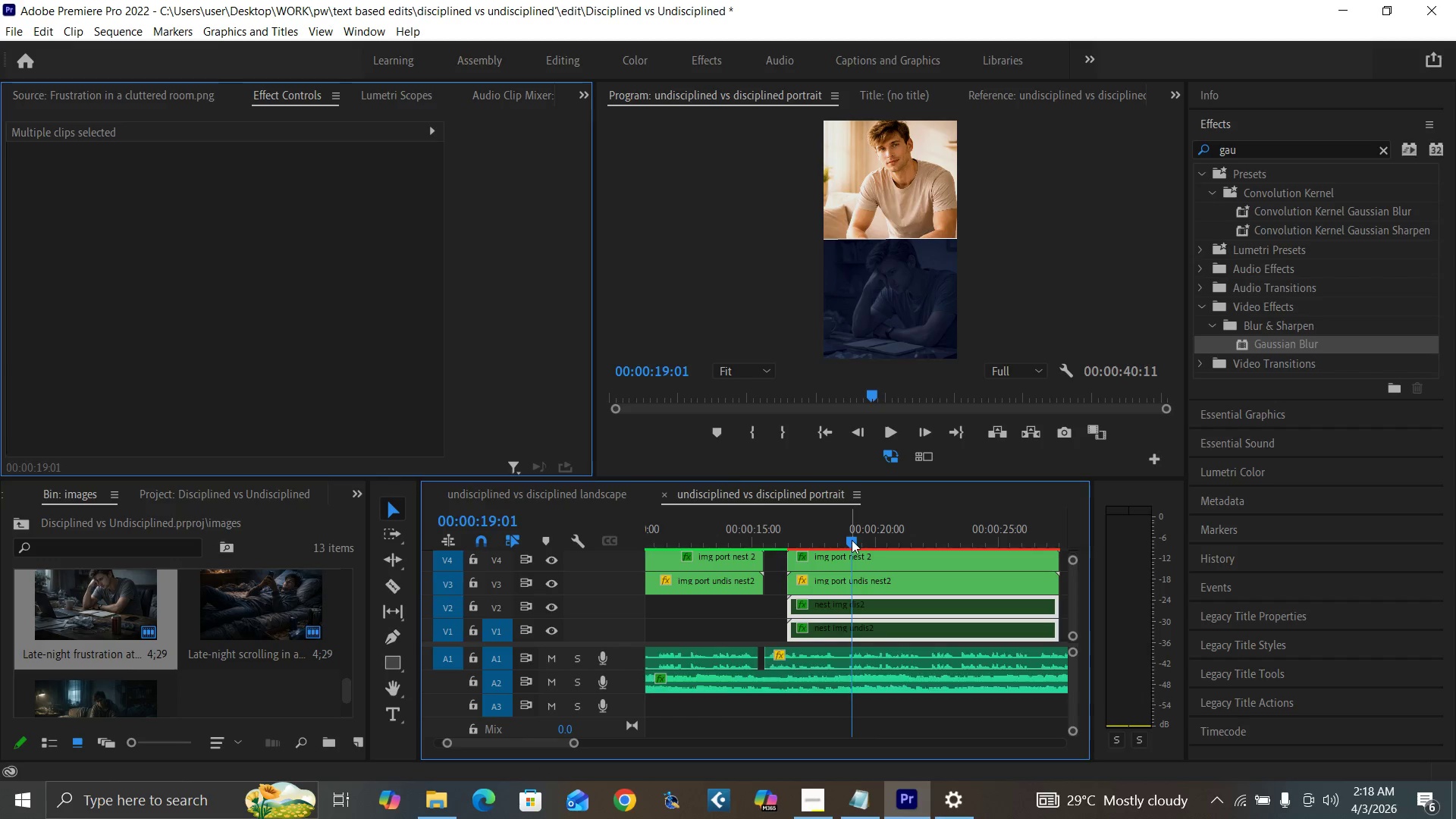 
key(Equal)
 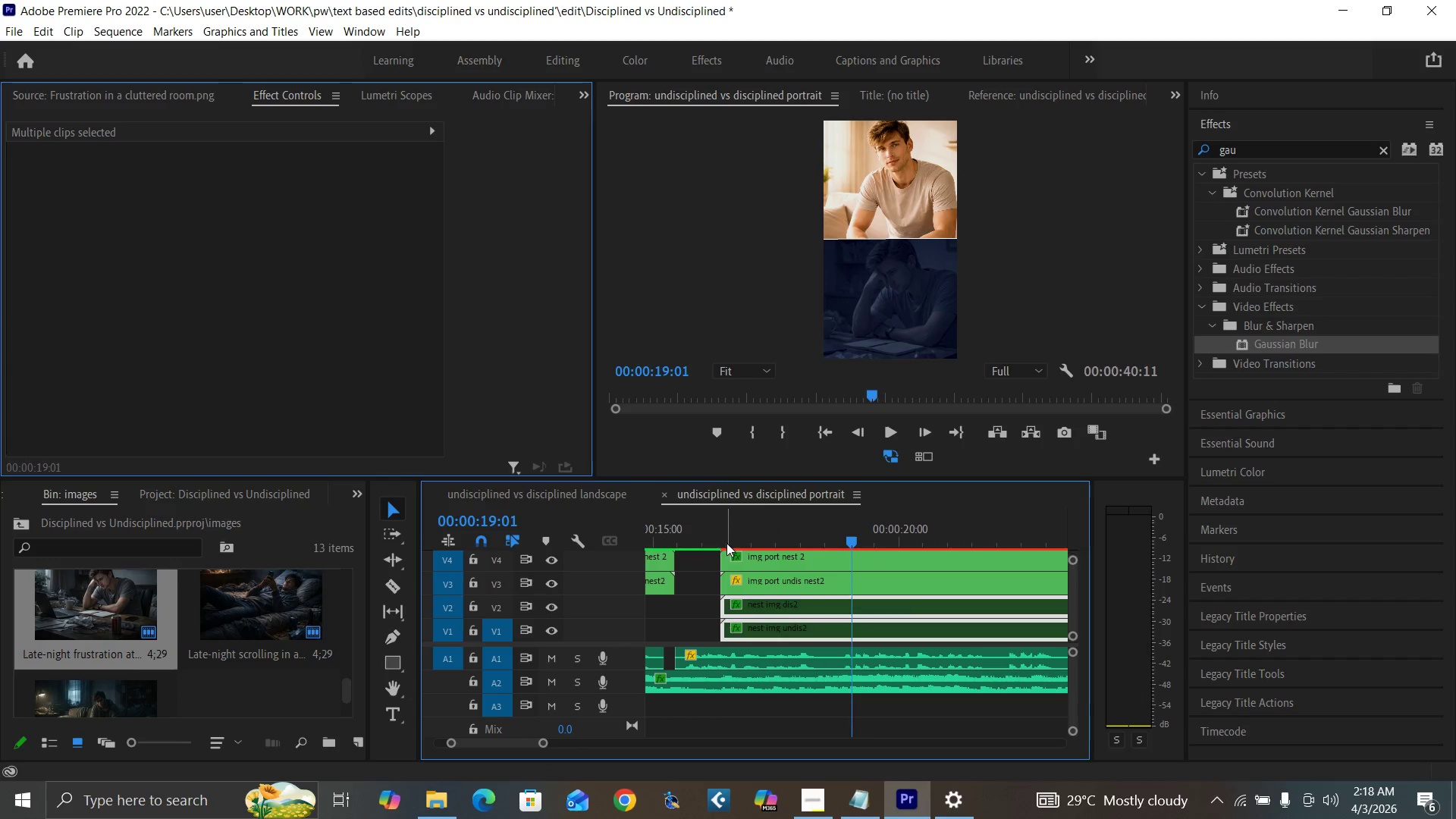 
left_click([720, 540])
 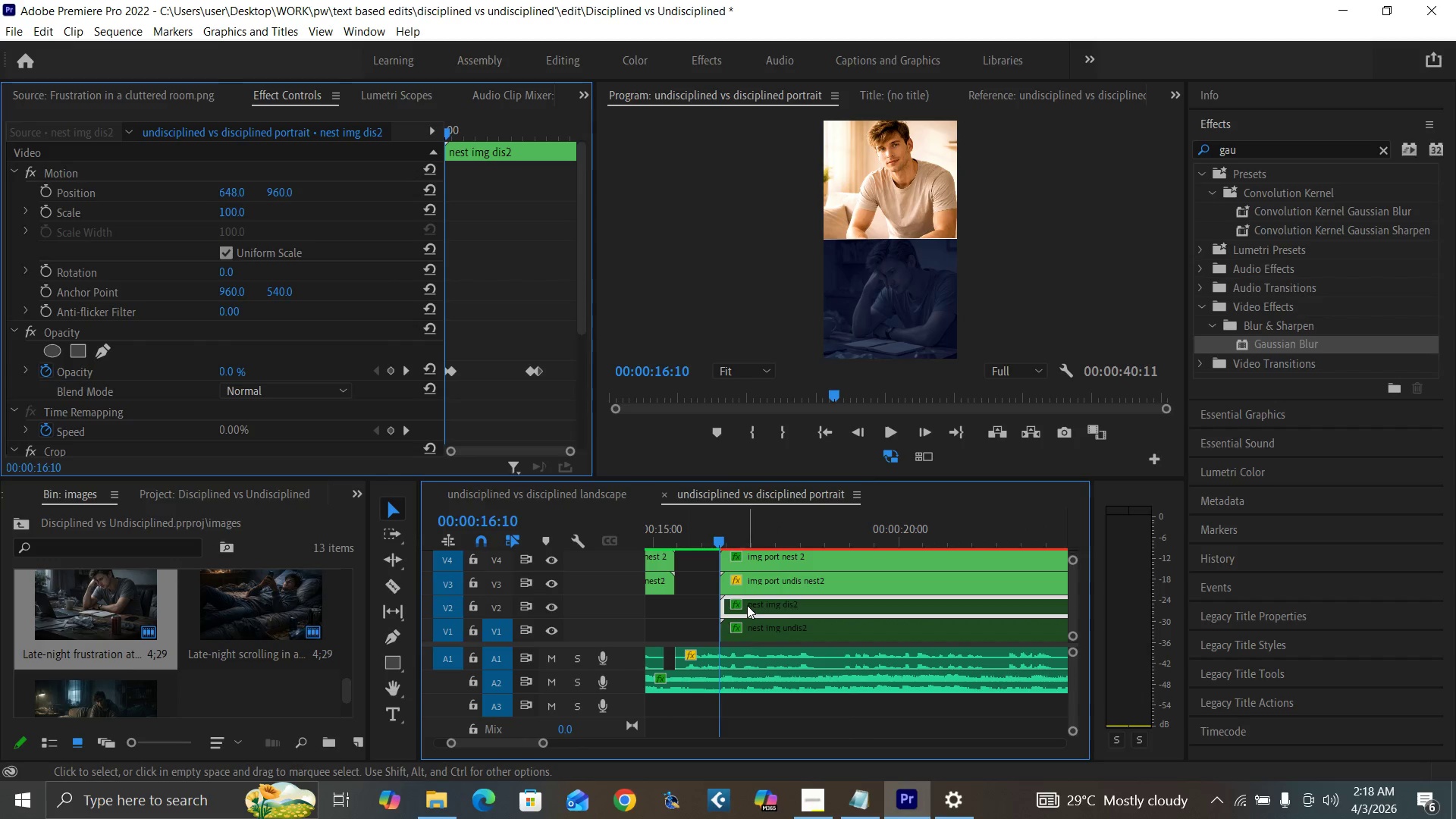 
key(ArrowRight)
 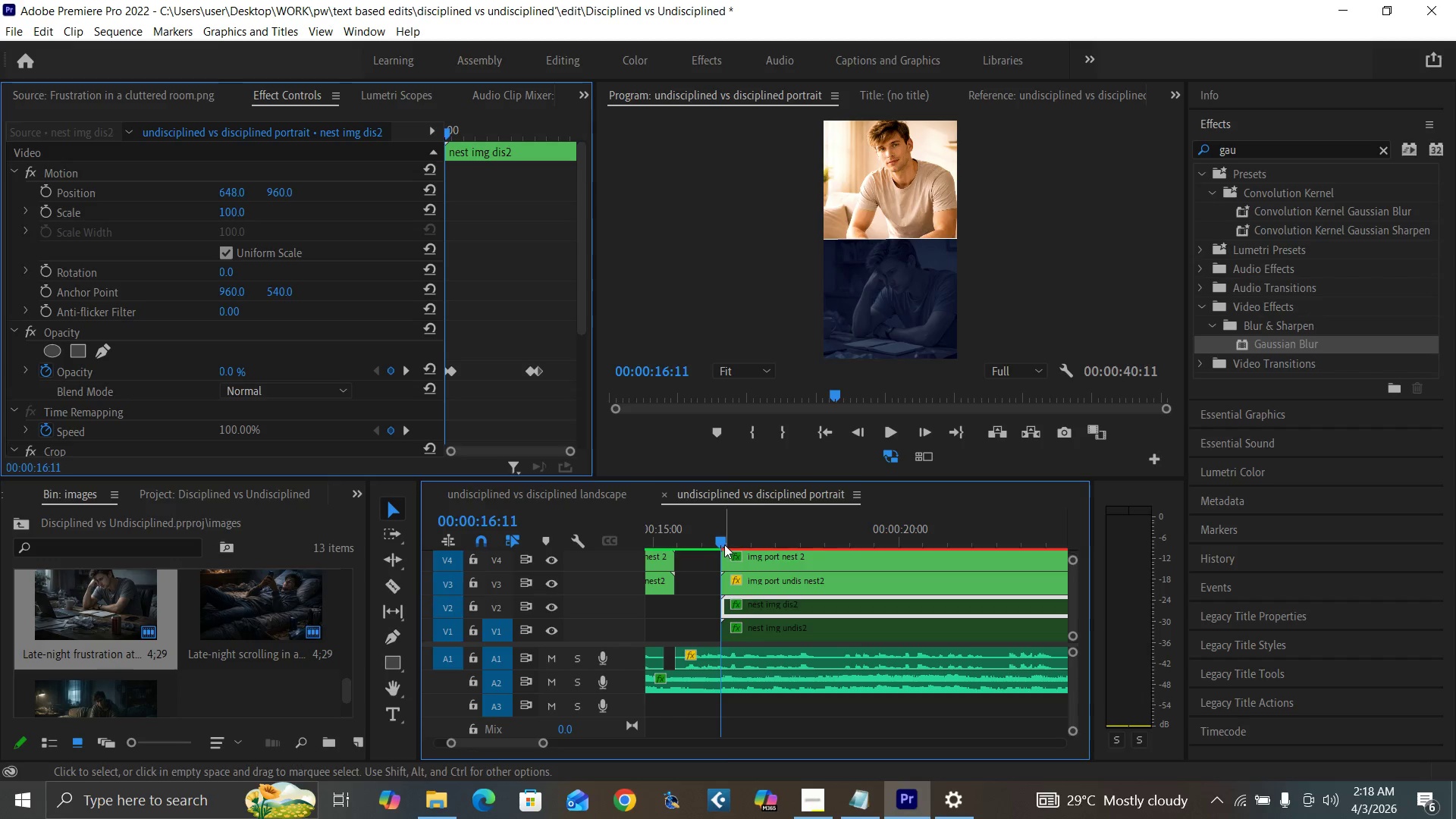 
key(Equal)
 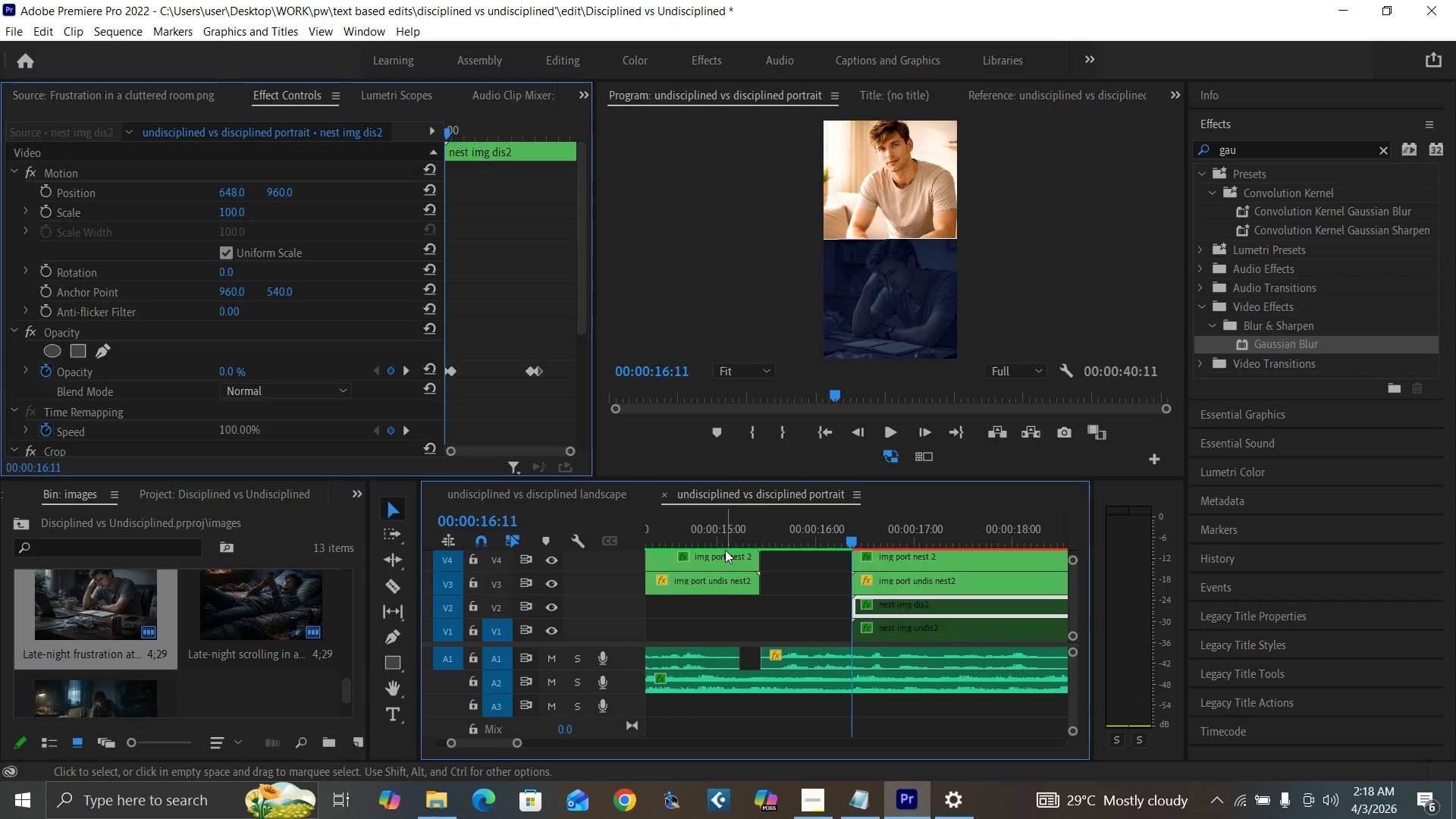 
left_click([872, 563])
 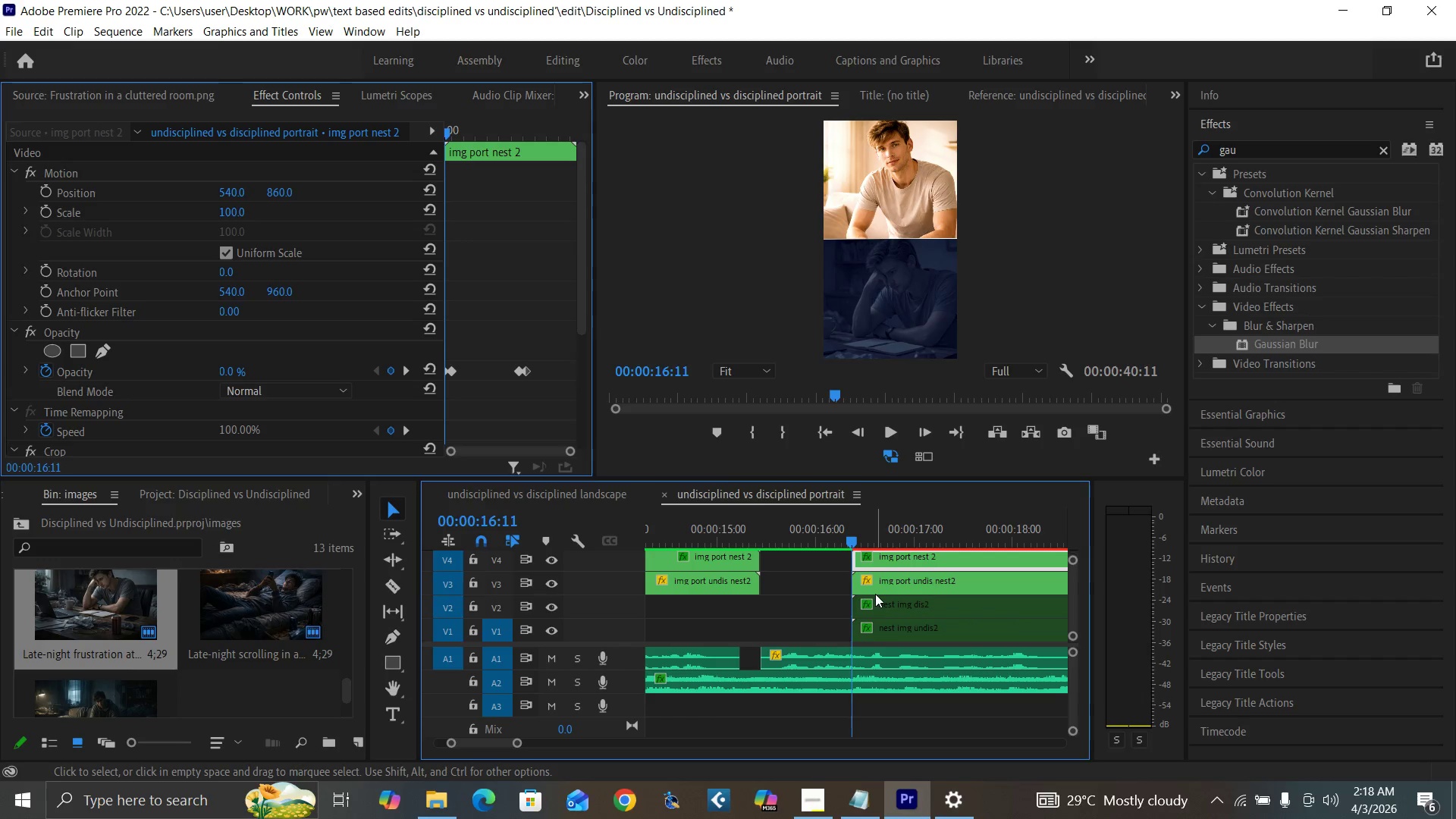 
left_click([882, 608])
 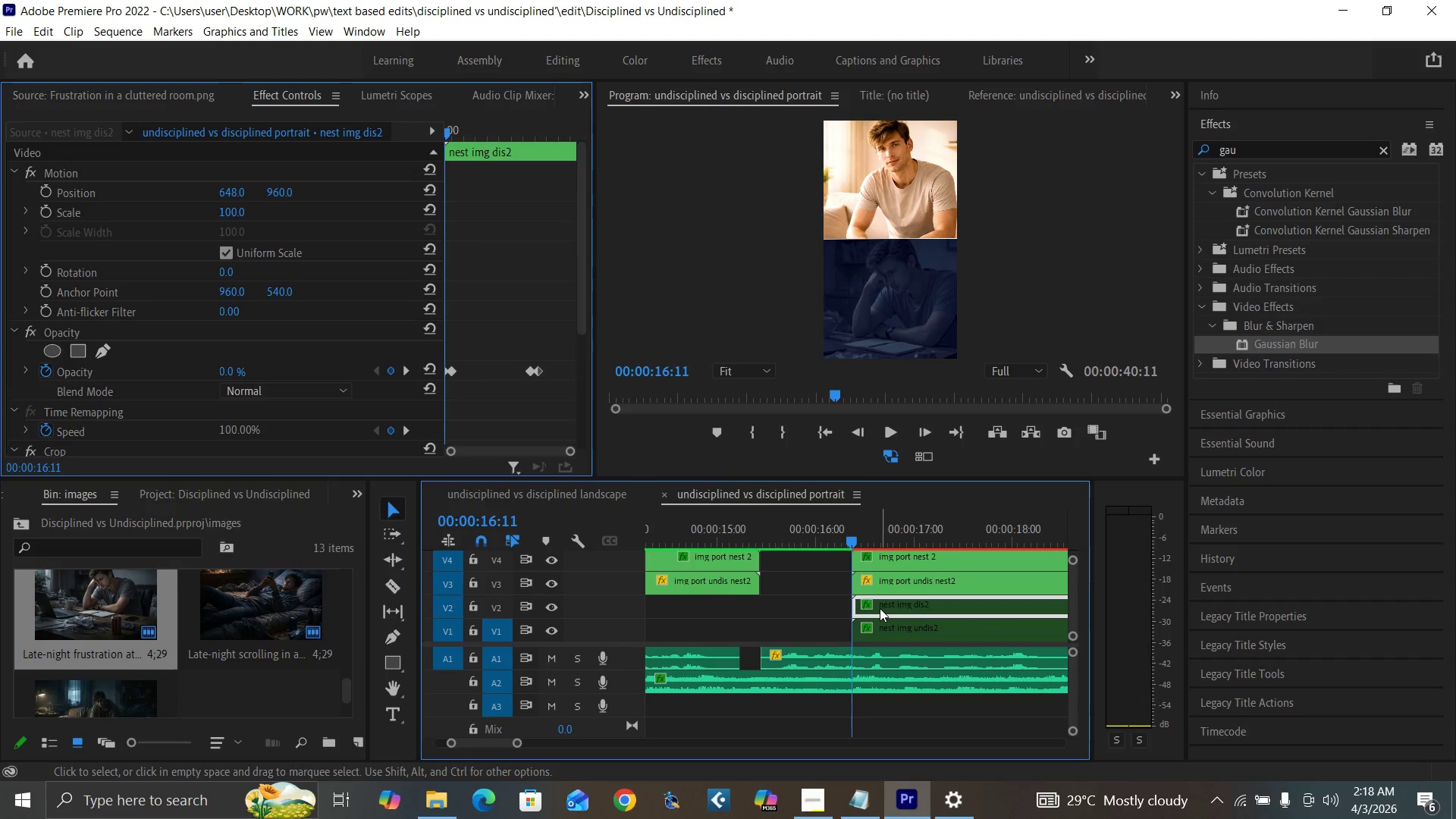 
key(ArrowRight)
 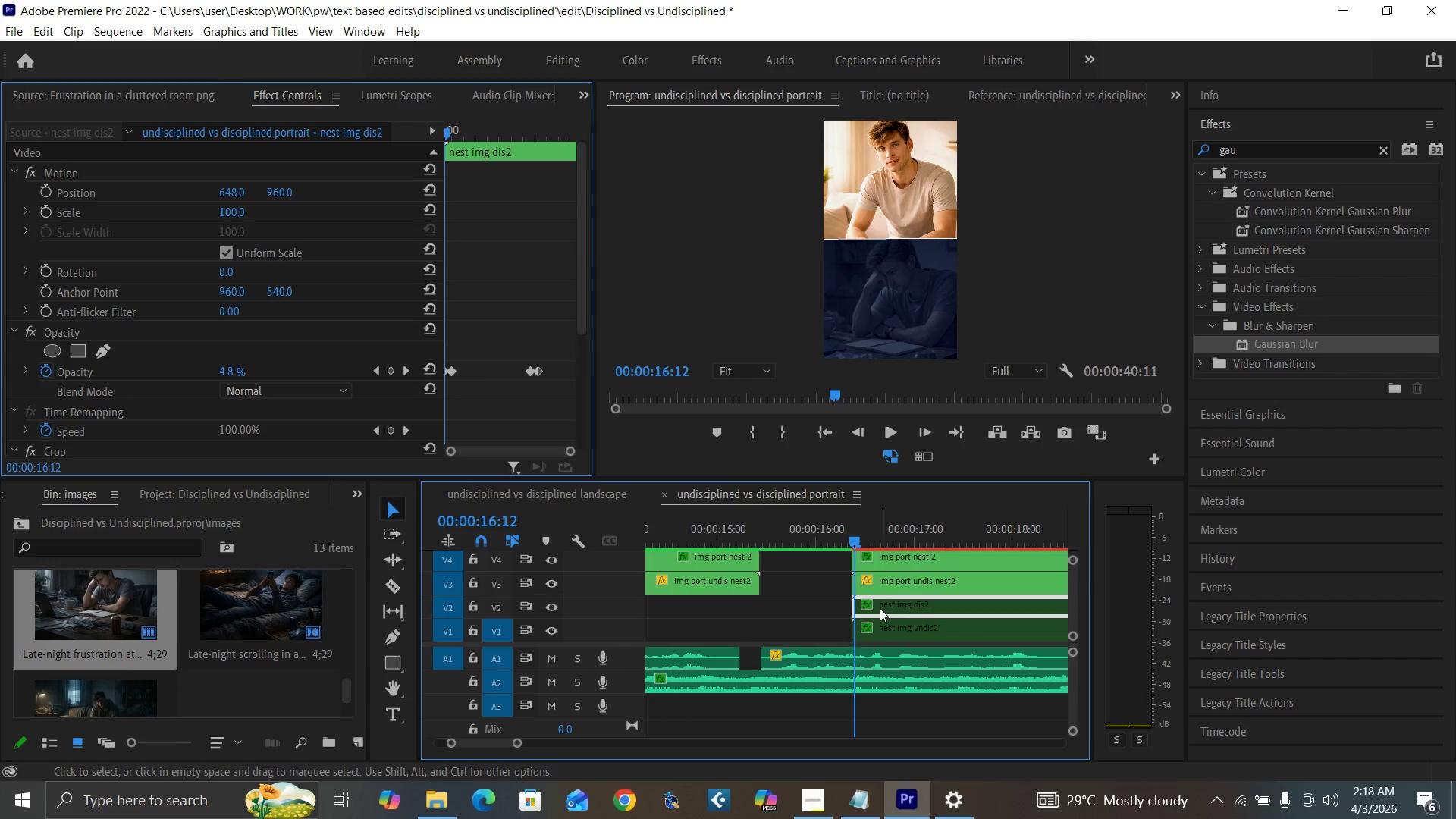 
key(ArrowRight)
 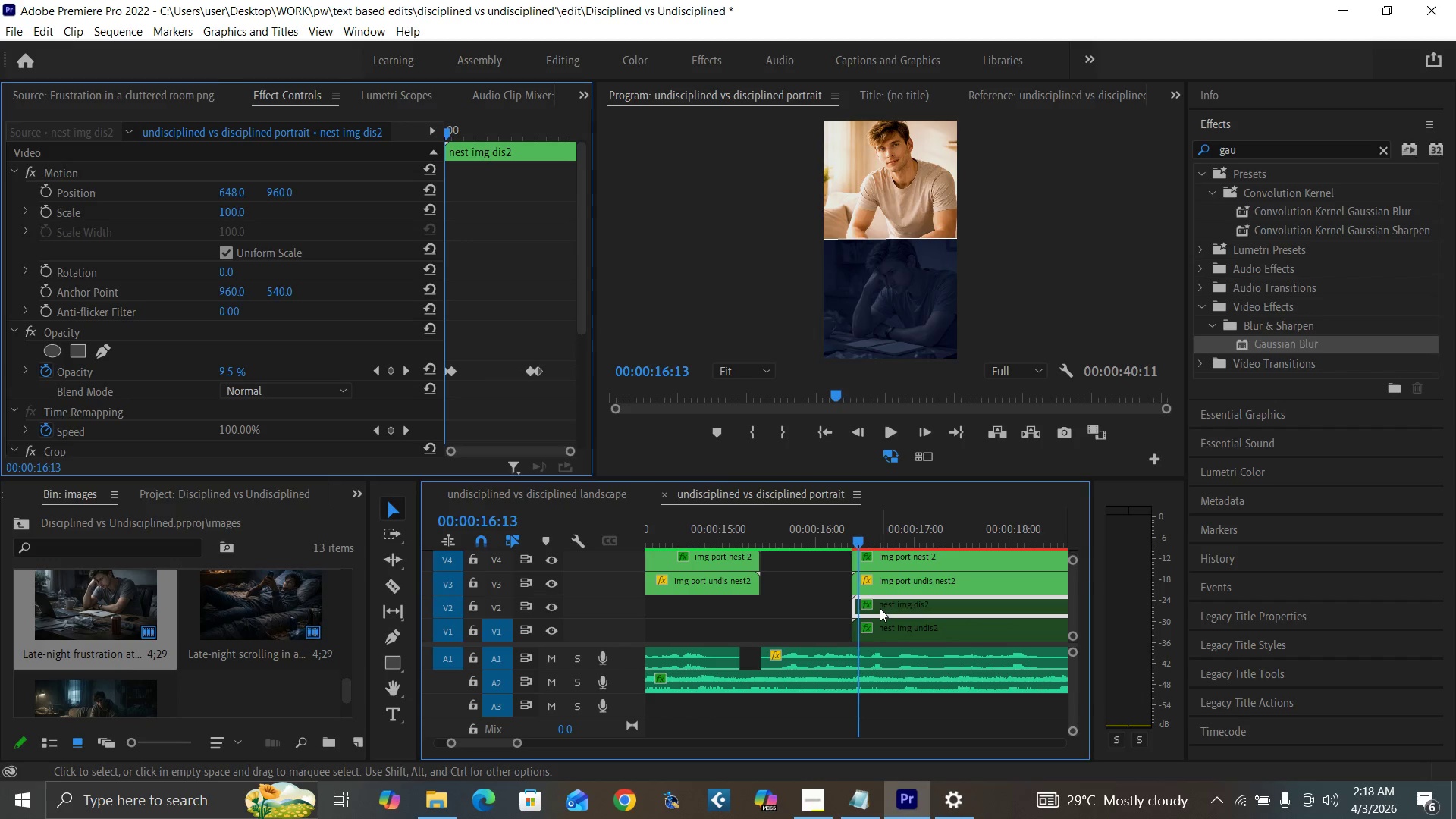 
key(ArrowRight)
 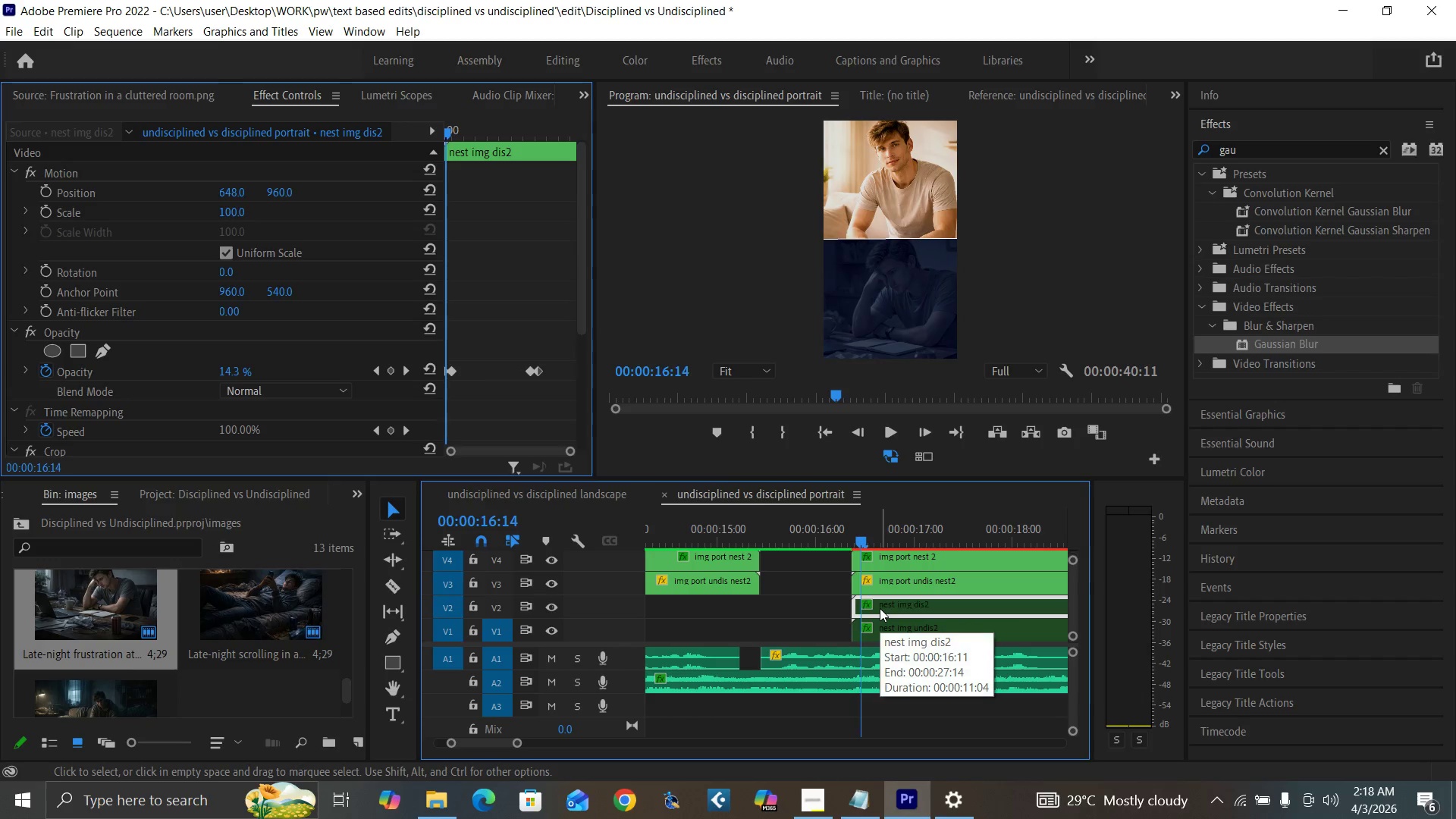 
key(ArrowRight)
 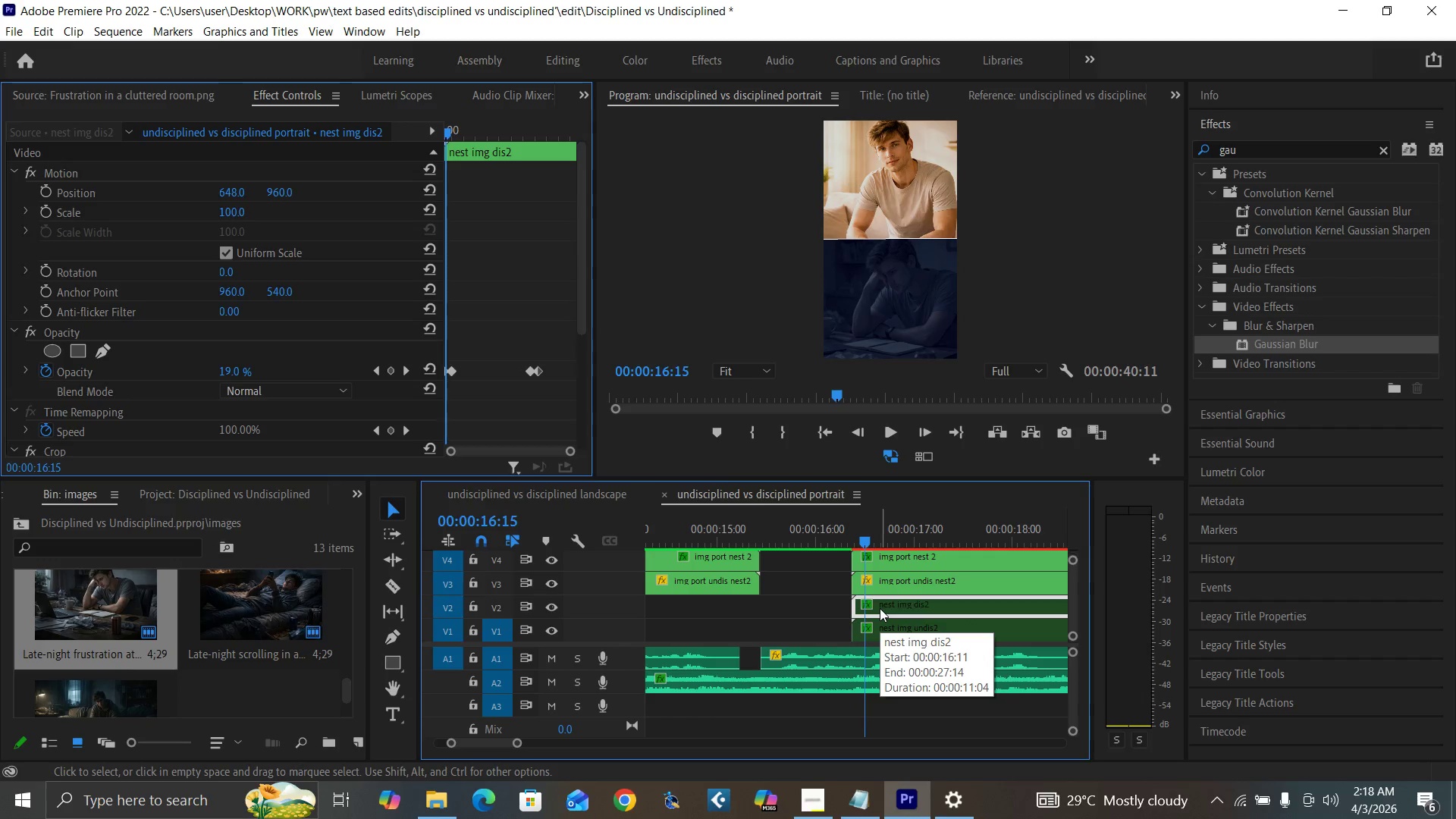 
key(ArrowRight)
 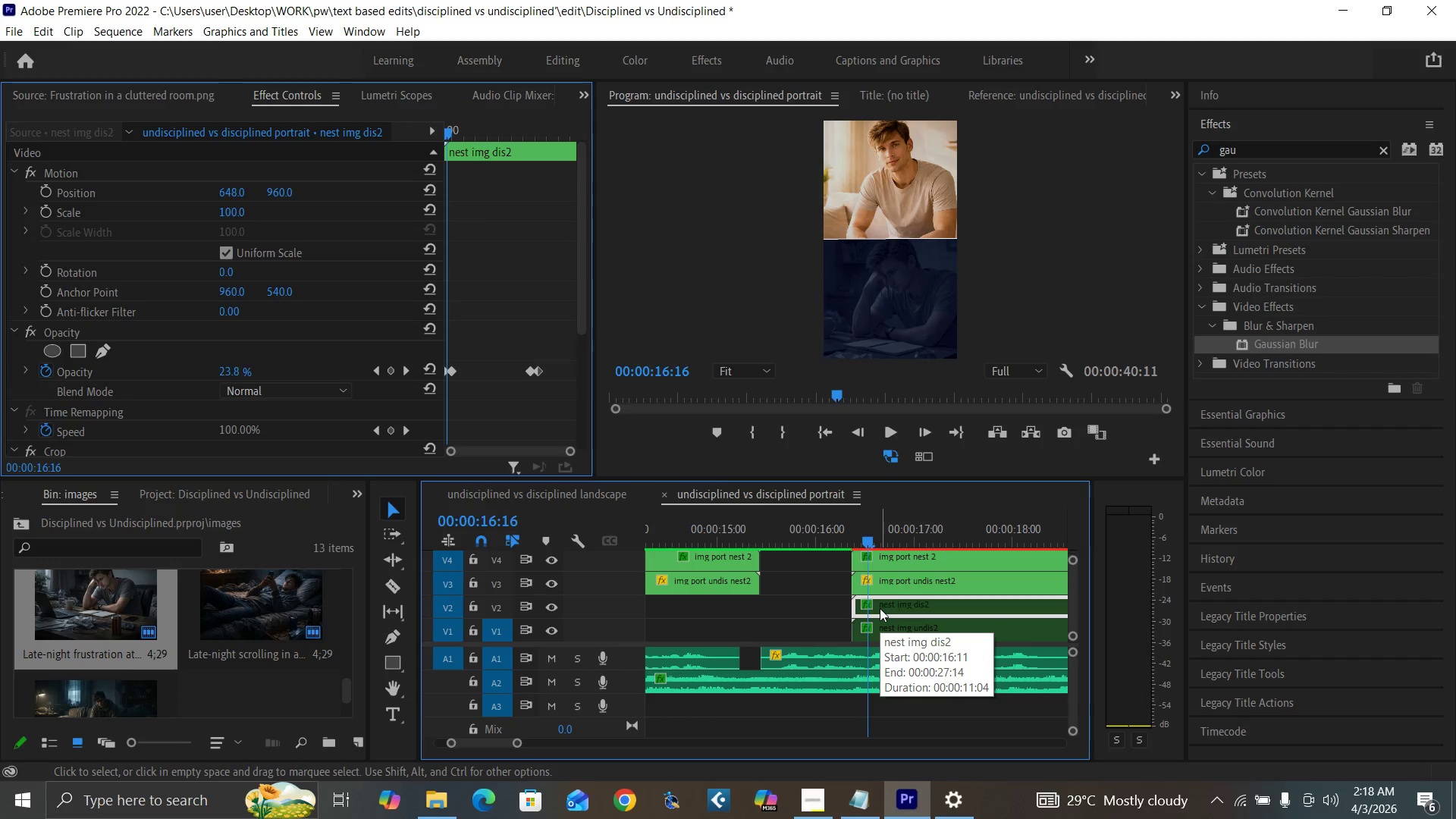 
key(ArrowRight)
 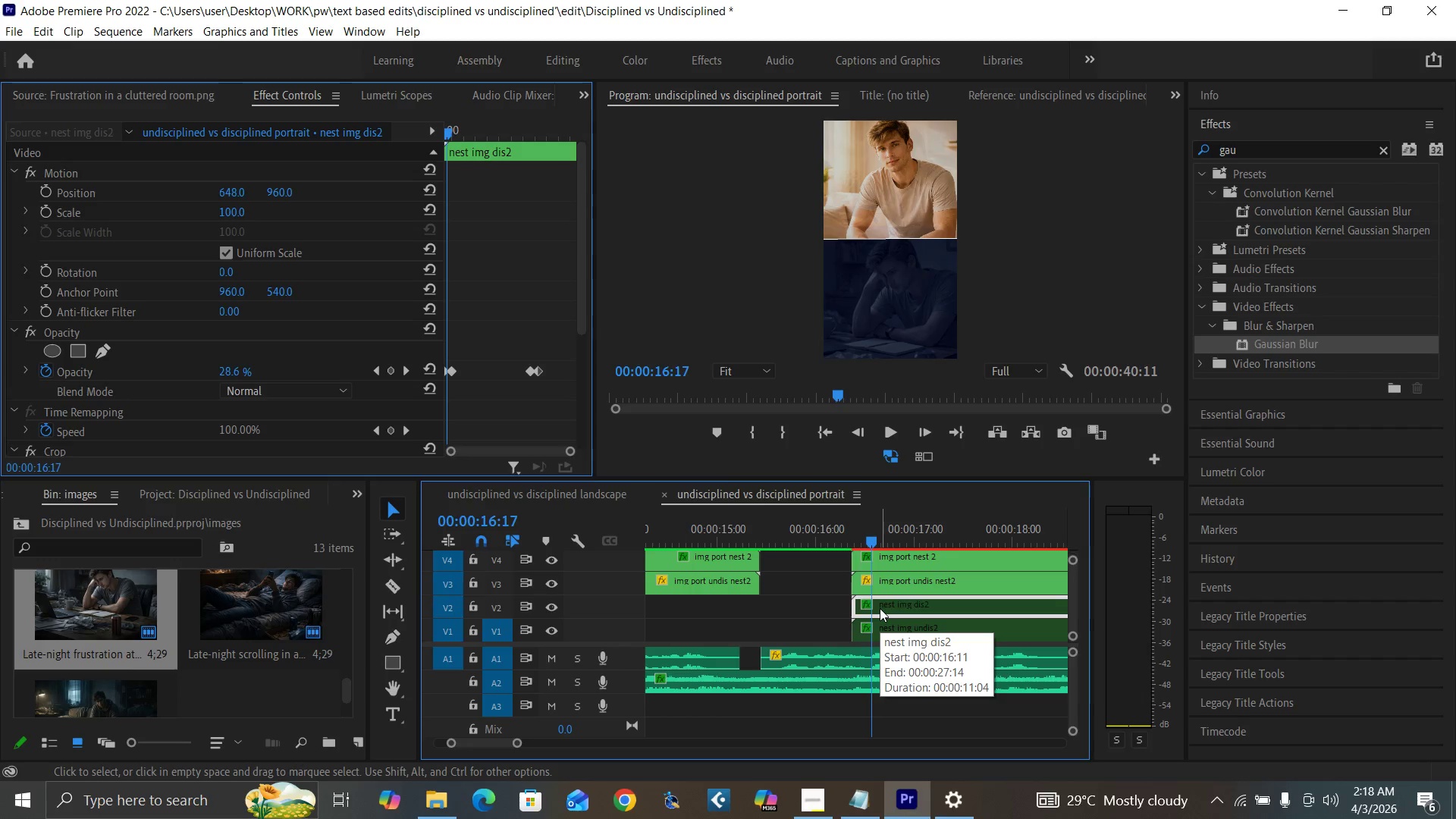 
key(ArrowRight)
 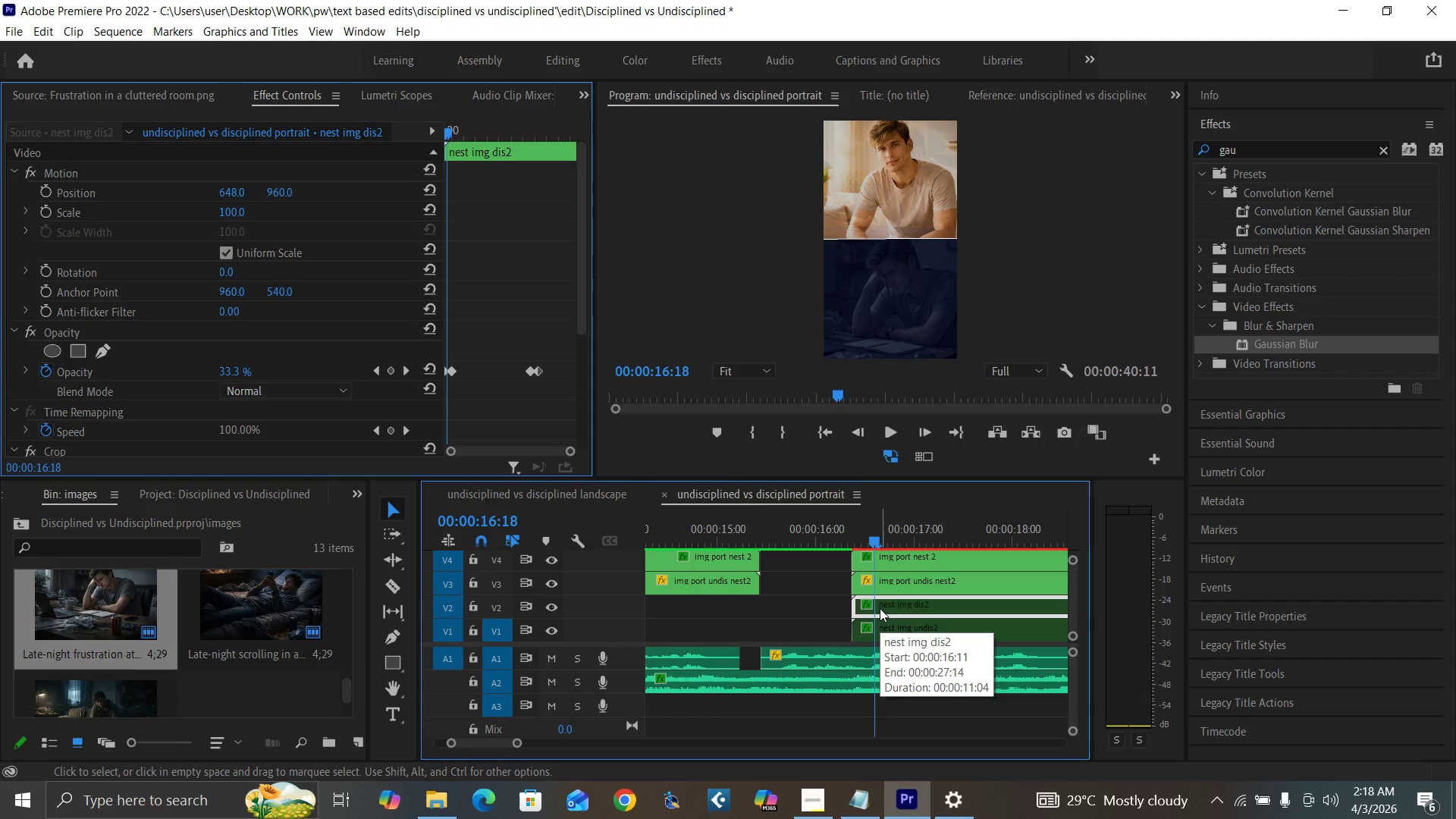 
key(ArrowRight)
 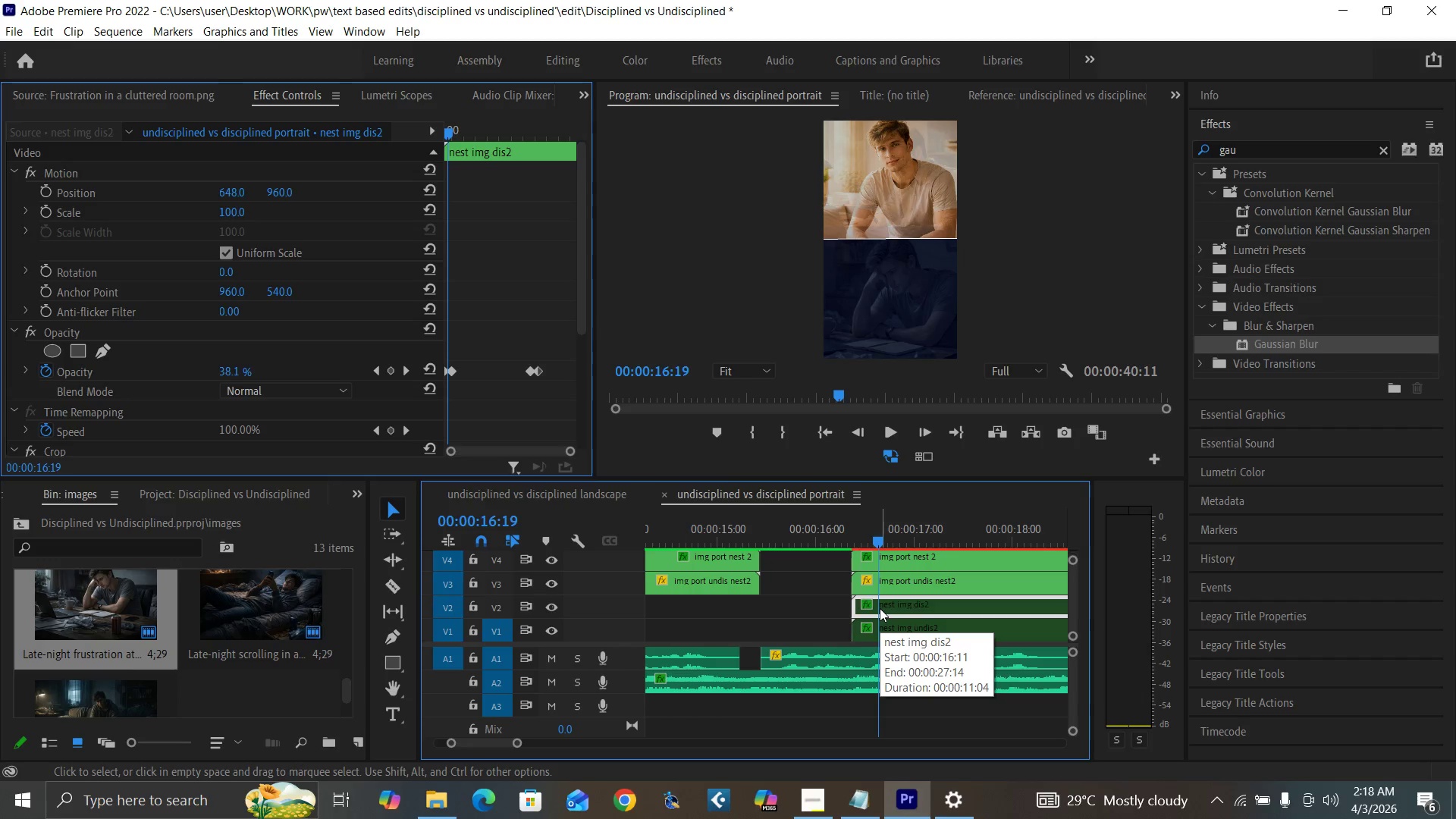 
key(ArrowRight)
 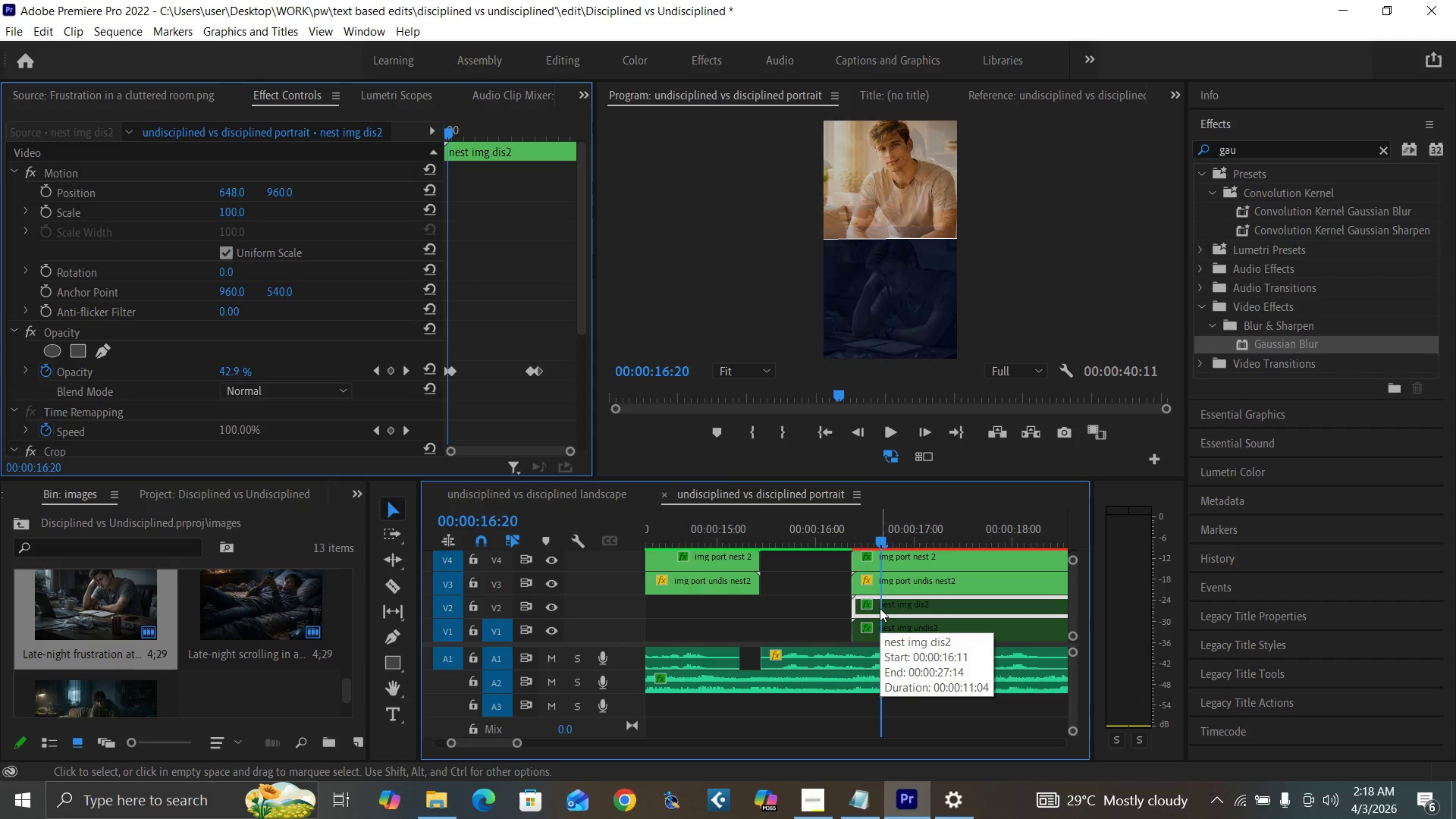 
key(ArrowRight)
 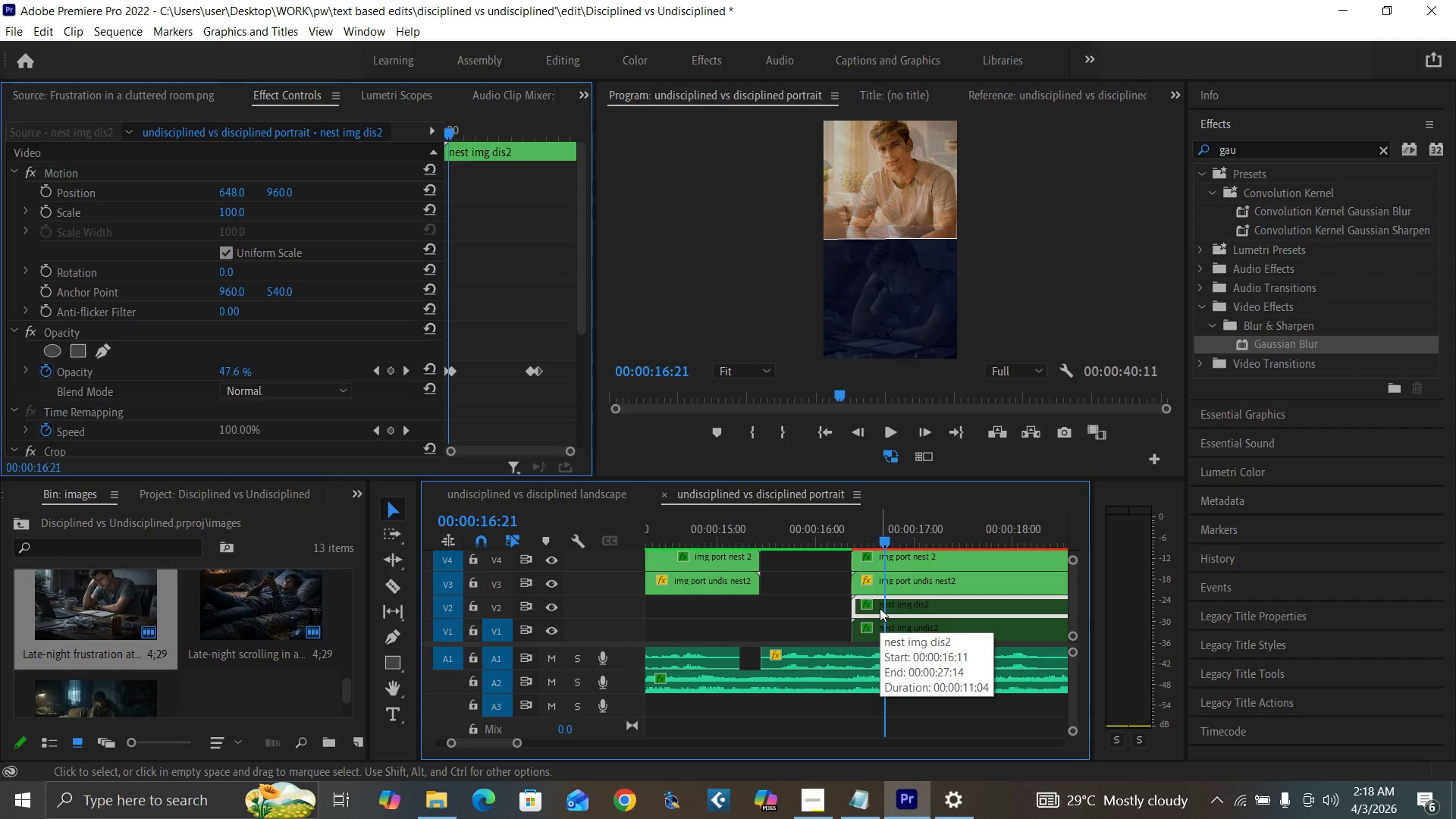 
key(ArrowRight)
 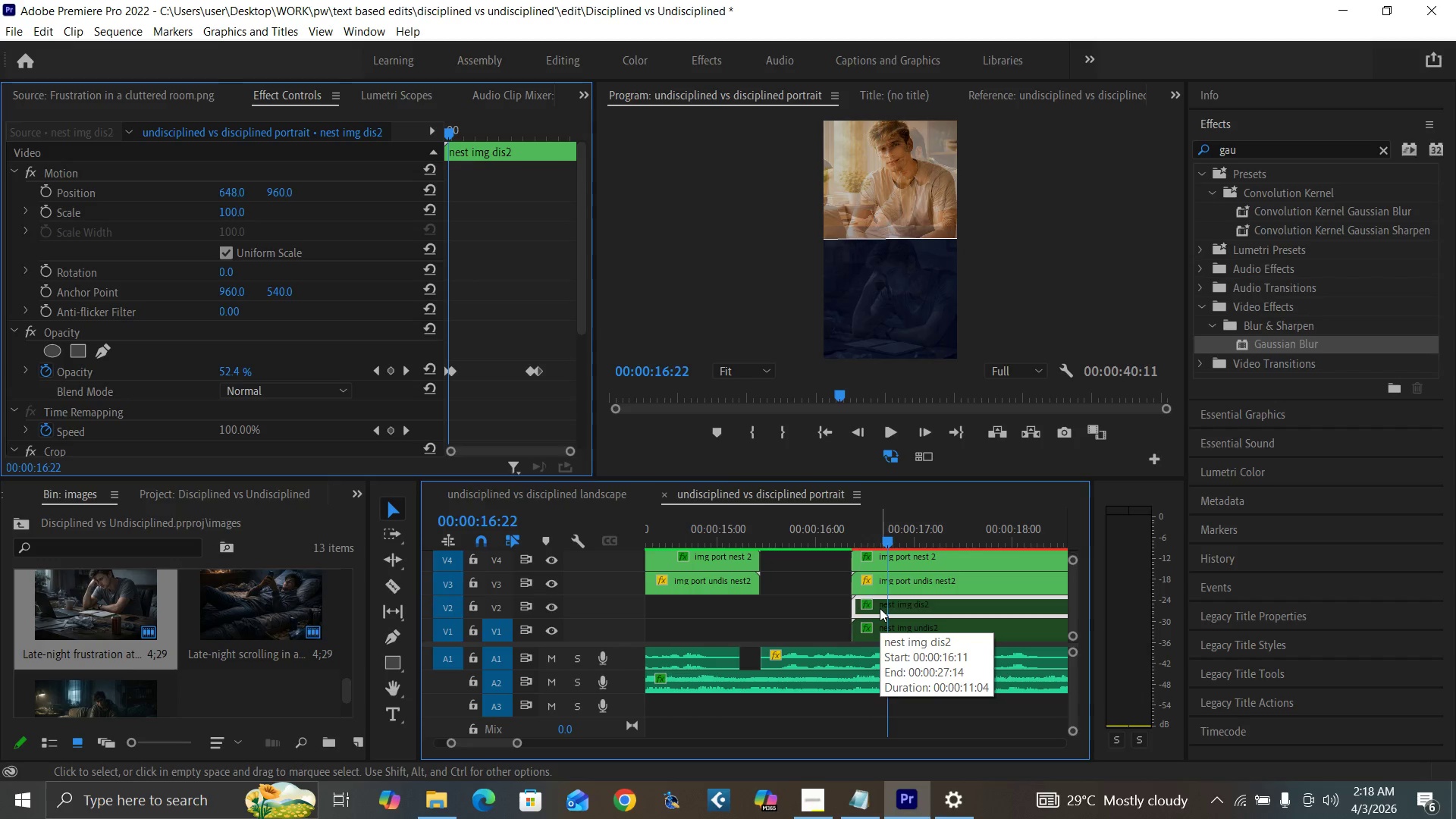 
key(ArrowRight)
 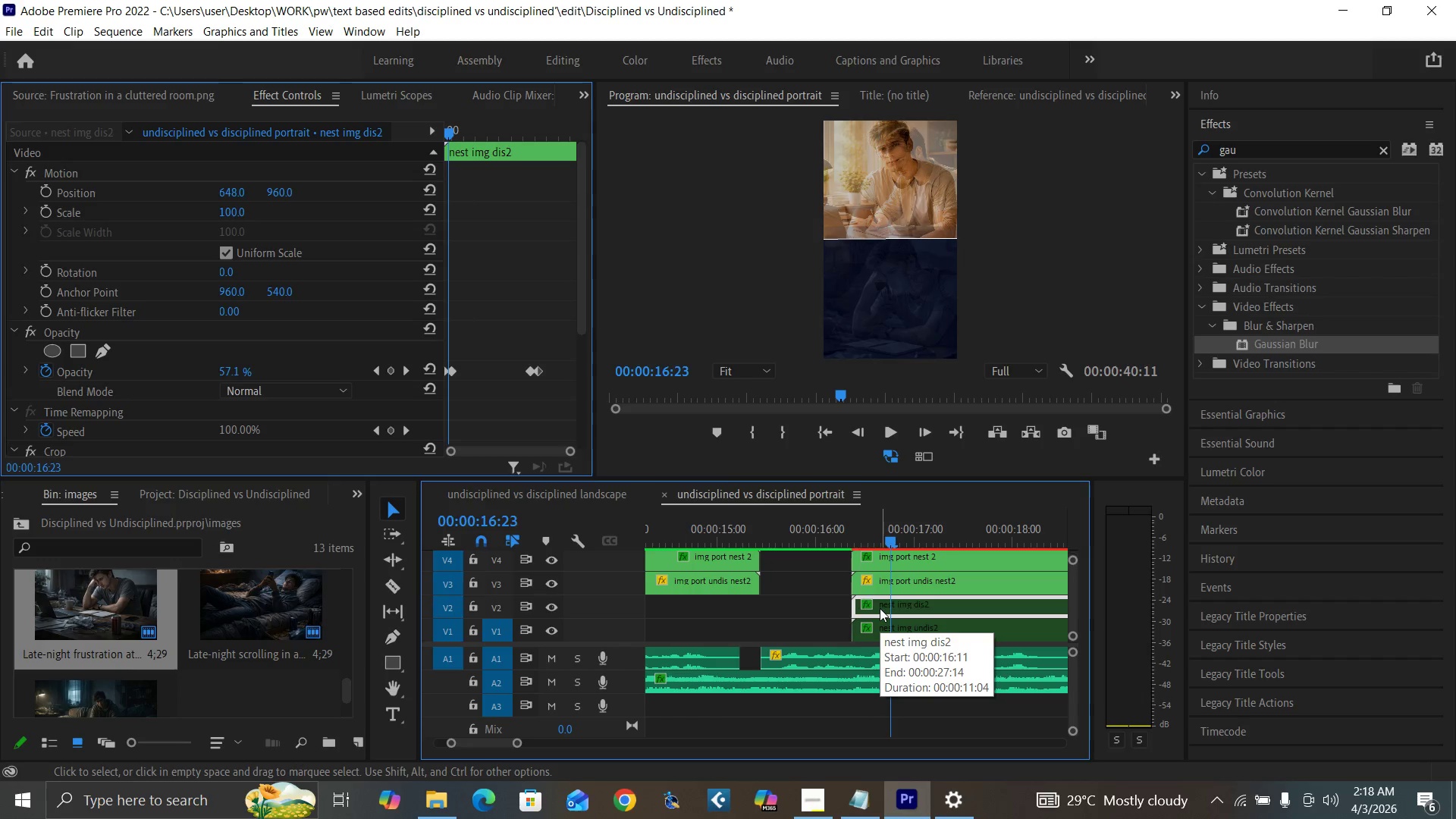 
key(ArrowRight)
 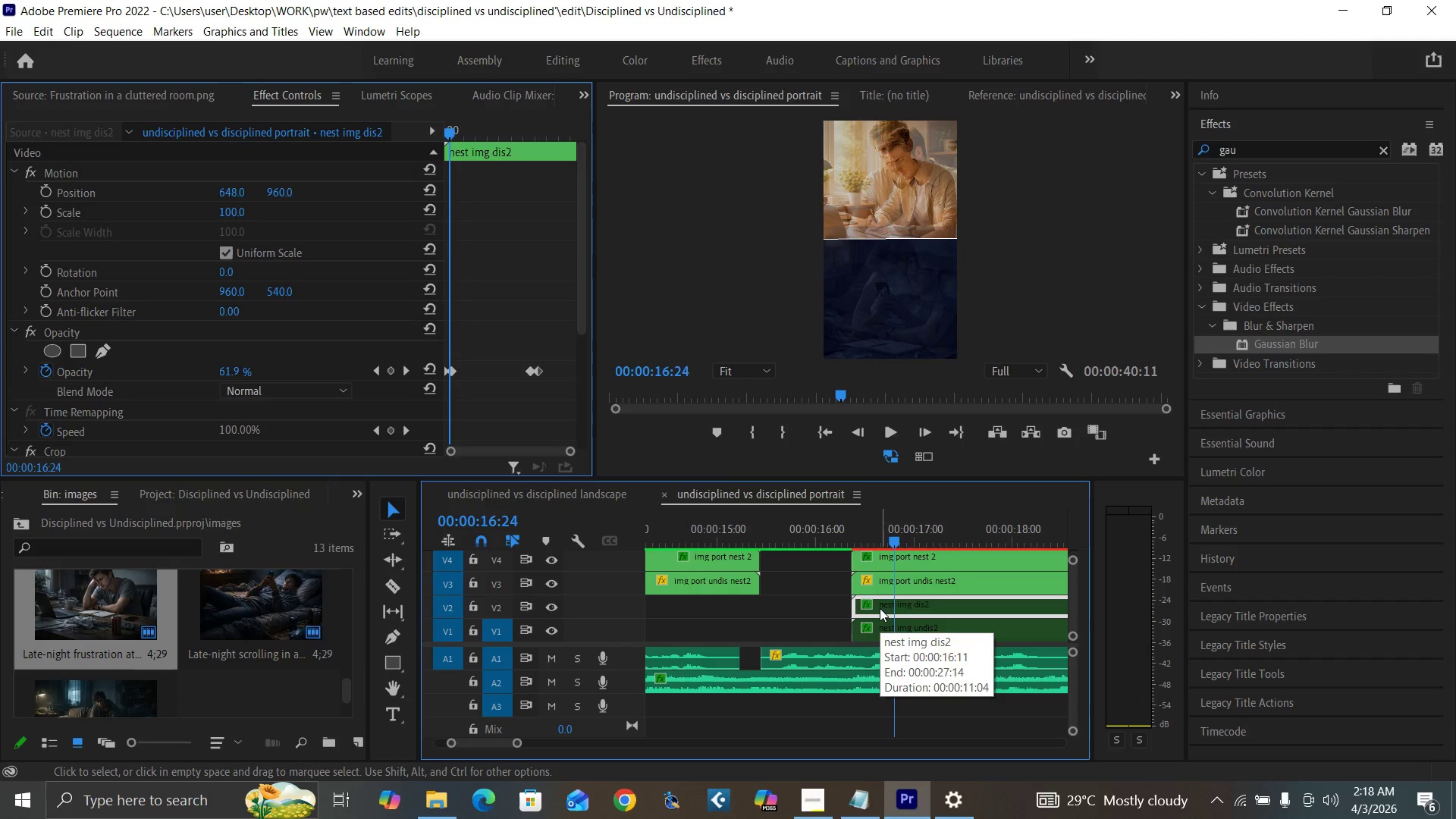 
key(ArrowRight)
 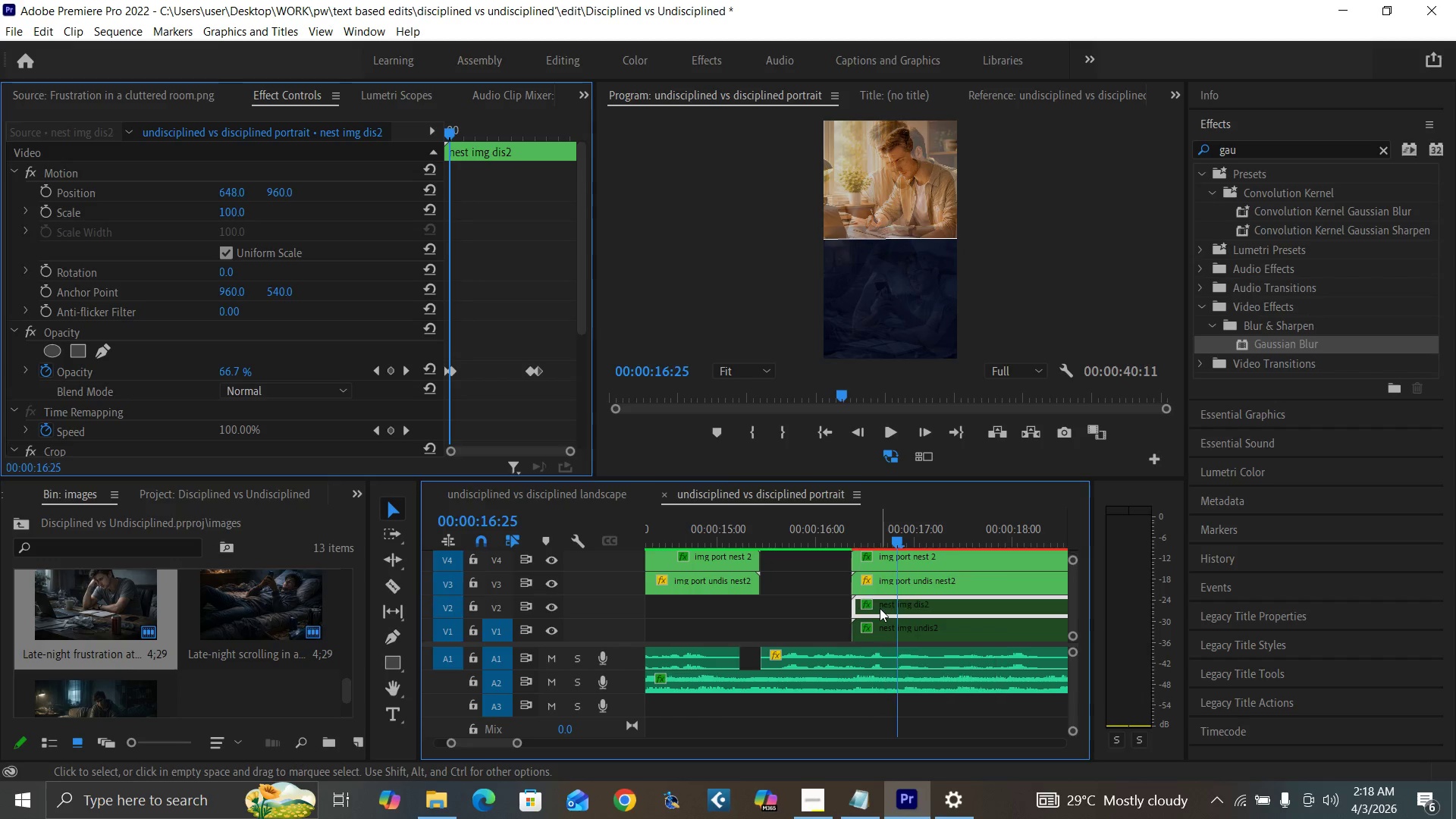 
key(ArrowRight)
 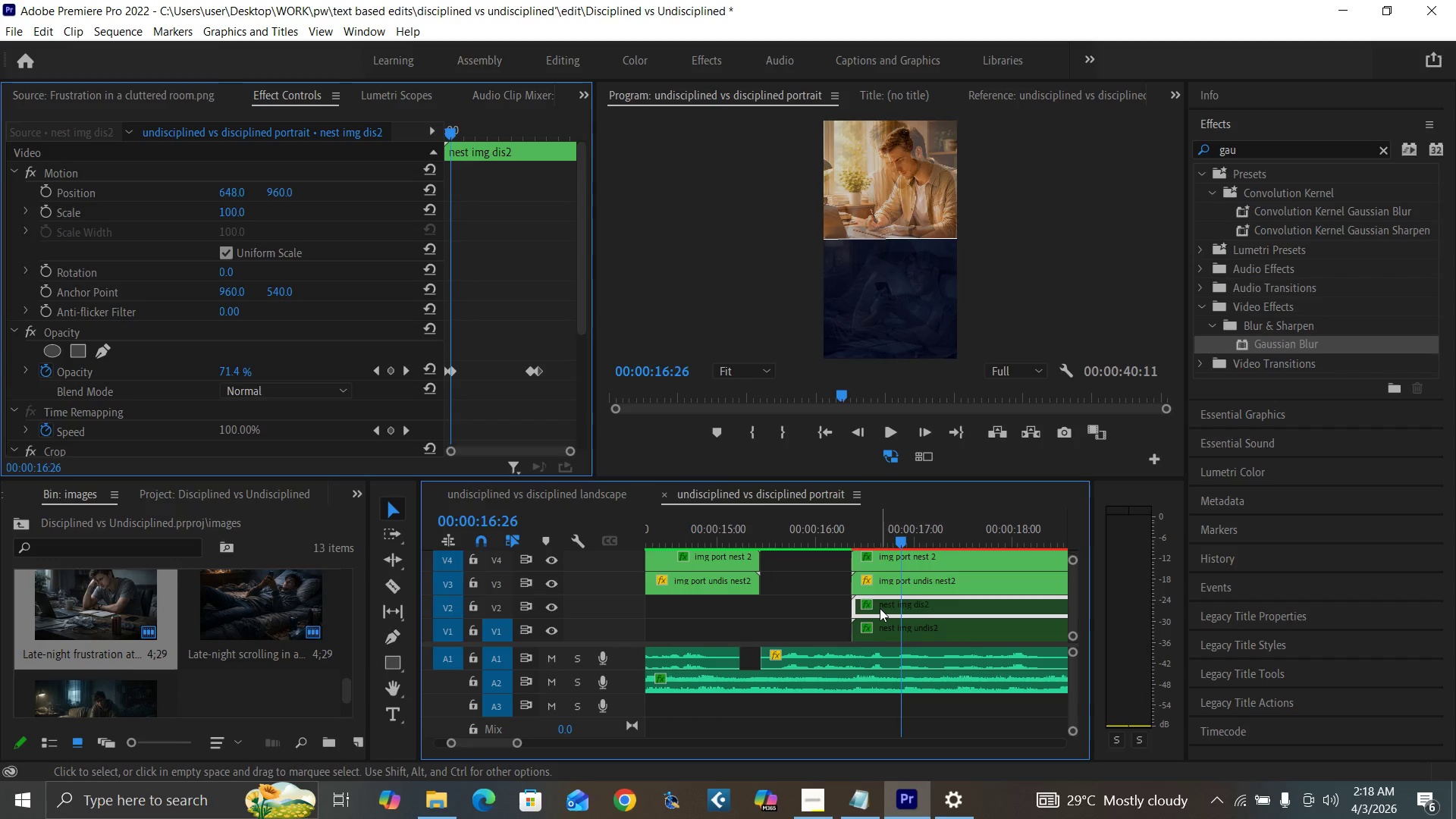 
key(ArrowRight)
 